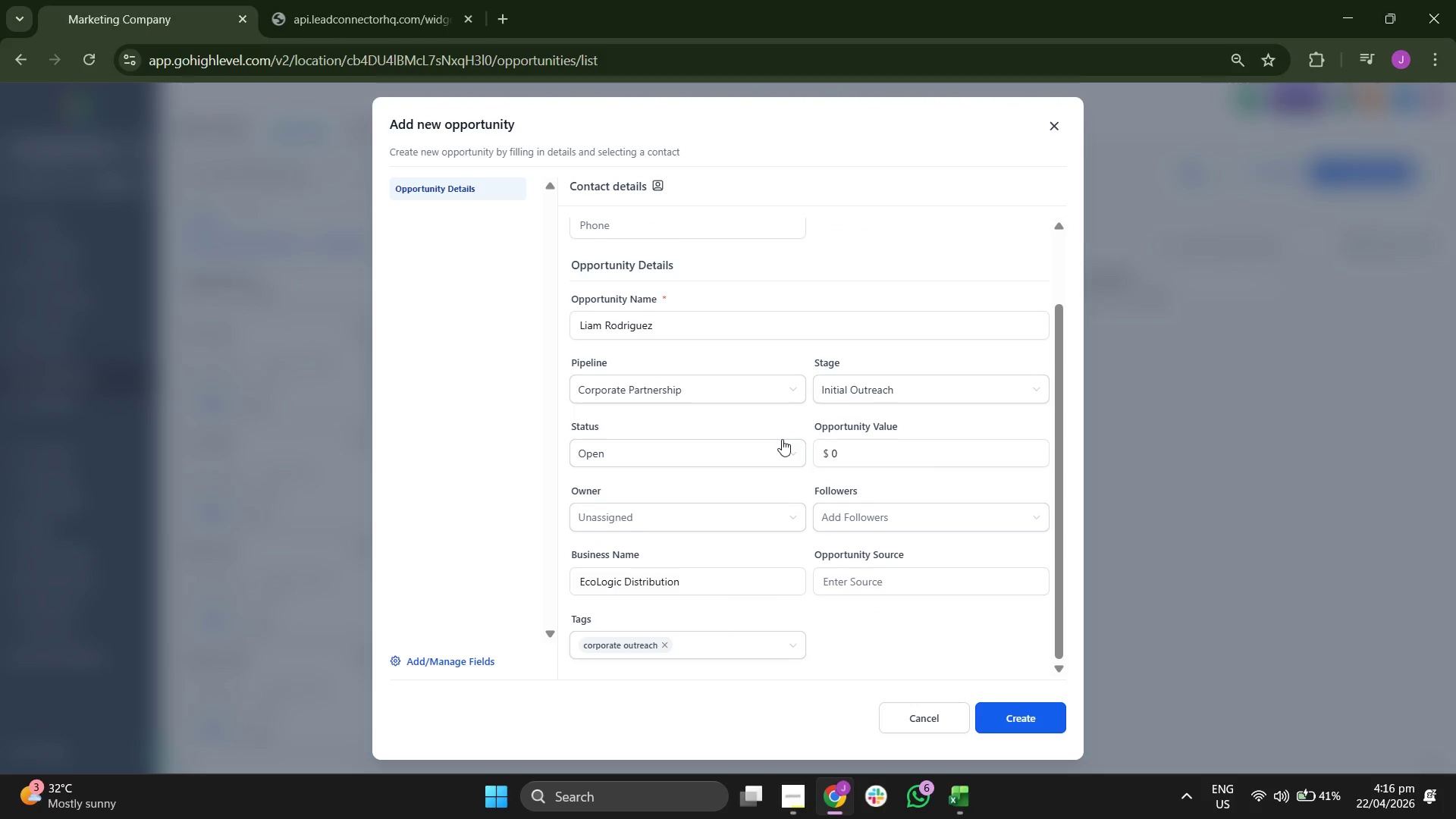 
scroll: coordinate [782, 439], scroll_direction: up, amount: 2.0
 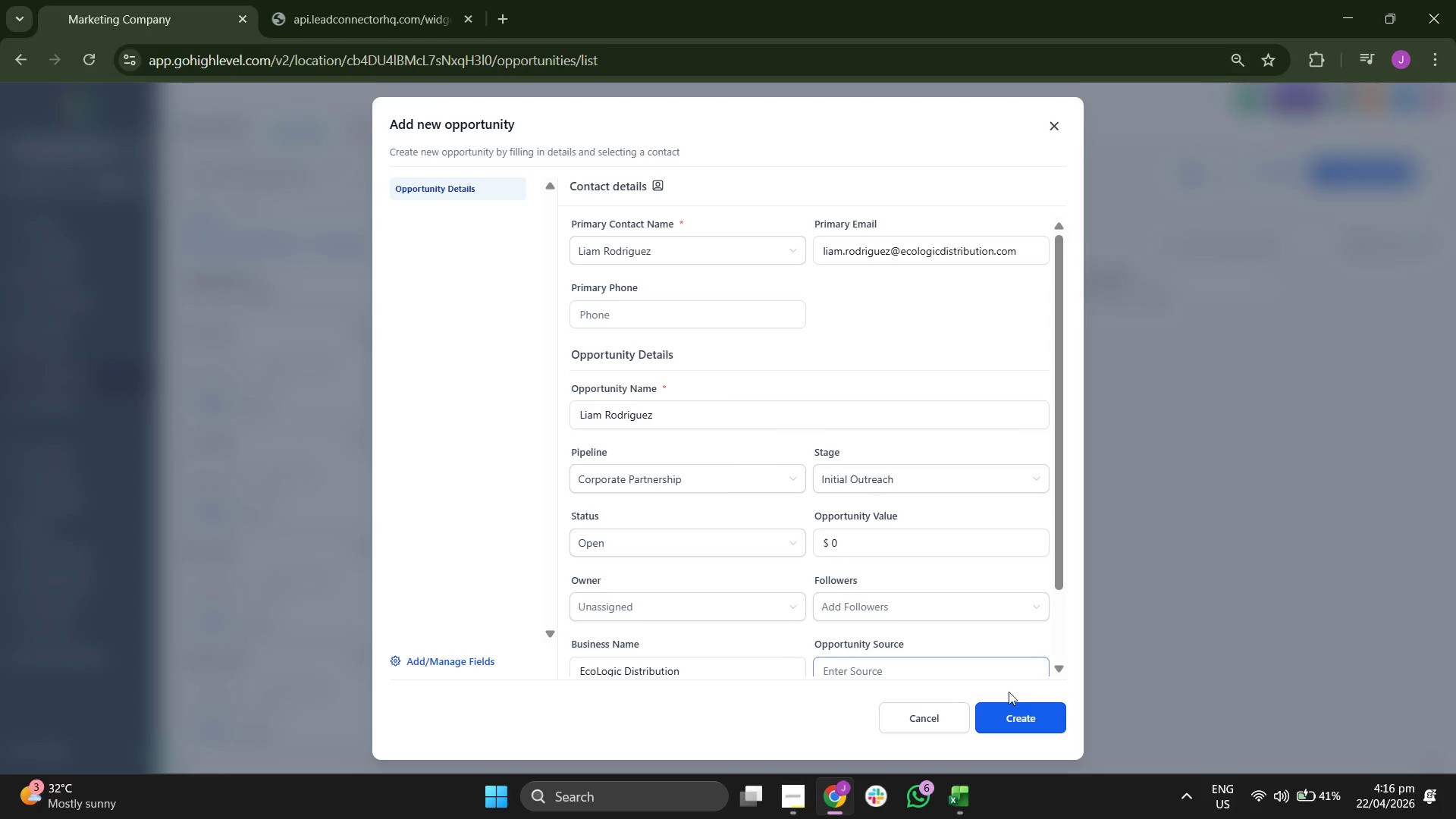 
left_click([1021, 710])
 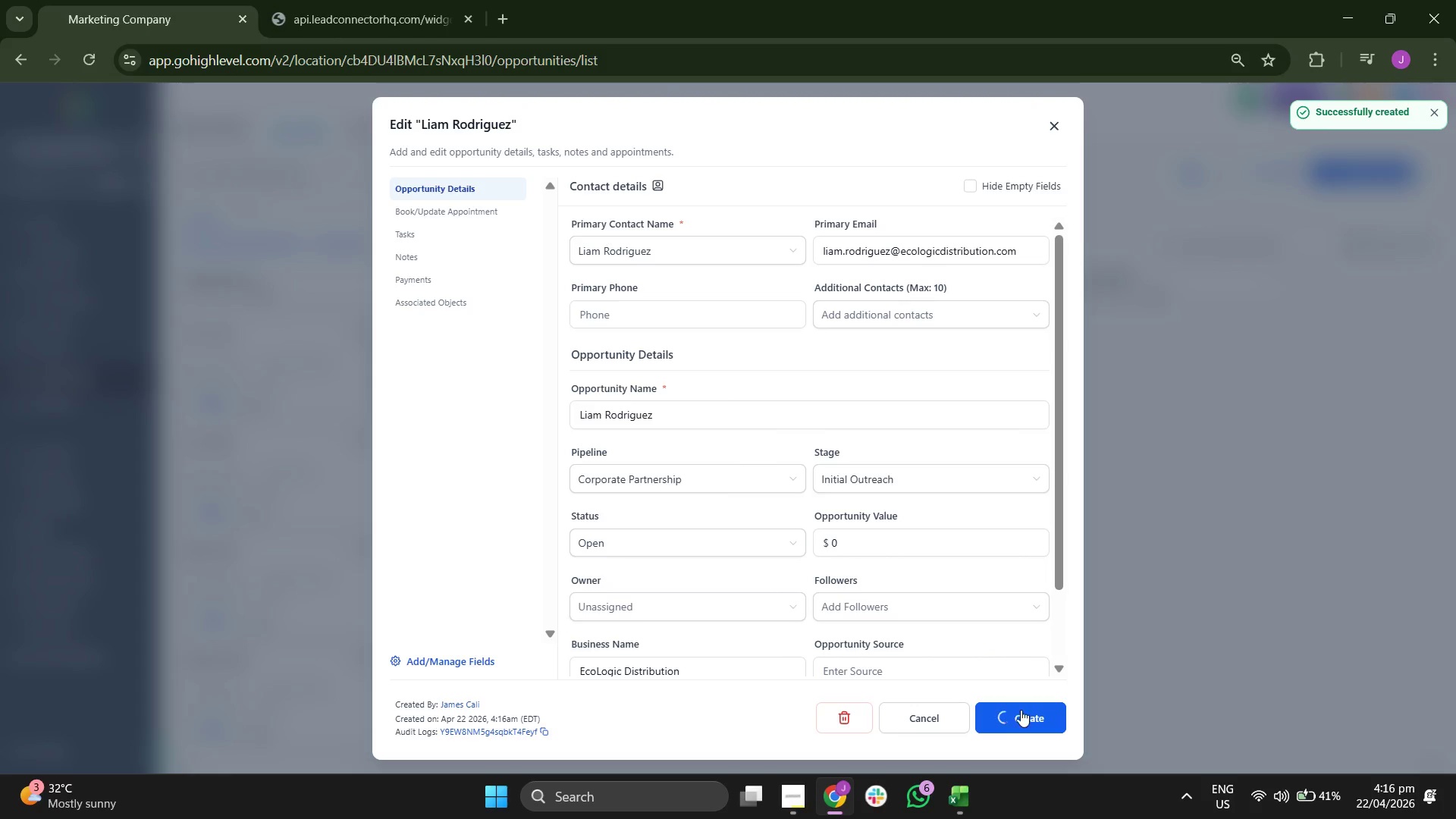 
scroll: coordinate [923, 570], scroll_direction: down, amount: 2.0
 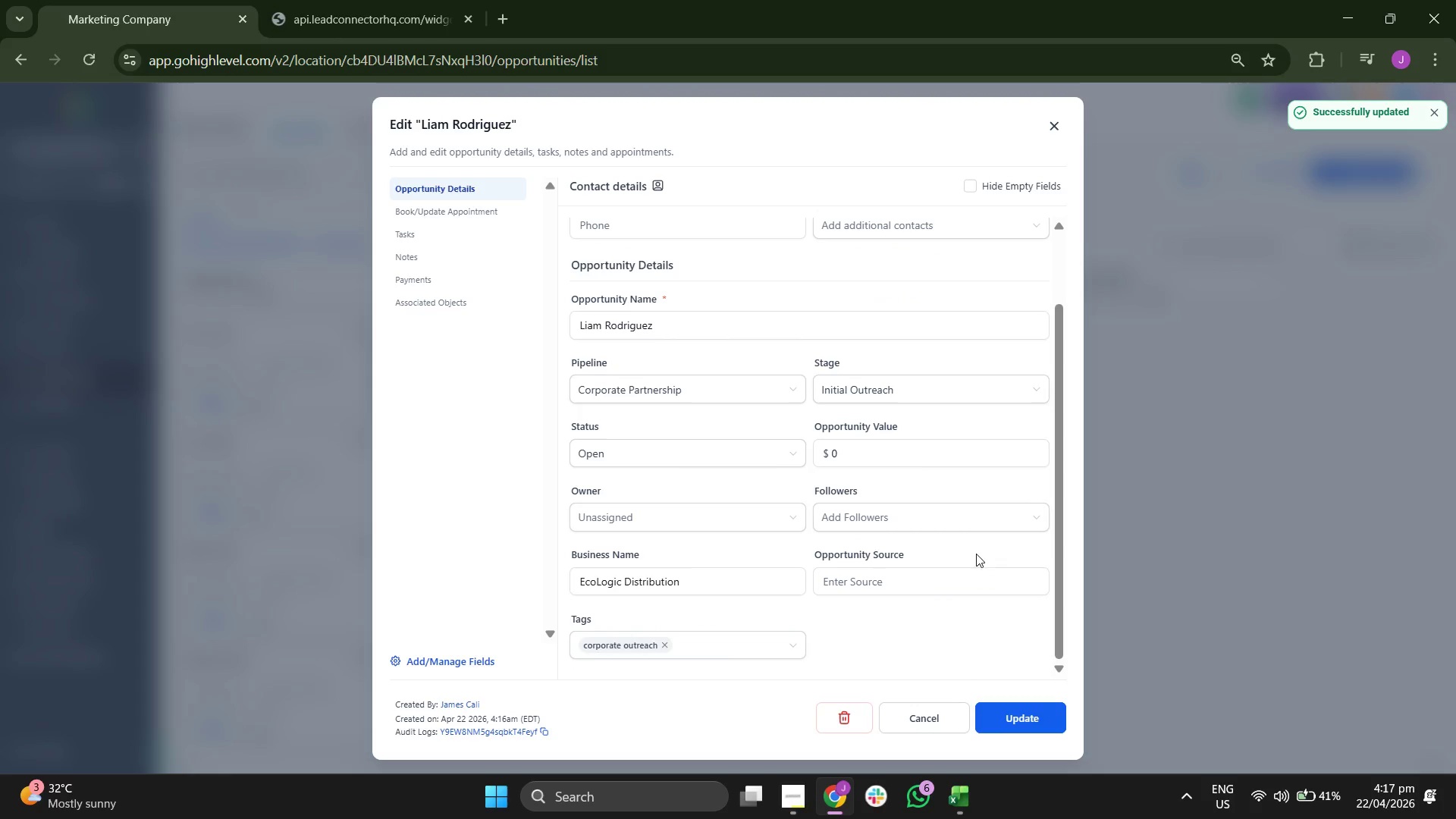 
left_click([1059, 133])
 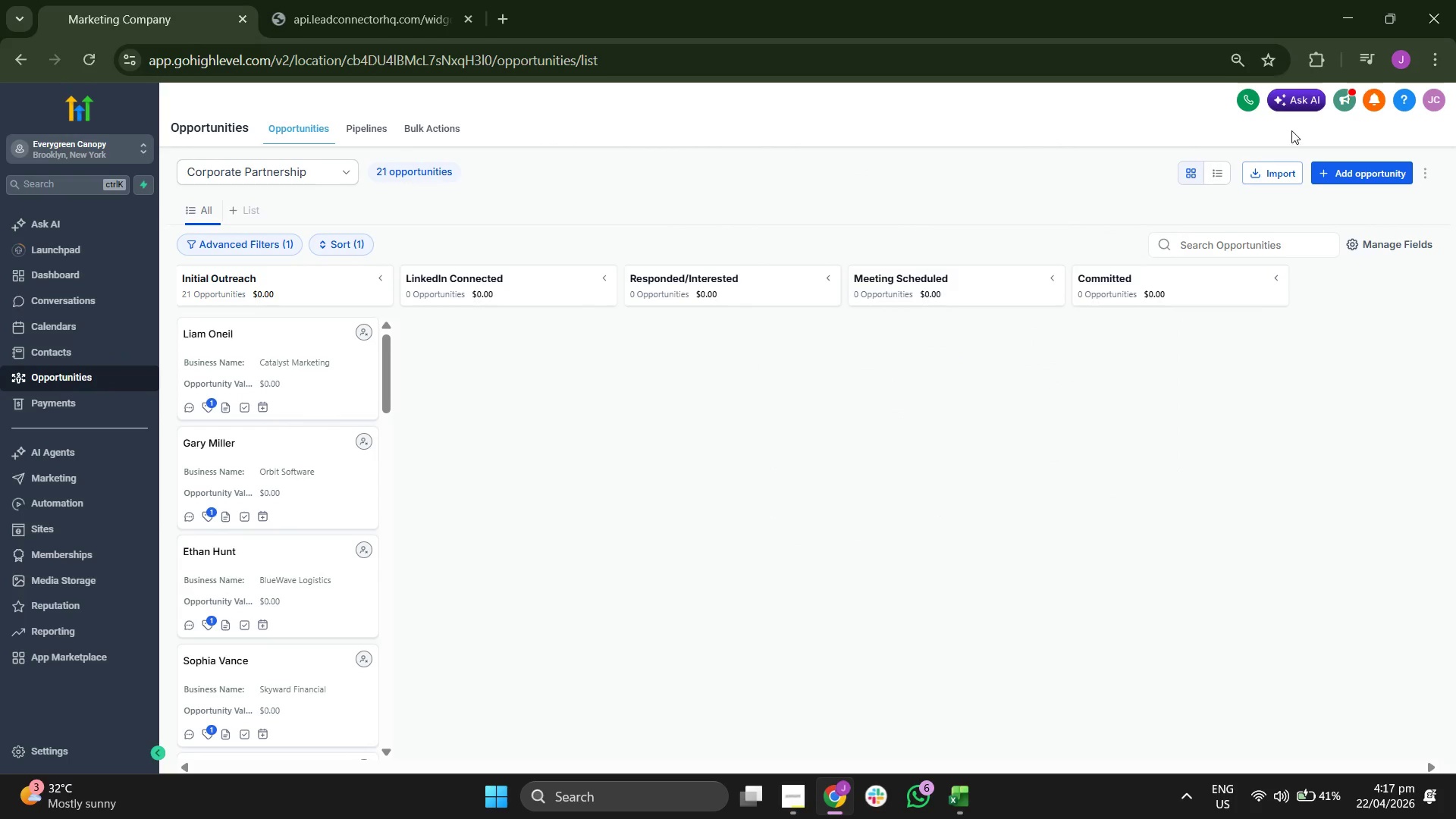 
left_click([1360, 173])
 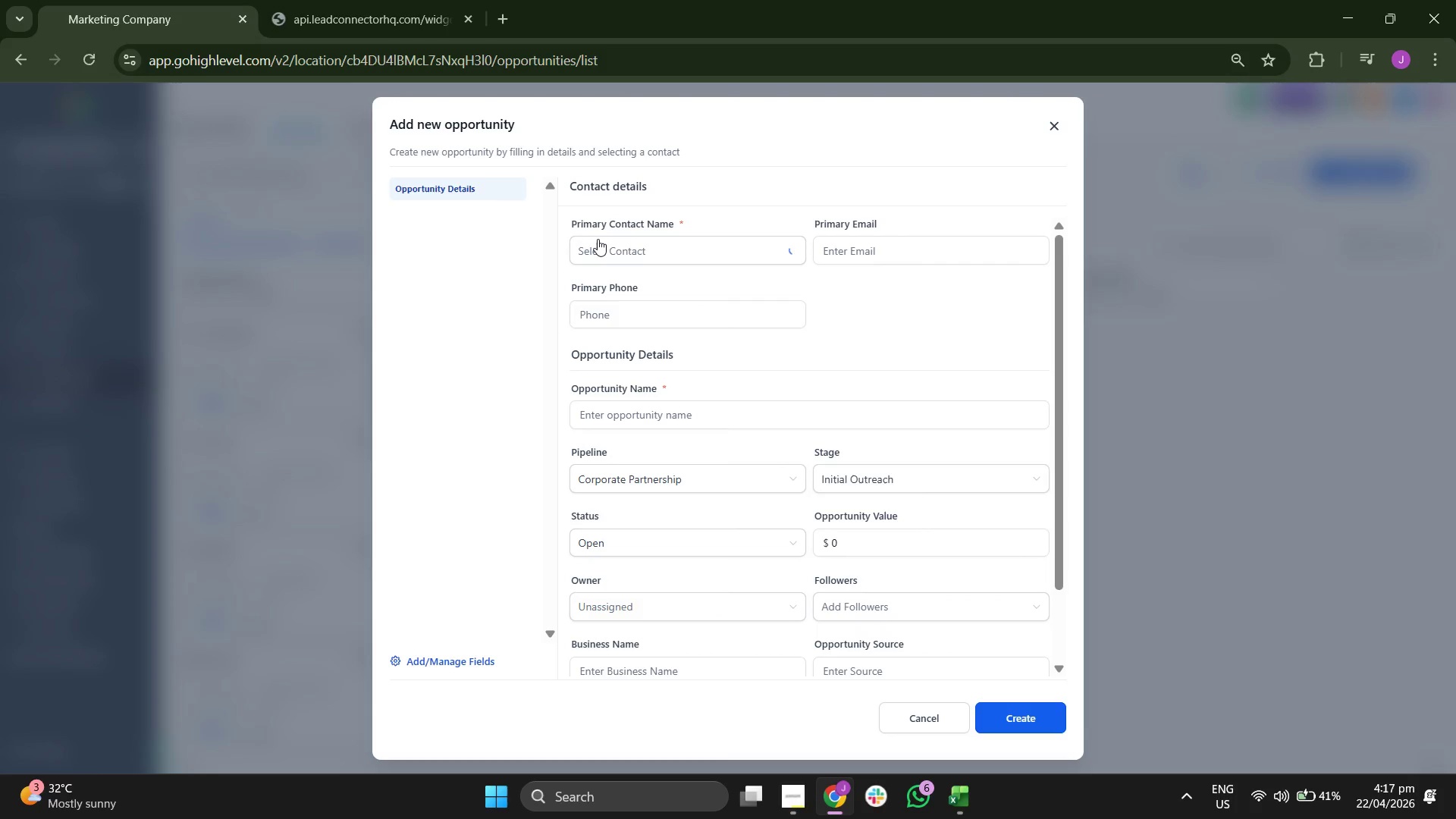 
left_click([628, 245])
 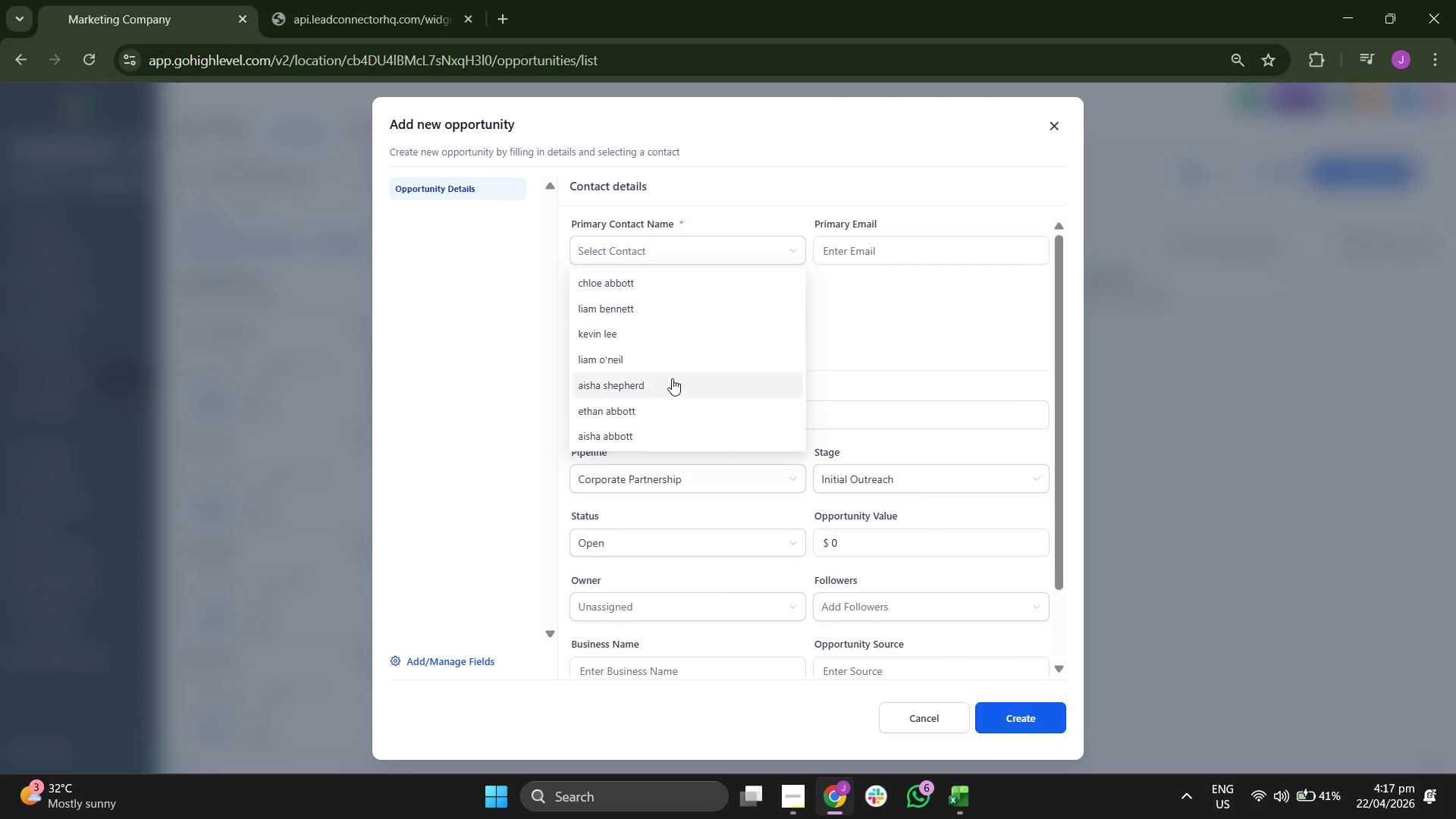 
scroll: coordinate [701, 371], scroll_direction: down, amount: 5.0
 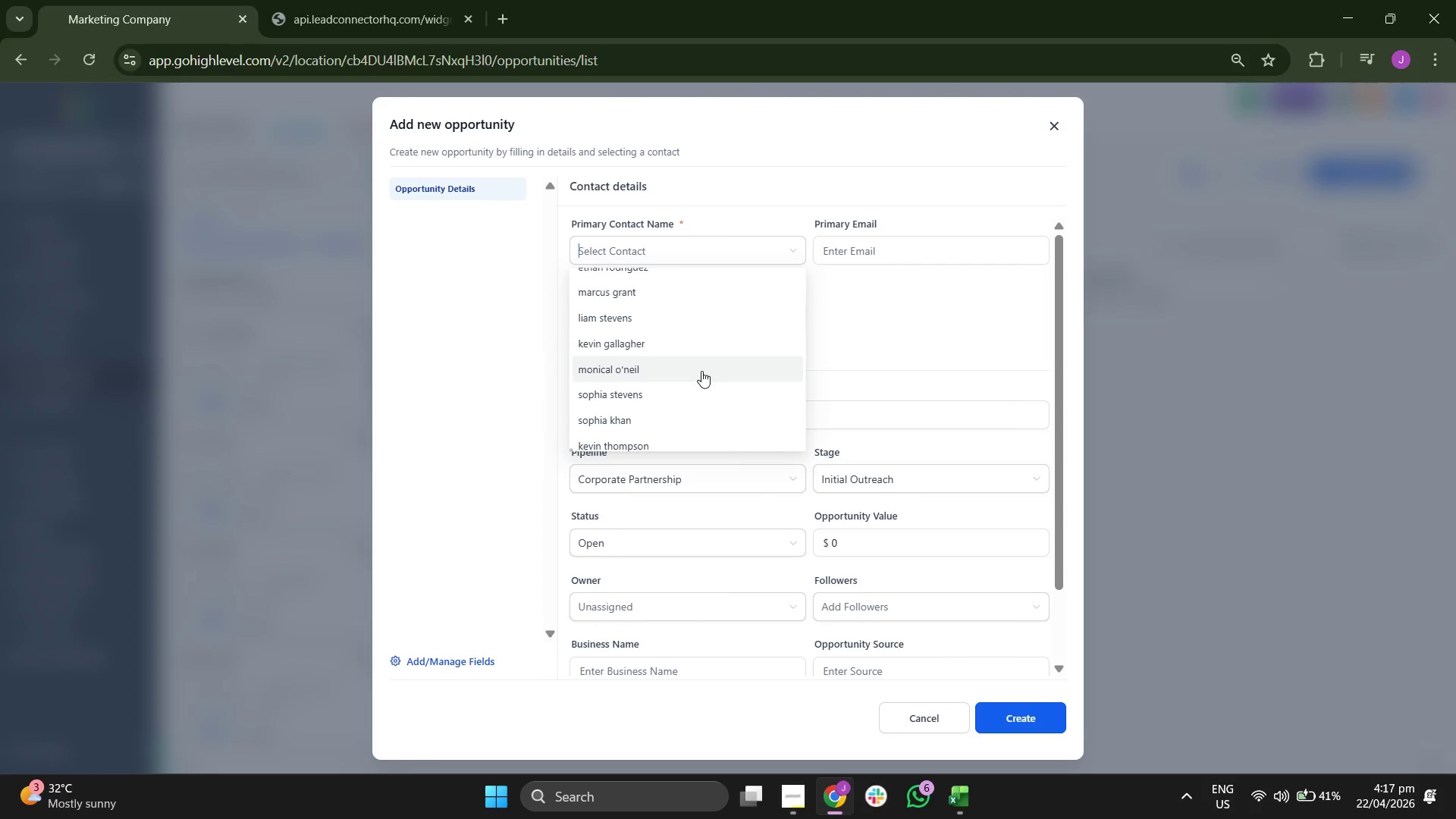 
scroll: coordinate [701, 371], scroll_direction: up, amount: 1.0
 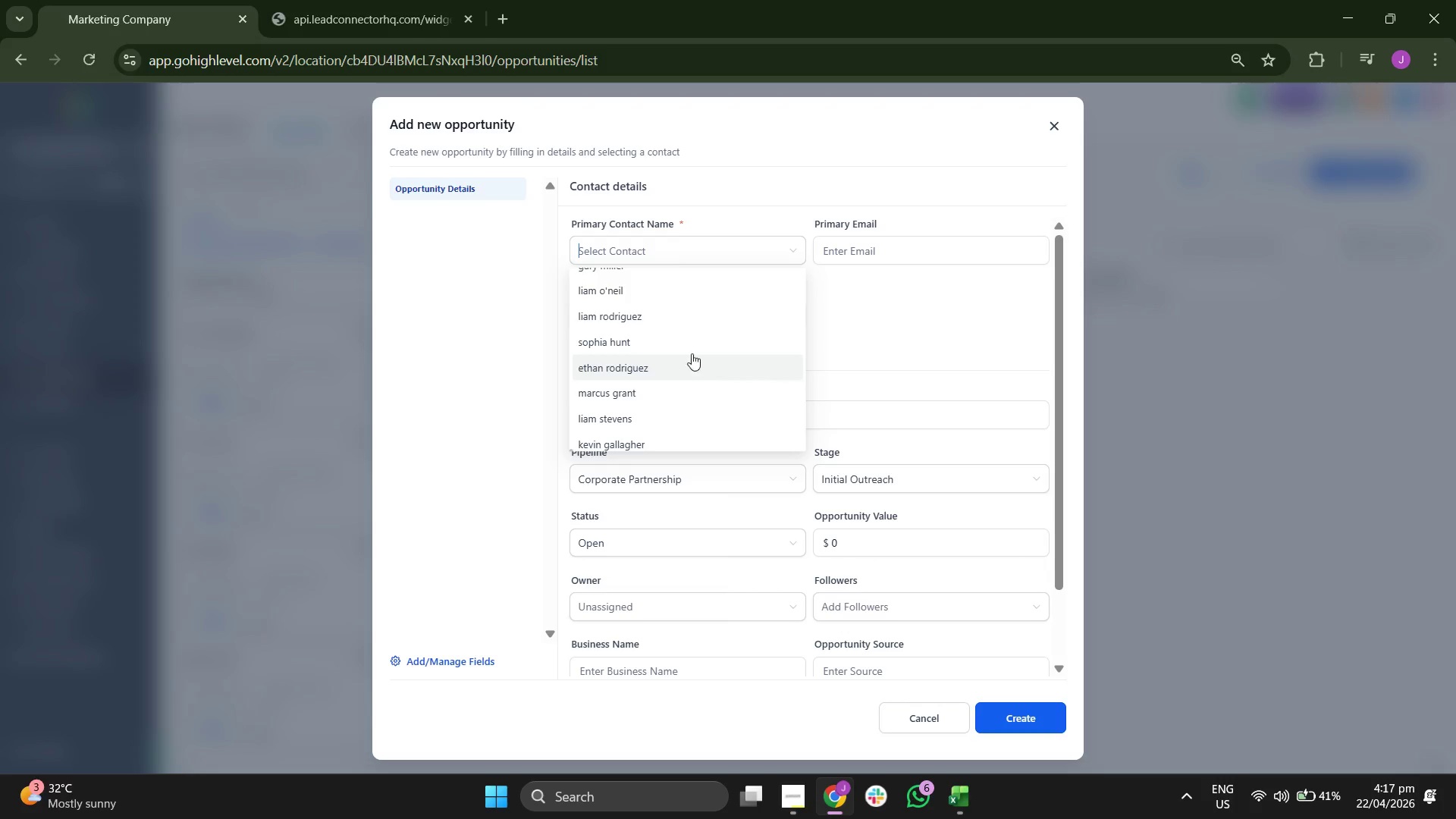 
left_click([682, 342])
 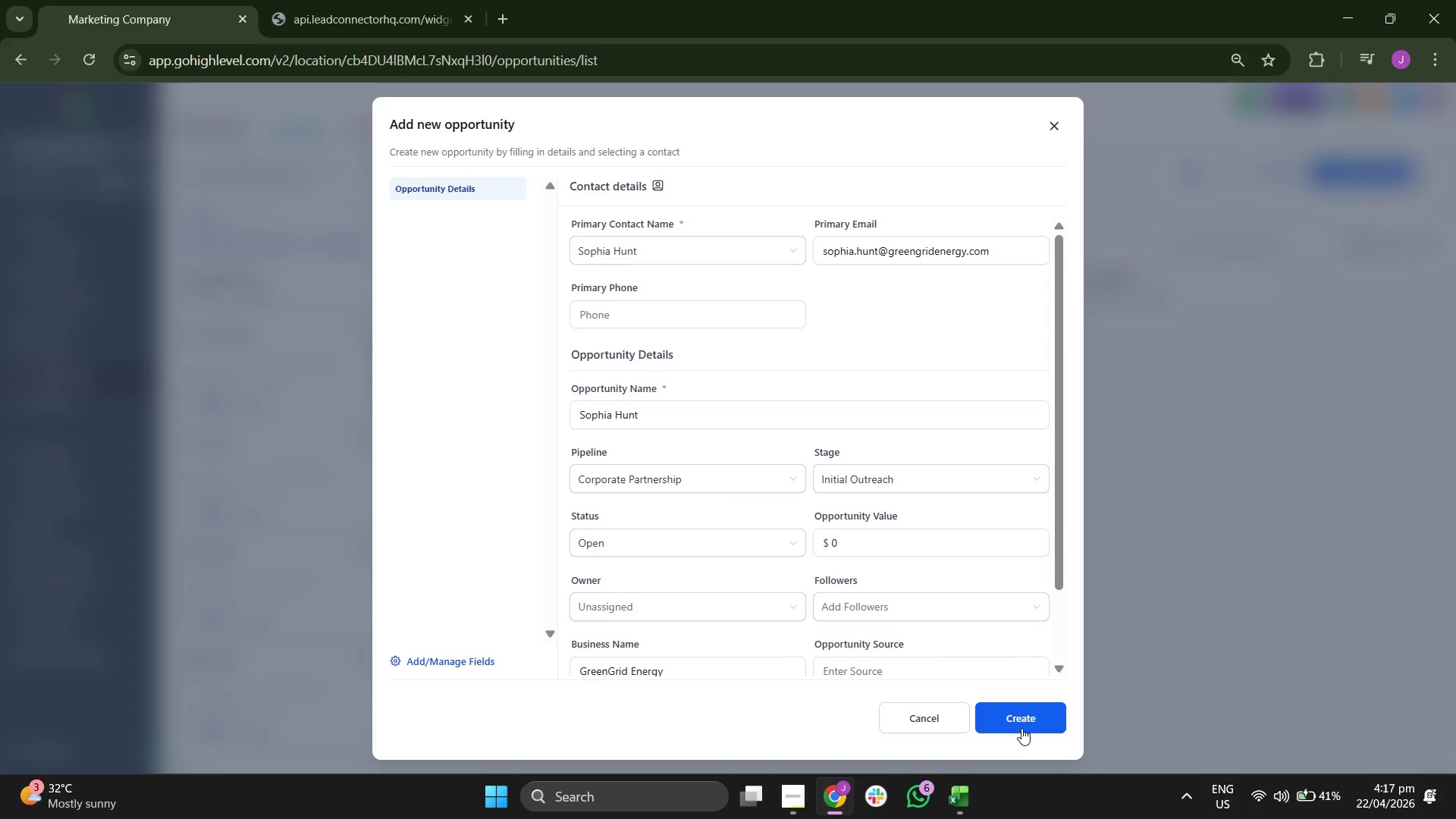 
left_click([1022, 723])
 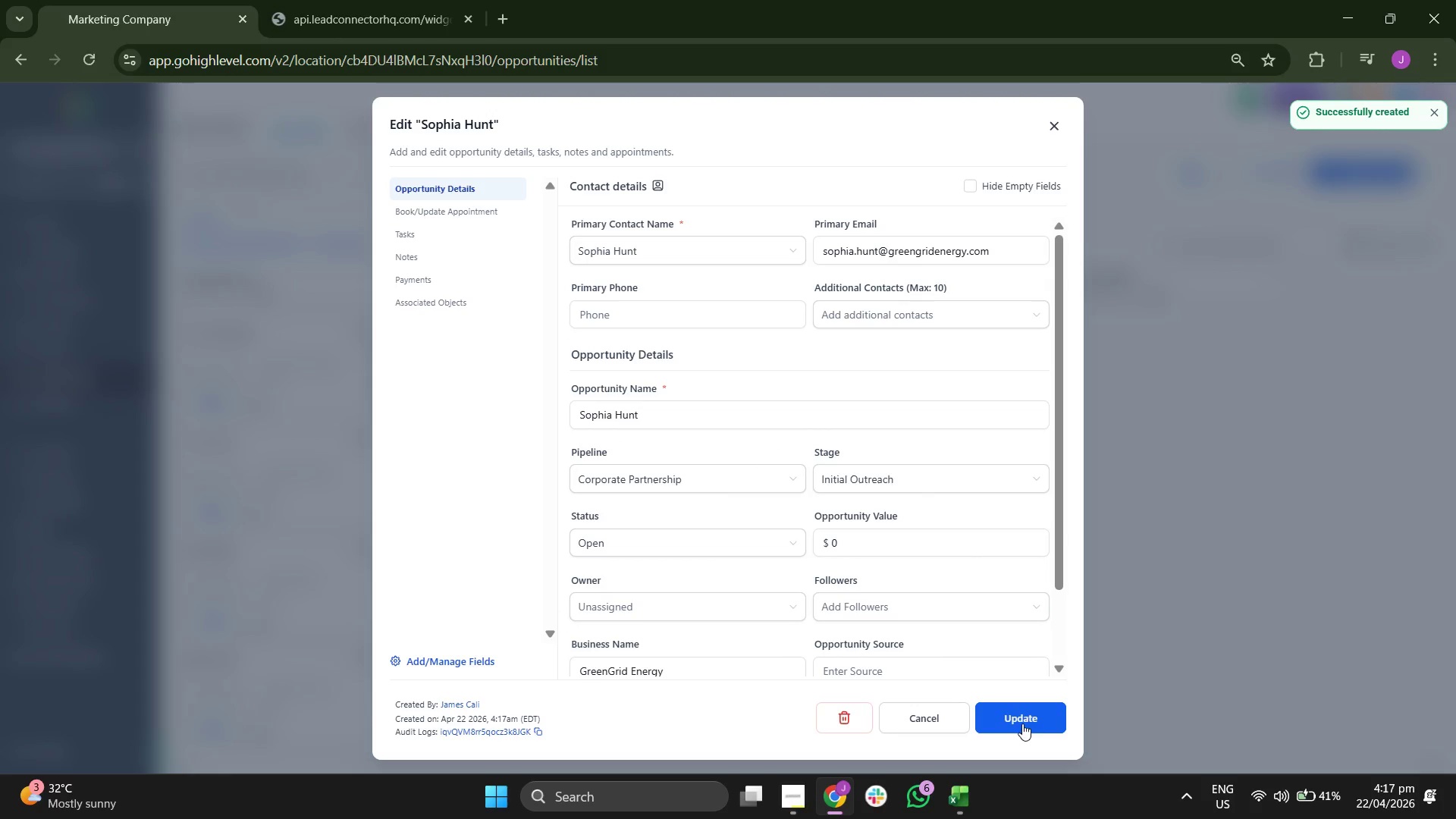 
left_click([1022, 723])
 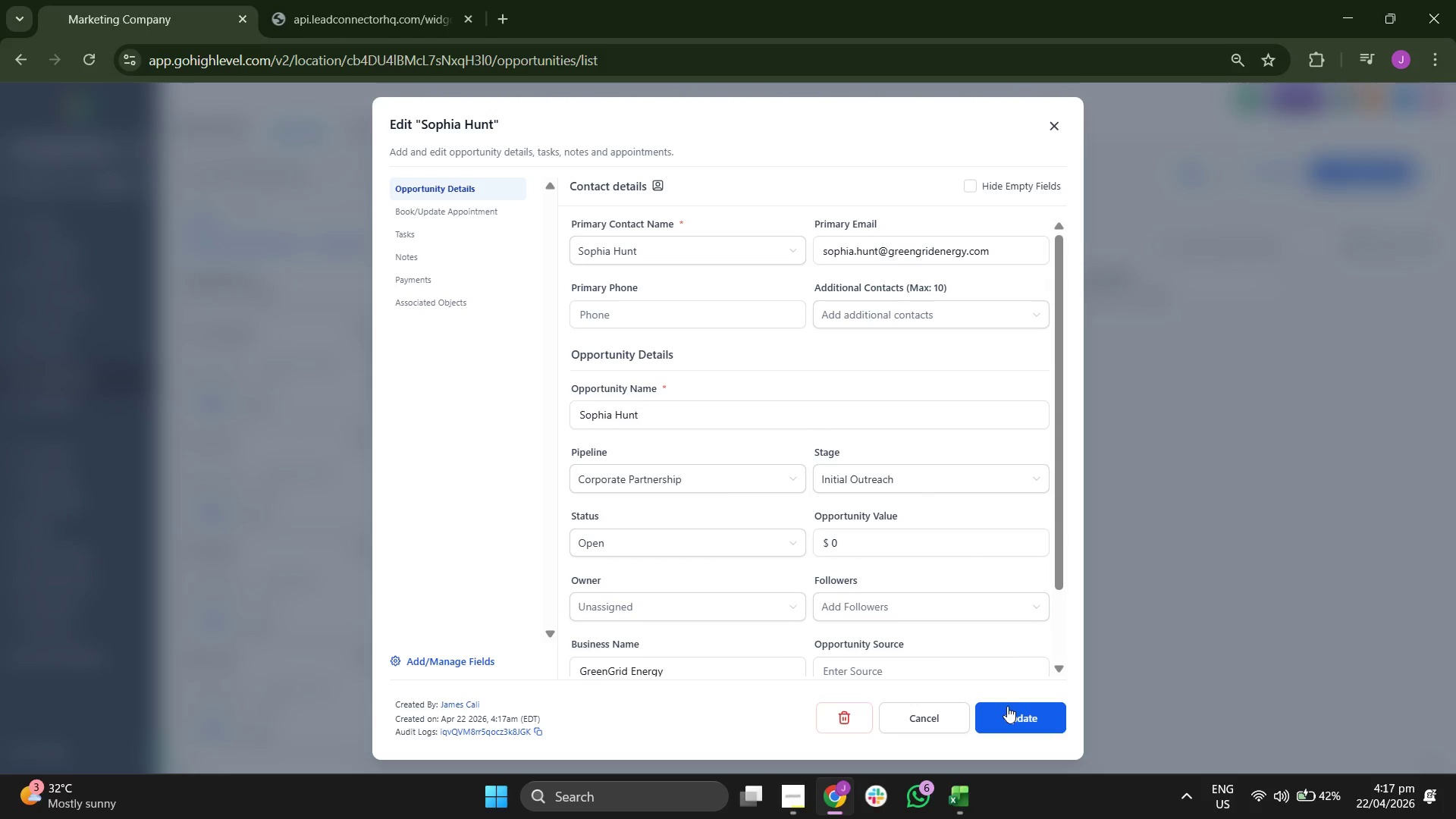 
scroll: coordinate [888, 553], scroll_direction: down, amount: 2.0
 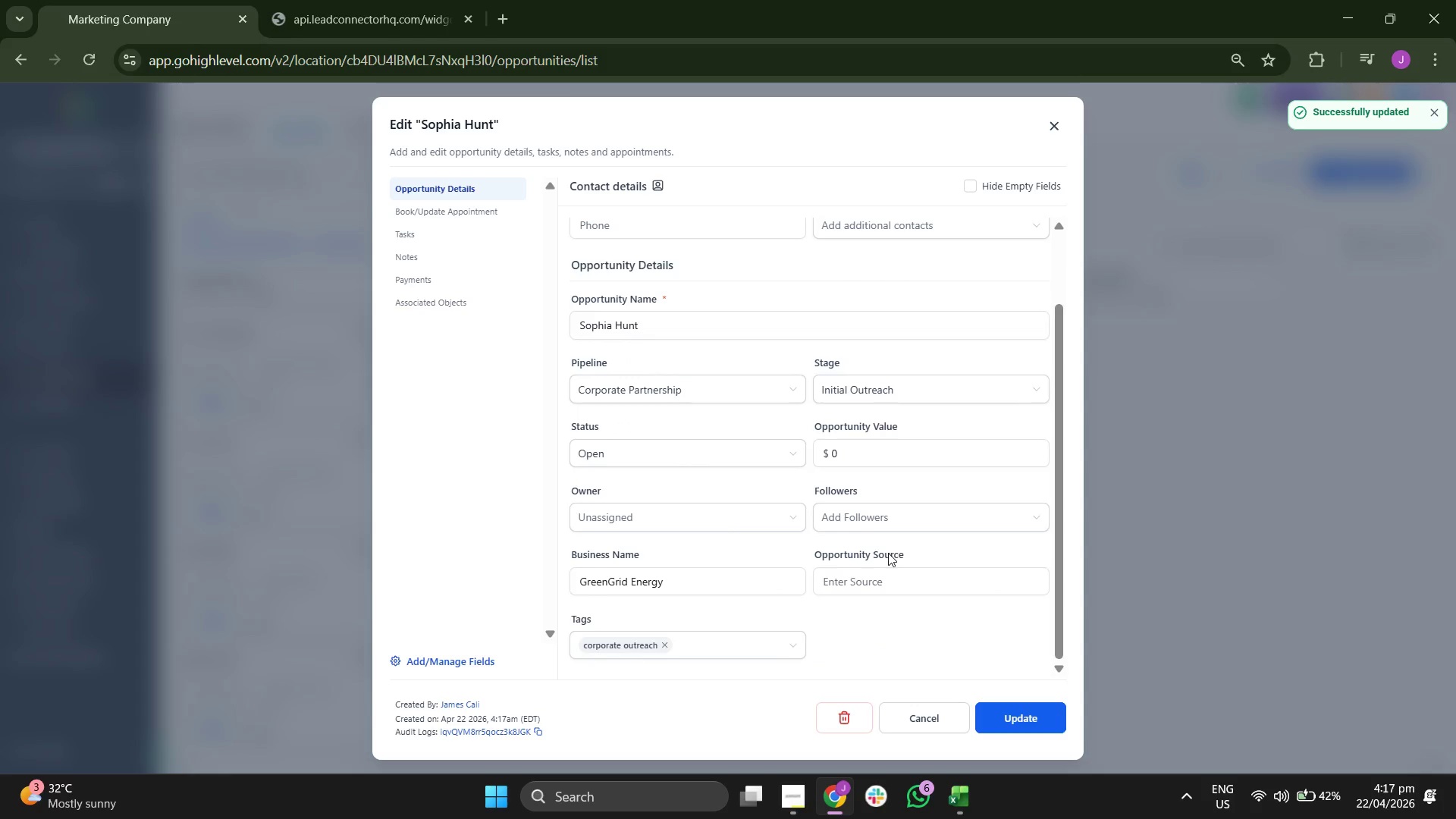 
scroll: coordinate [888, 553], scroll_direction: up, amount: 3.0
 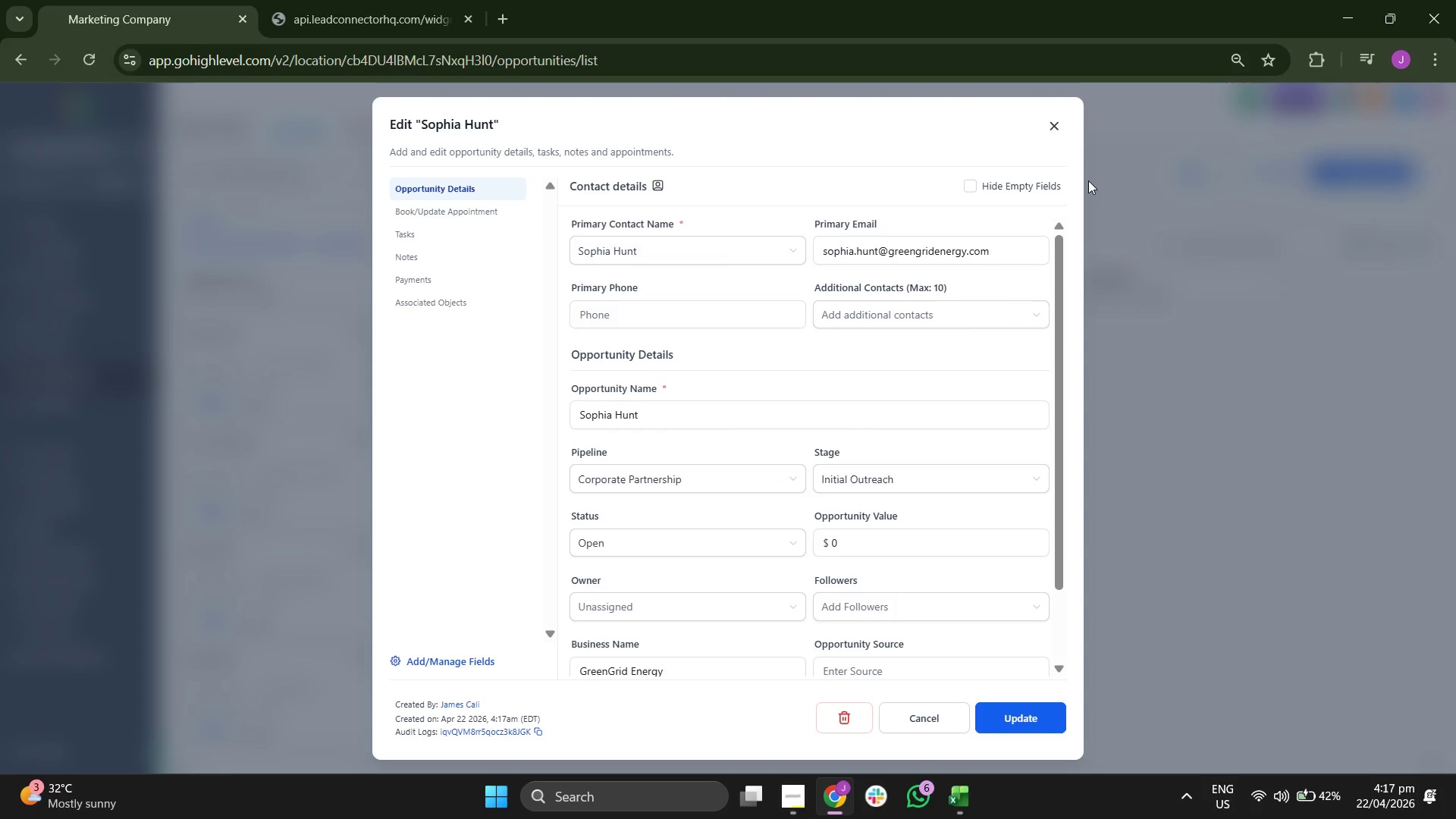 
left_click([1050, 119])
 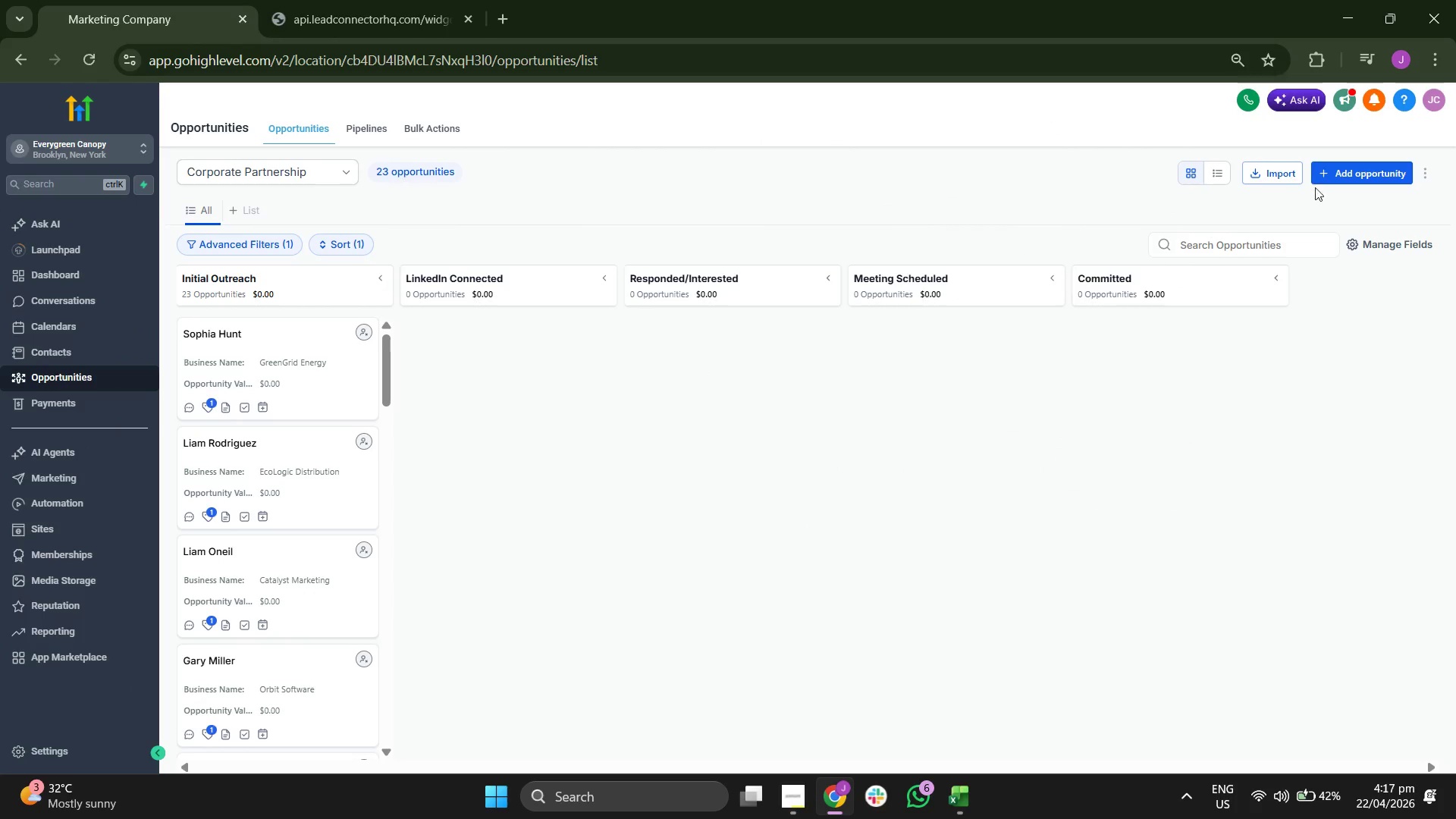 
left_click([1351, 184])
 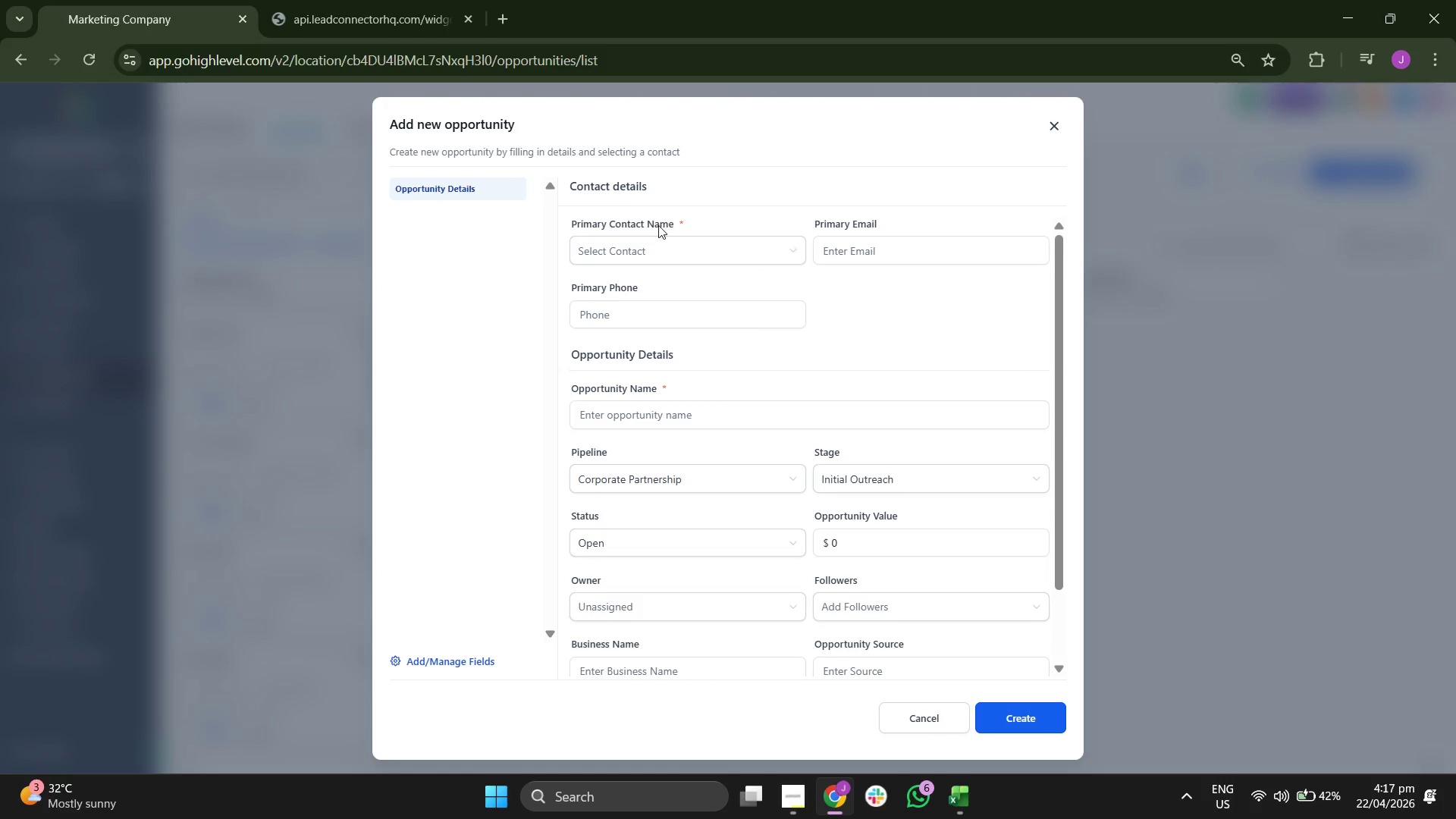 
left_click([661, 255])
 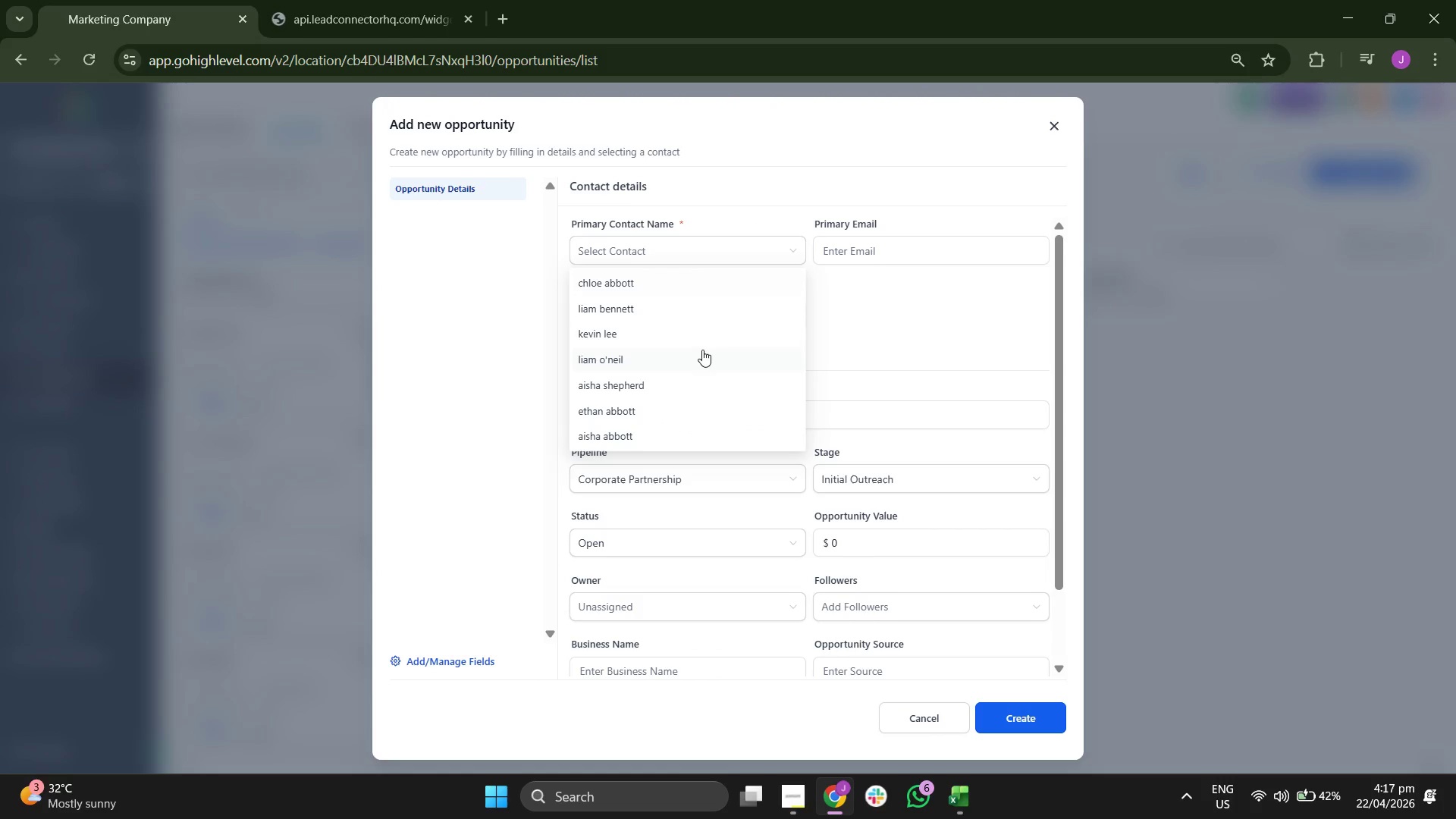 
scroll: coordinate [702, 350], scroll_direction: down, amount: 5.0
 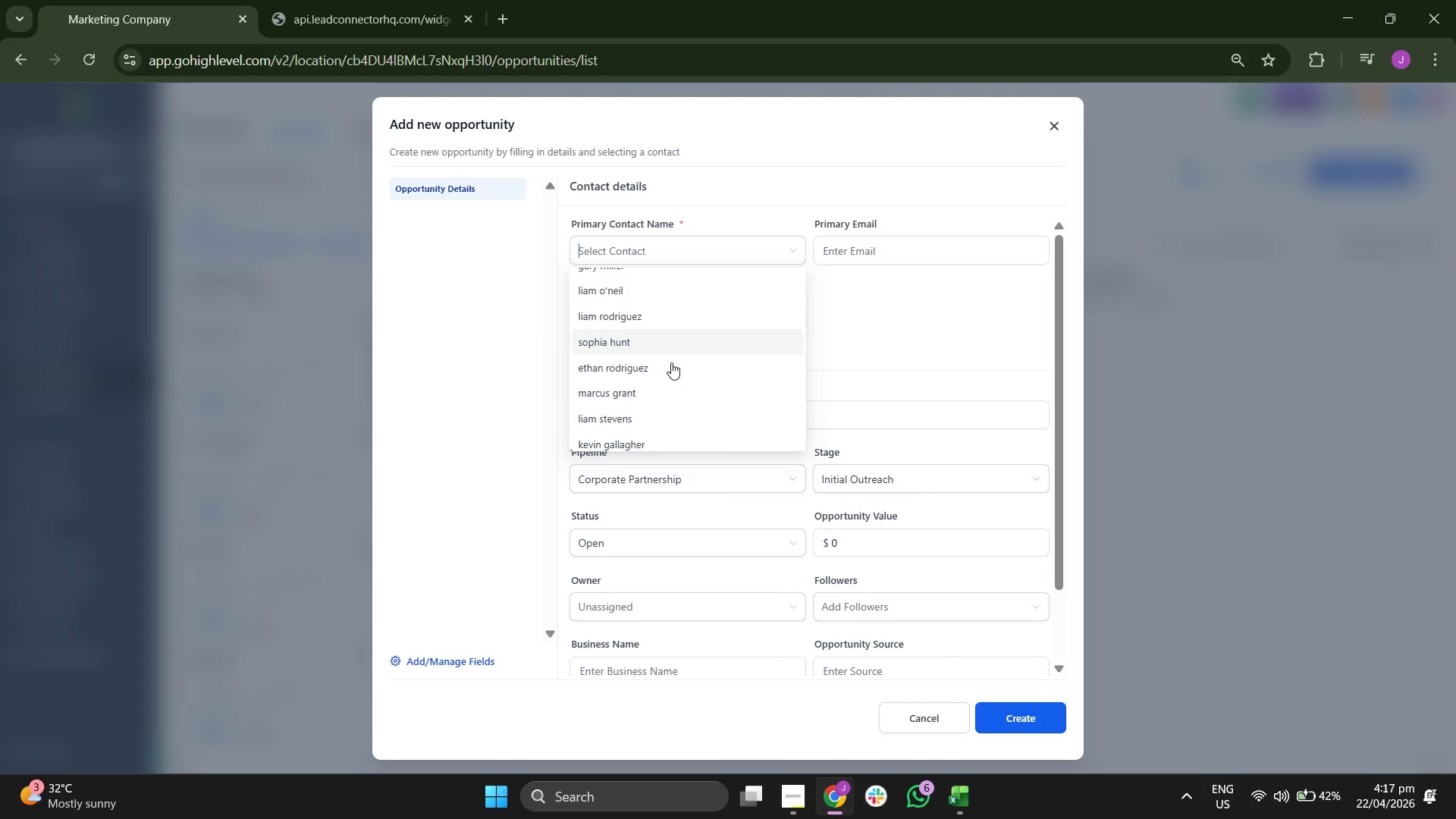 
left_click([669, 369])
 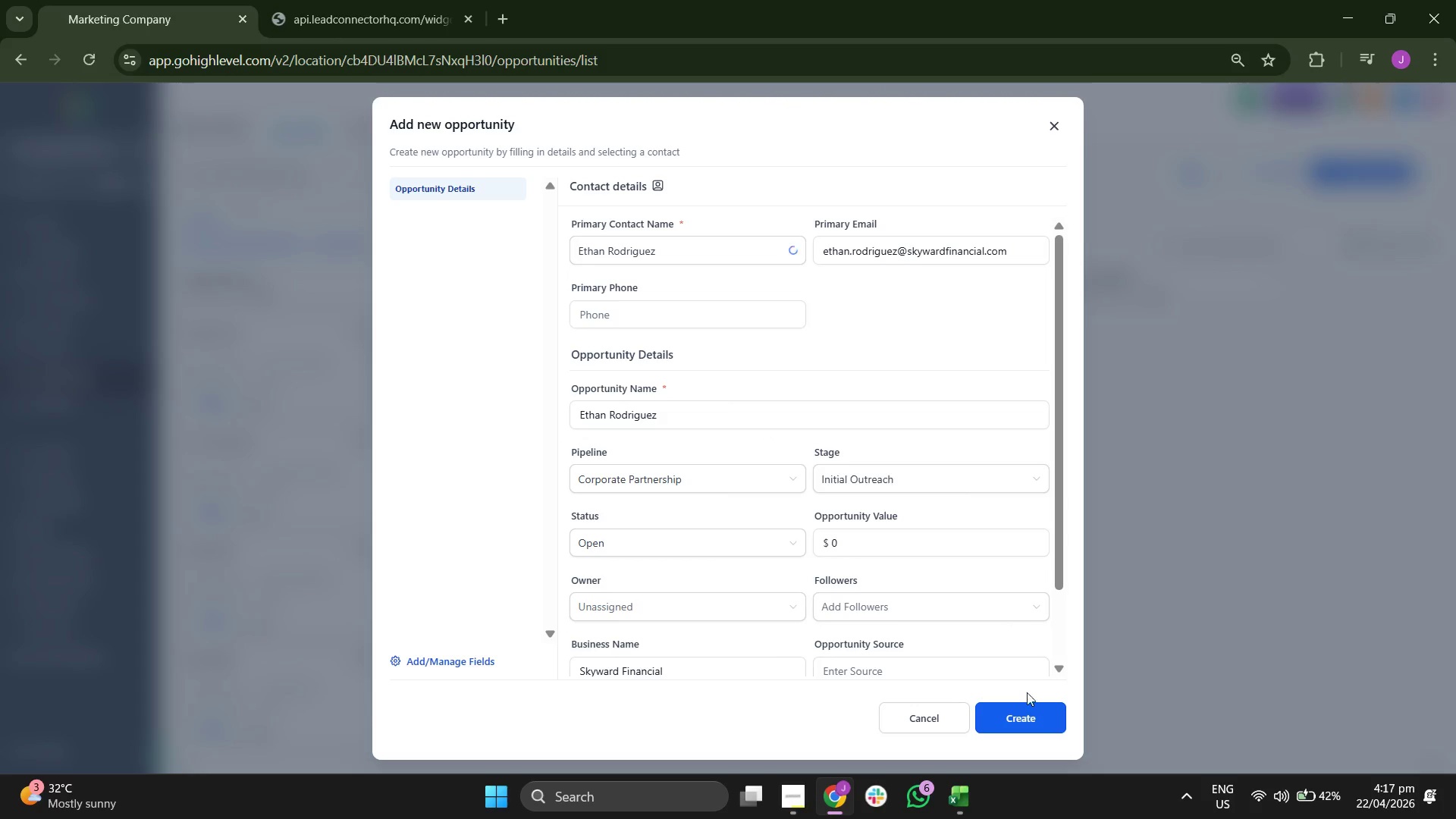 
left_click([1022, 713])
 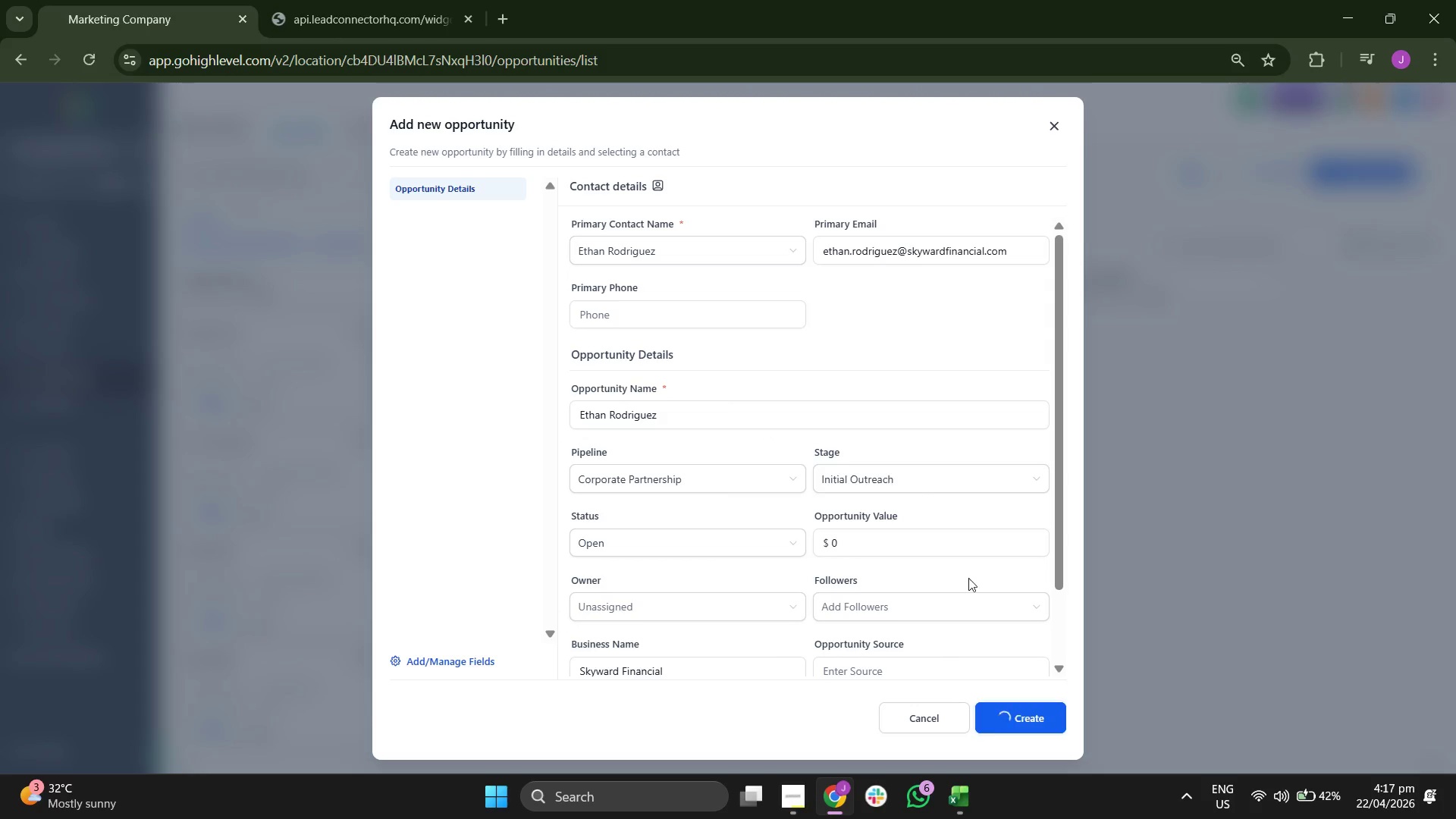 
scroll: coordinate [968, 573], scroll_direction: down, amount: 2.0
 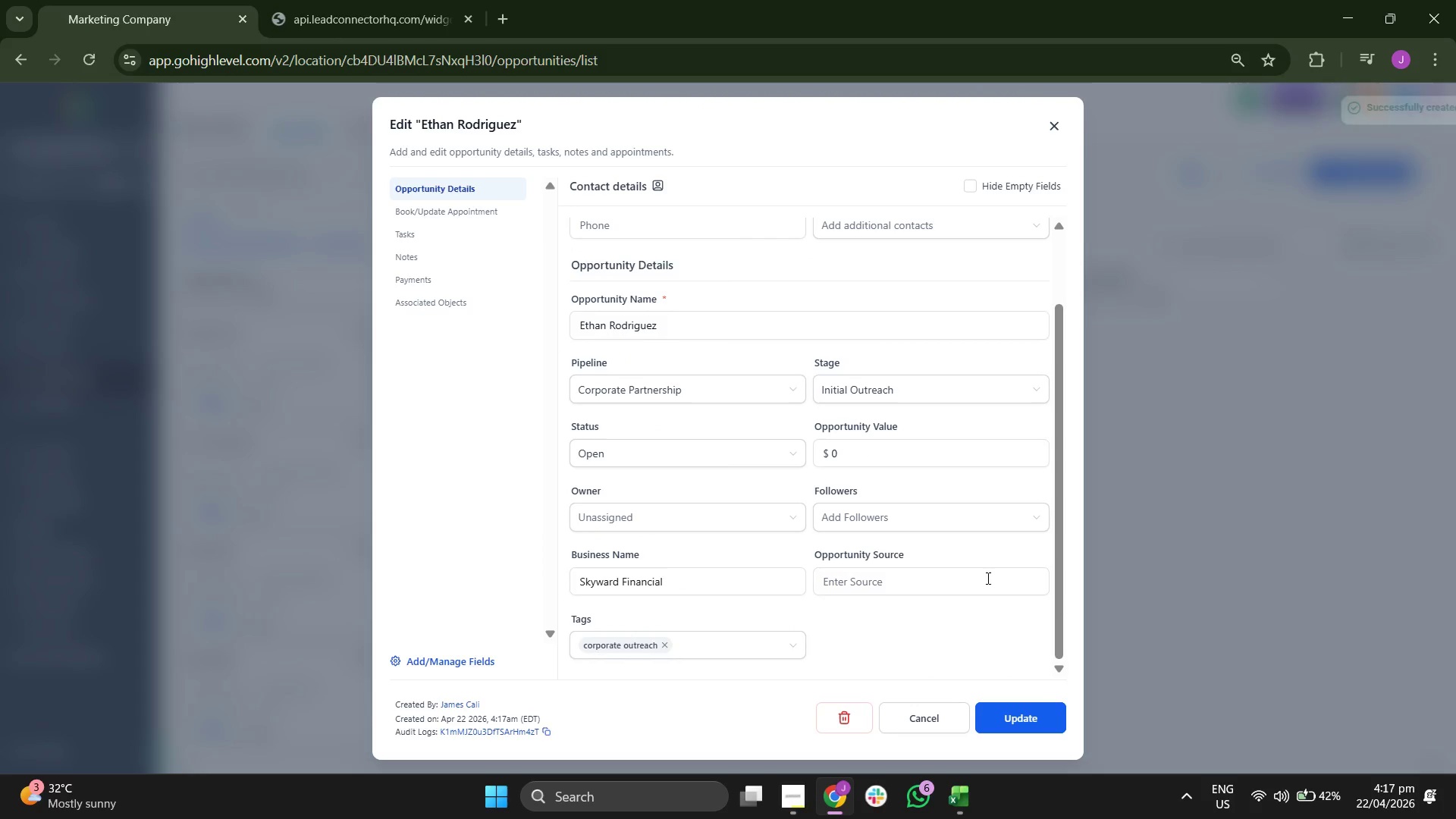 
left_click([1032, 722])
 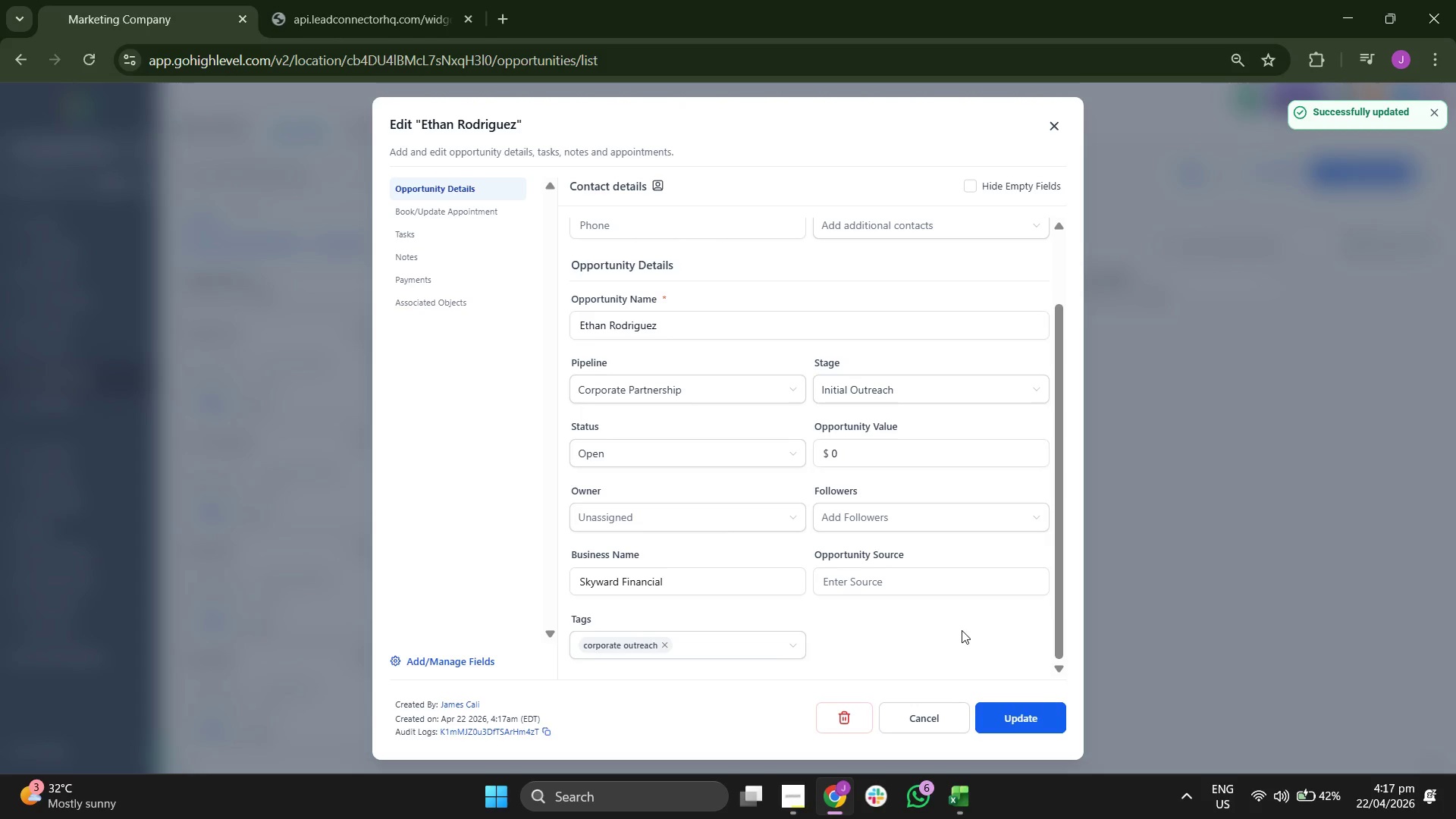 
scroll: coordinate [1038, 596], scroll_direction: up, amount: 2.0
 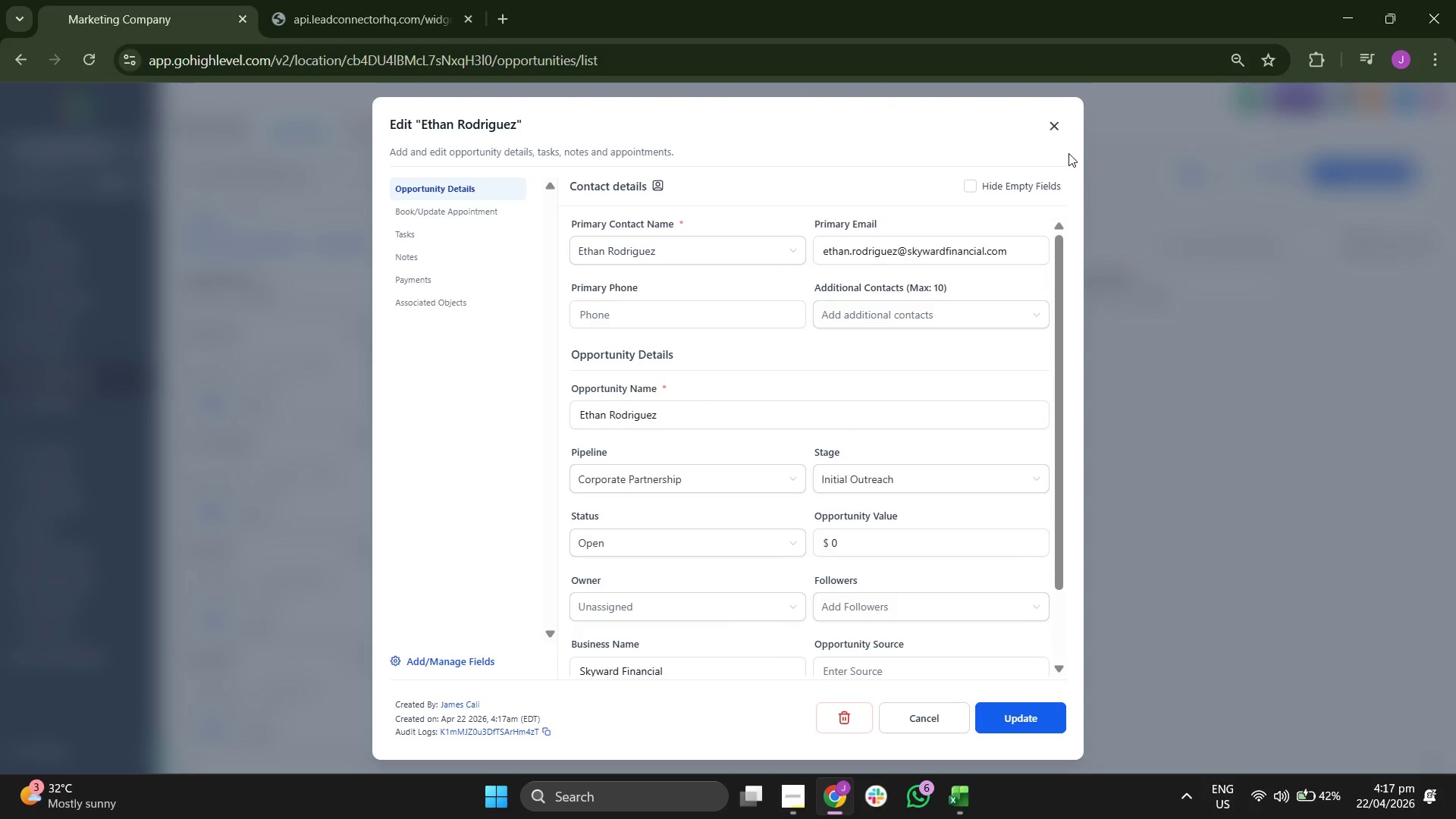 
left_click([1062, 130])
 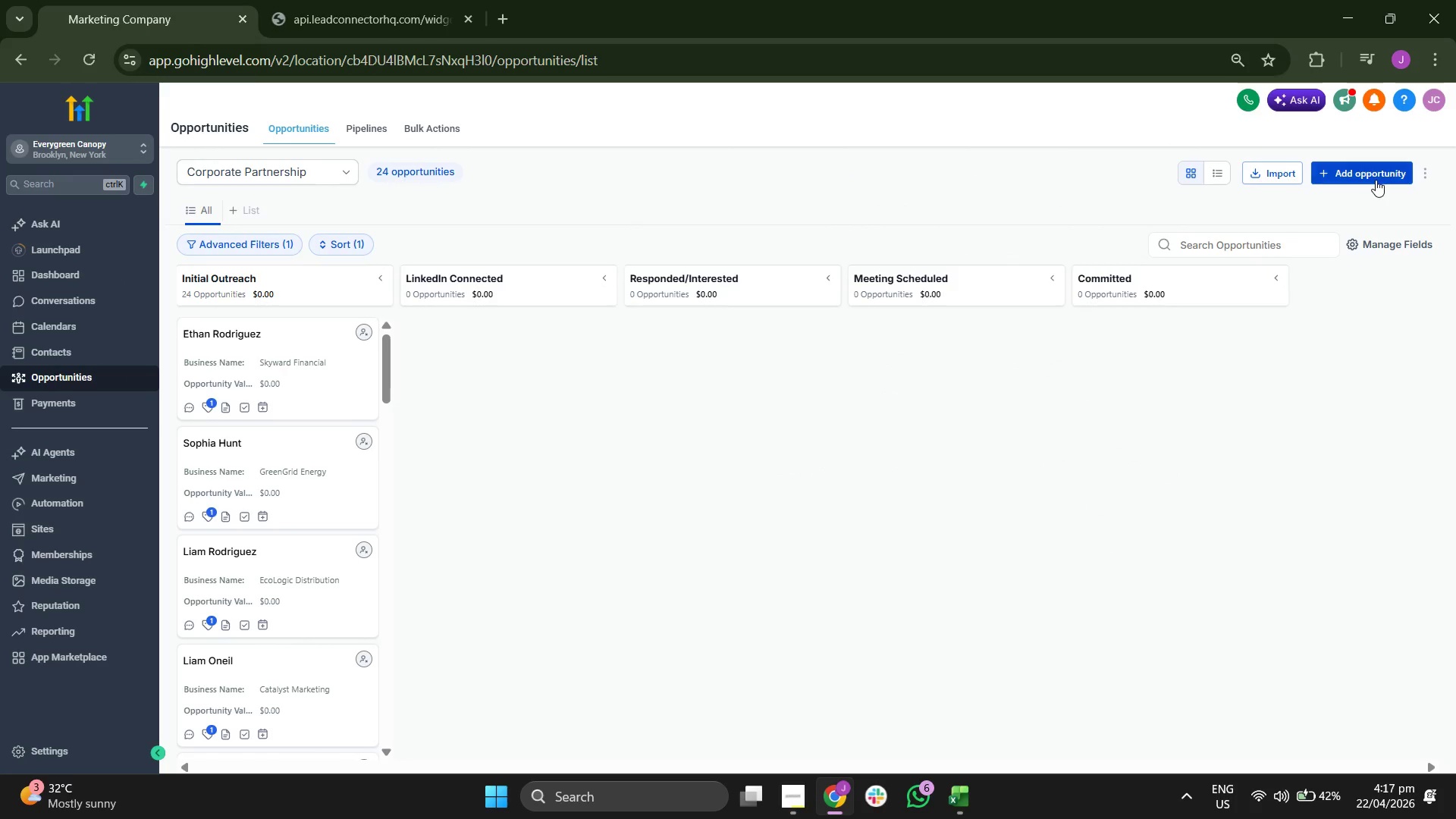 
left_click([1376, 180])
 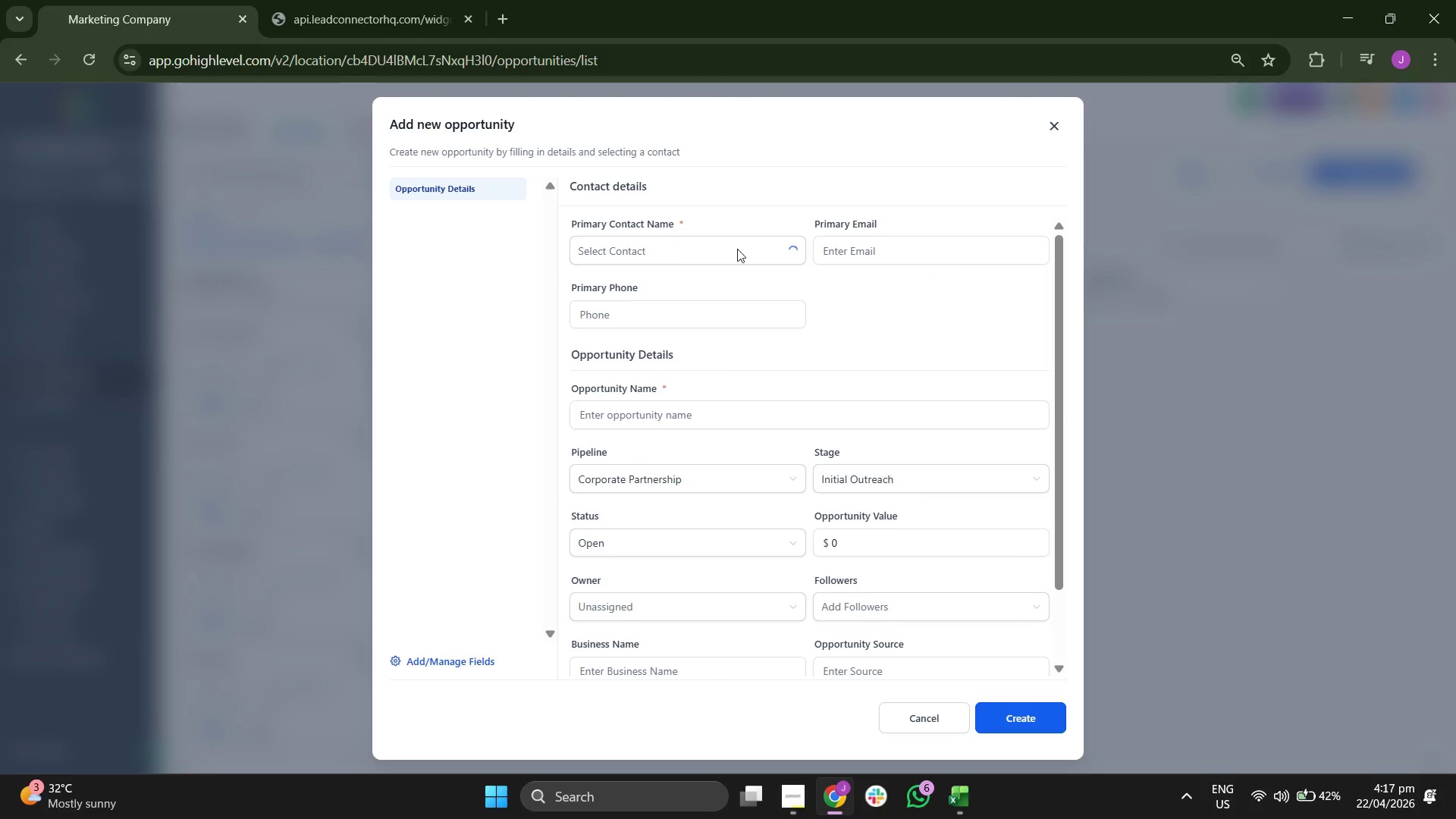 
left_click([660, 239])
 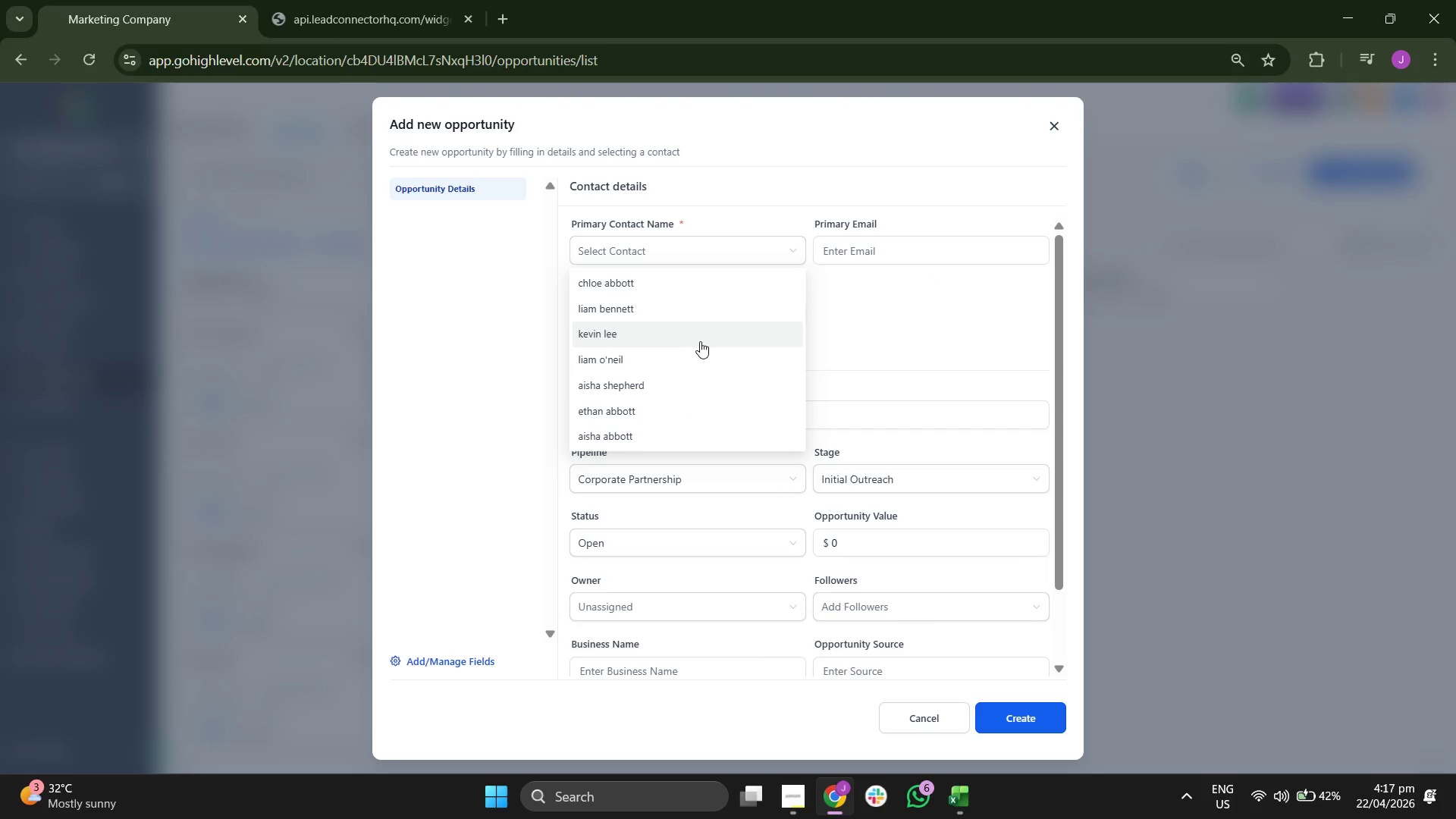 
scroll: coordinate [702, 341], scroll_direction: down, amount: 4.0
 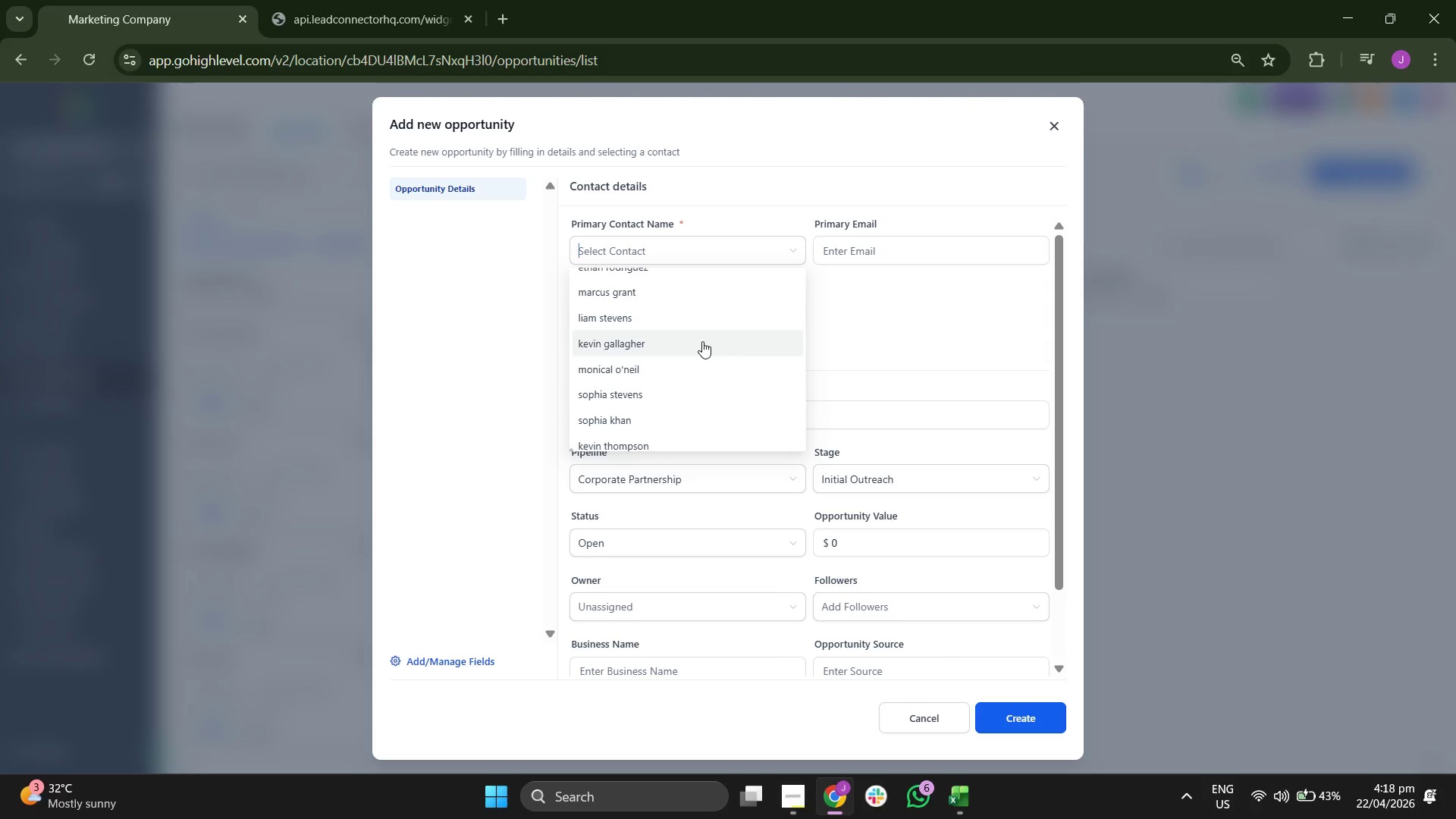 
scroll: coordinate [696, 351], scroll_direction: up, amount: 4.0
 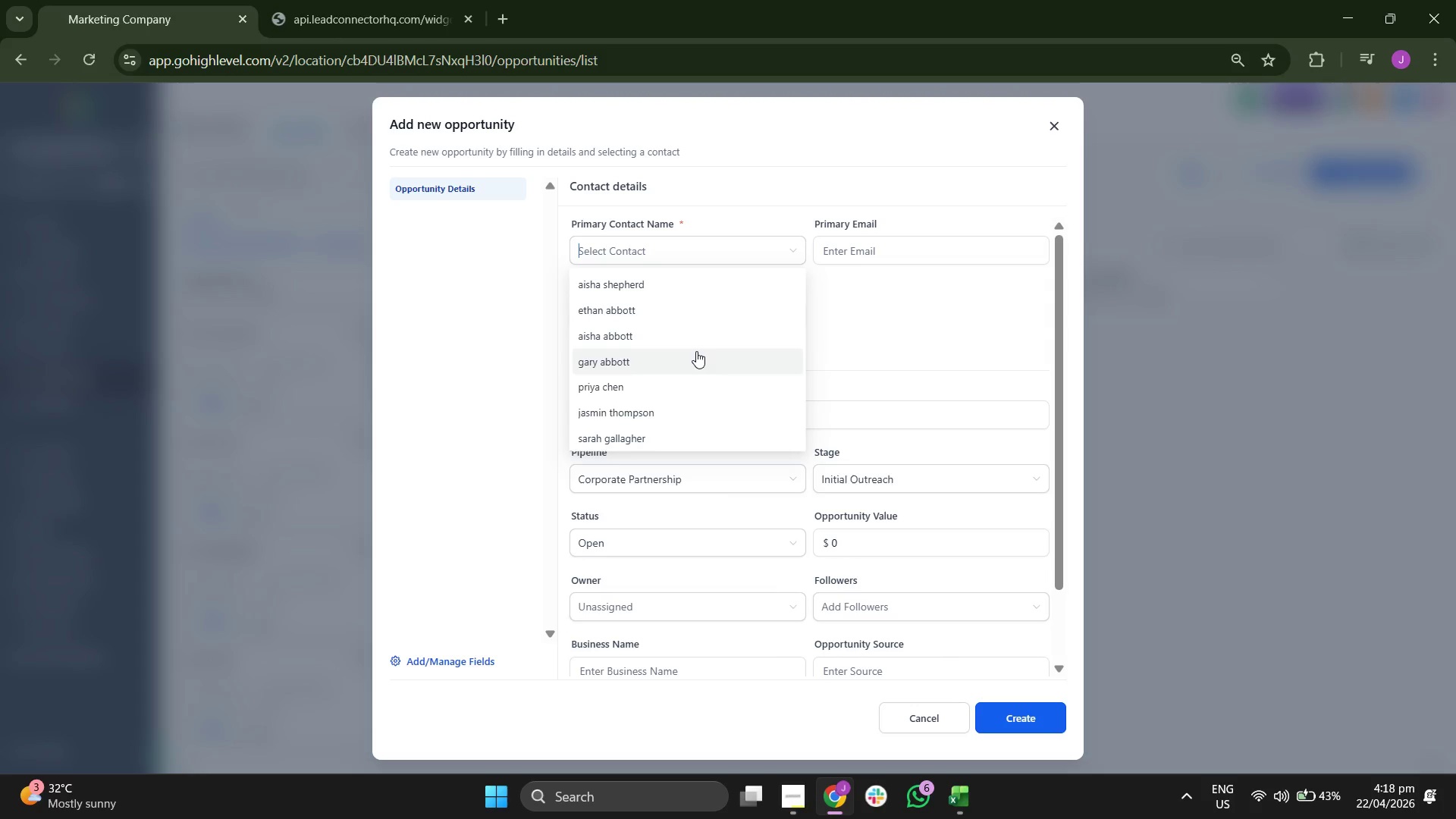 
scroll: coordinate [696, 351], scroll_direction: down, amount: 2.0
 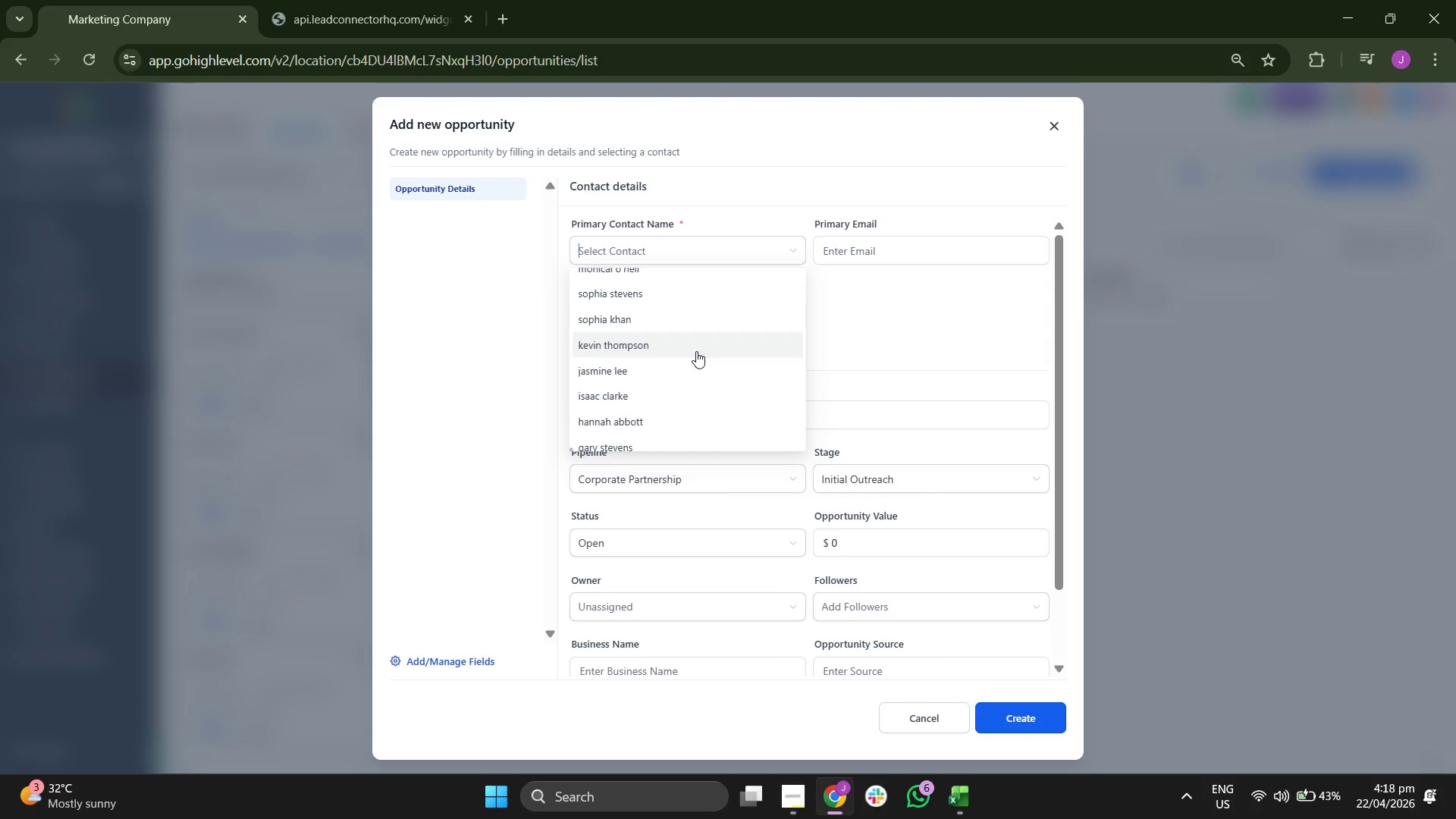 
scroll: coordinate [696, 351], scroll_direction: up, amount: 1.0
 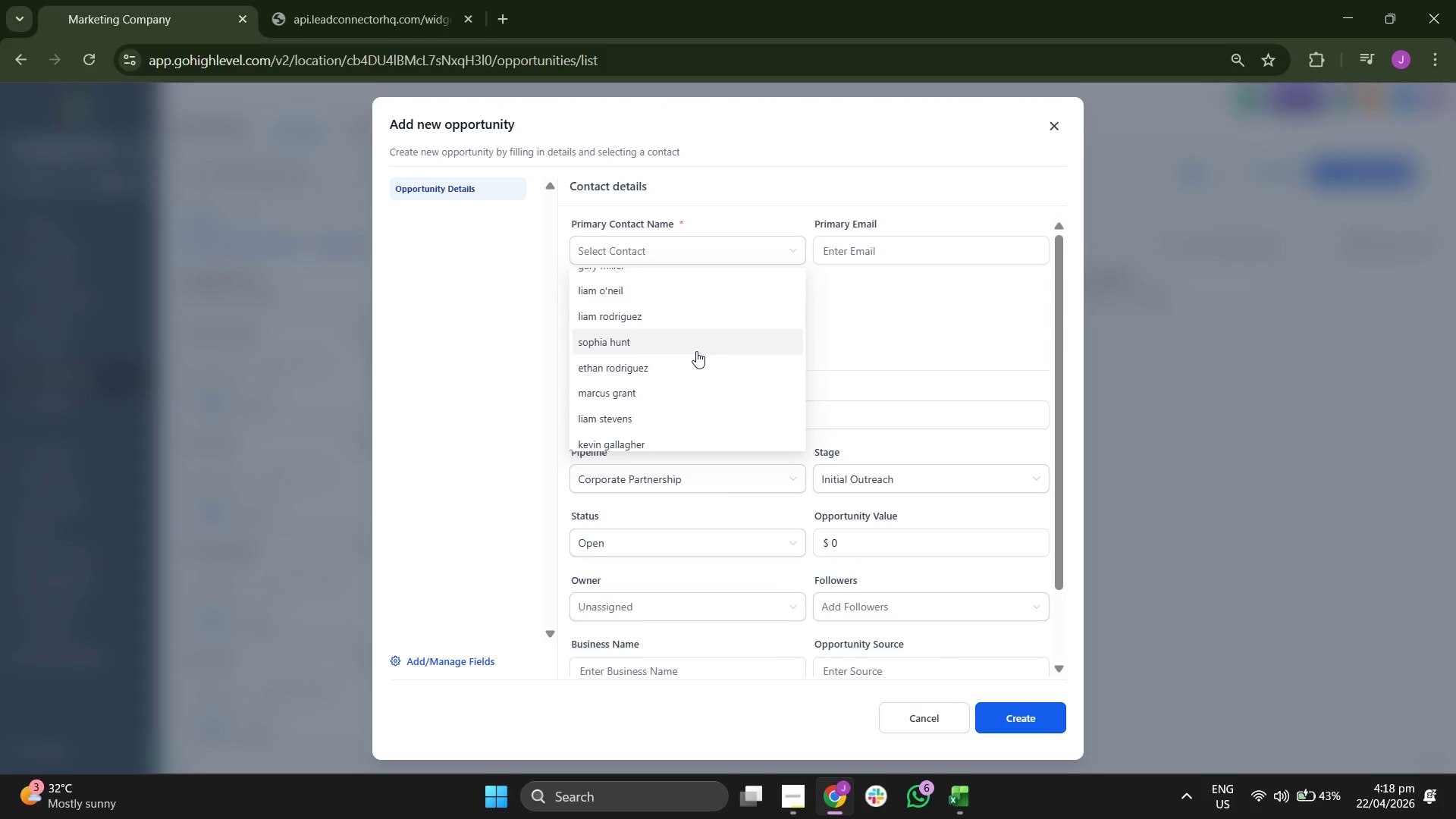 
scroll: coordinate [696, 351], scroll_direction: down, amount: 3.0
 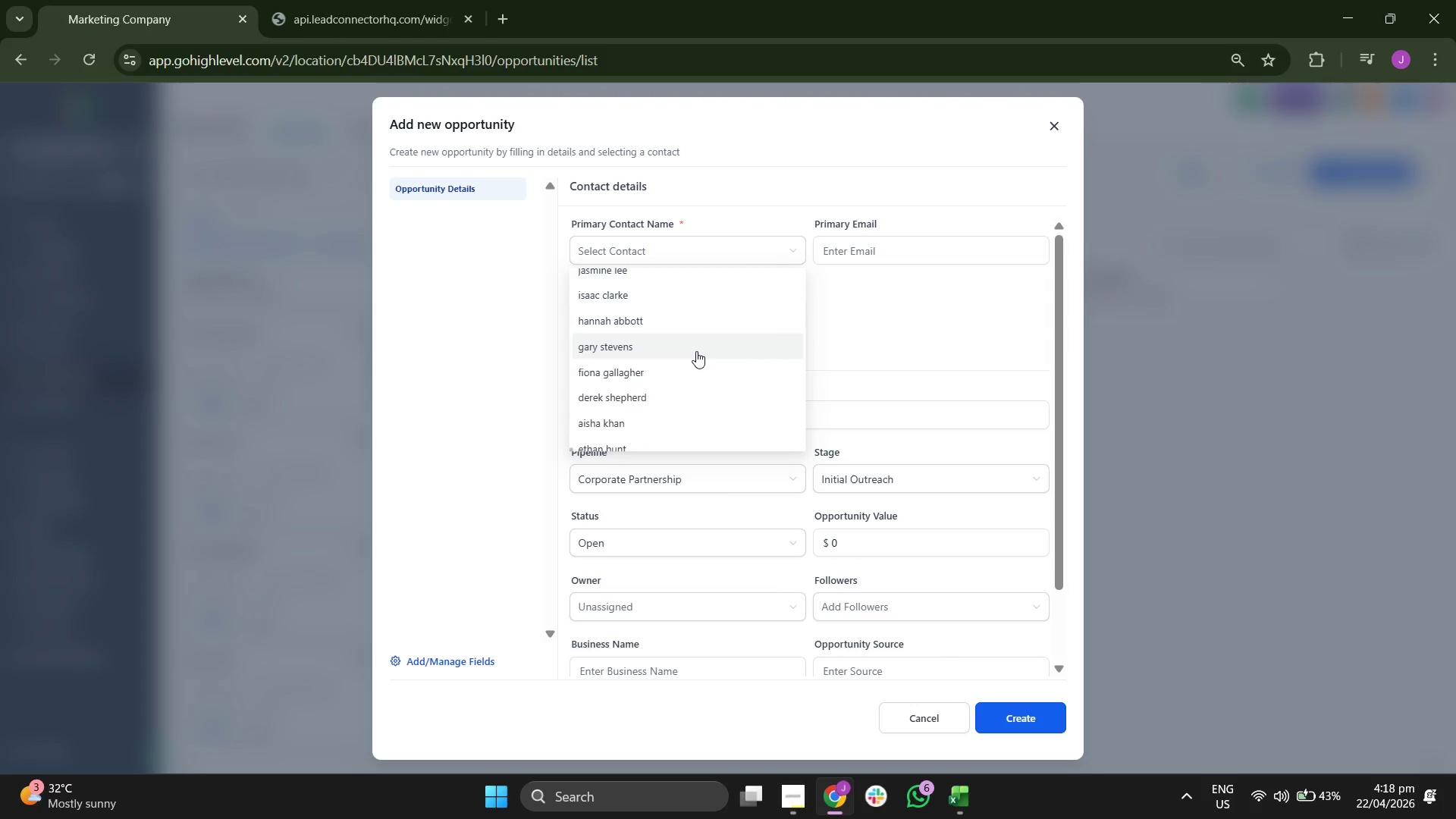 
scroll: coordinate [696, 351], scroll_direction: up, amount: 2.0
 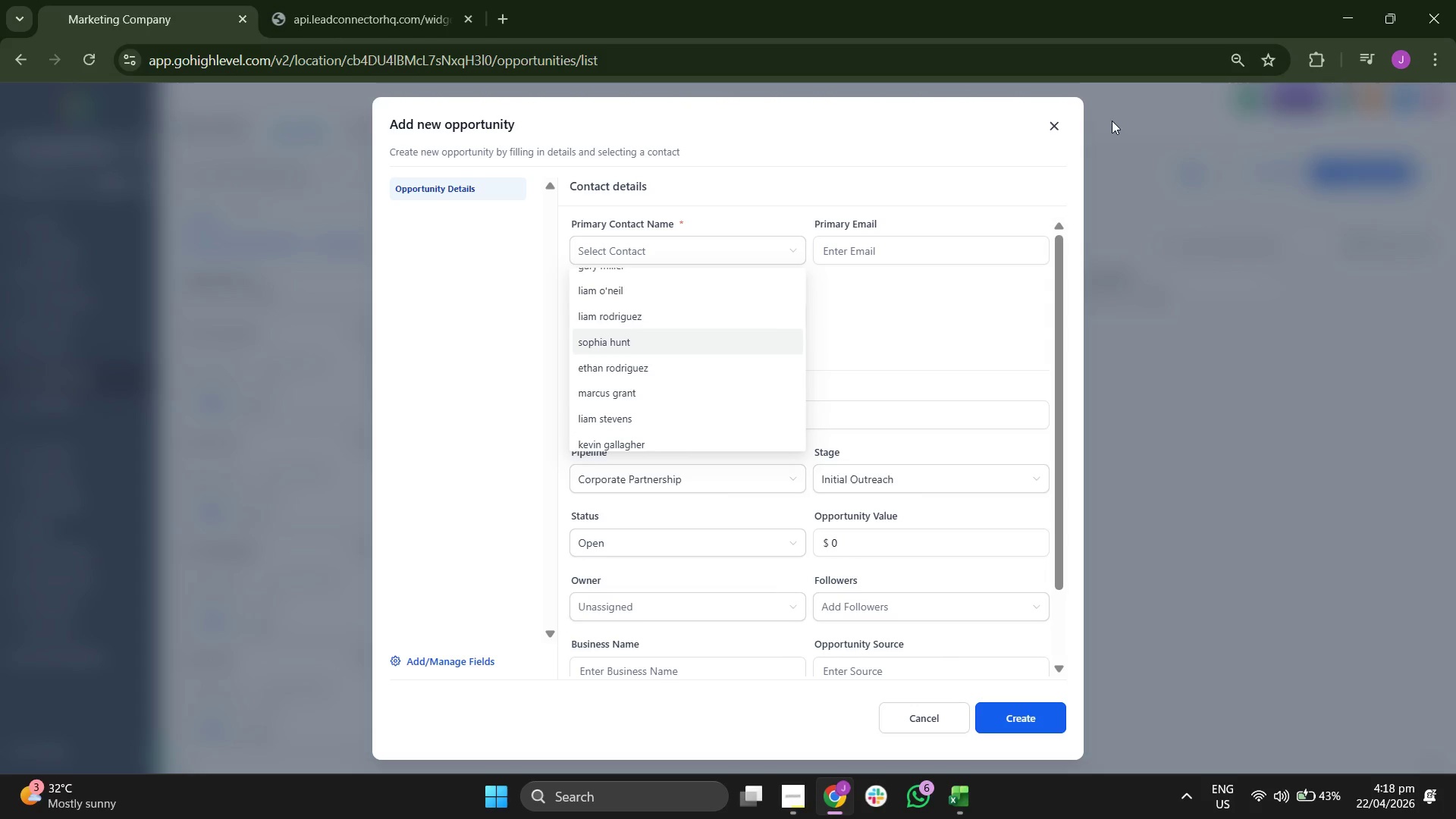 
left_click([1064, 127])
 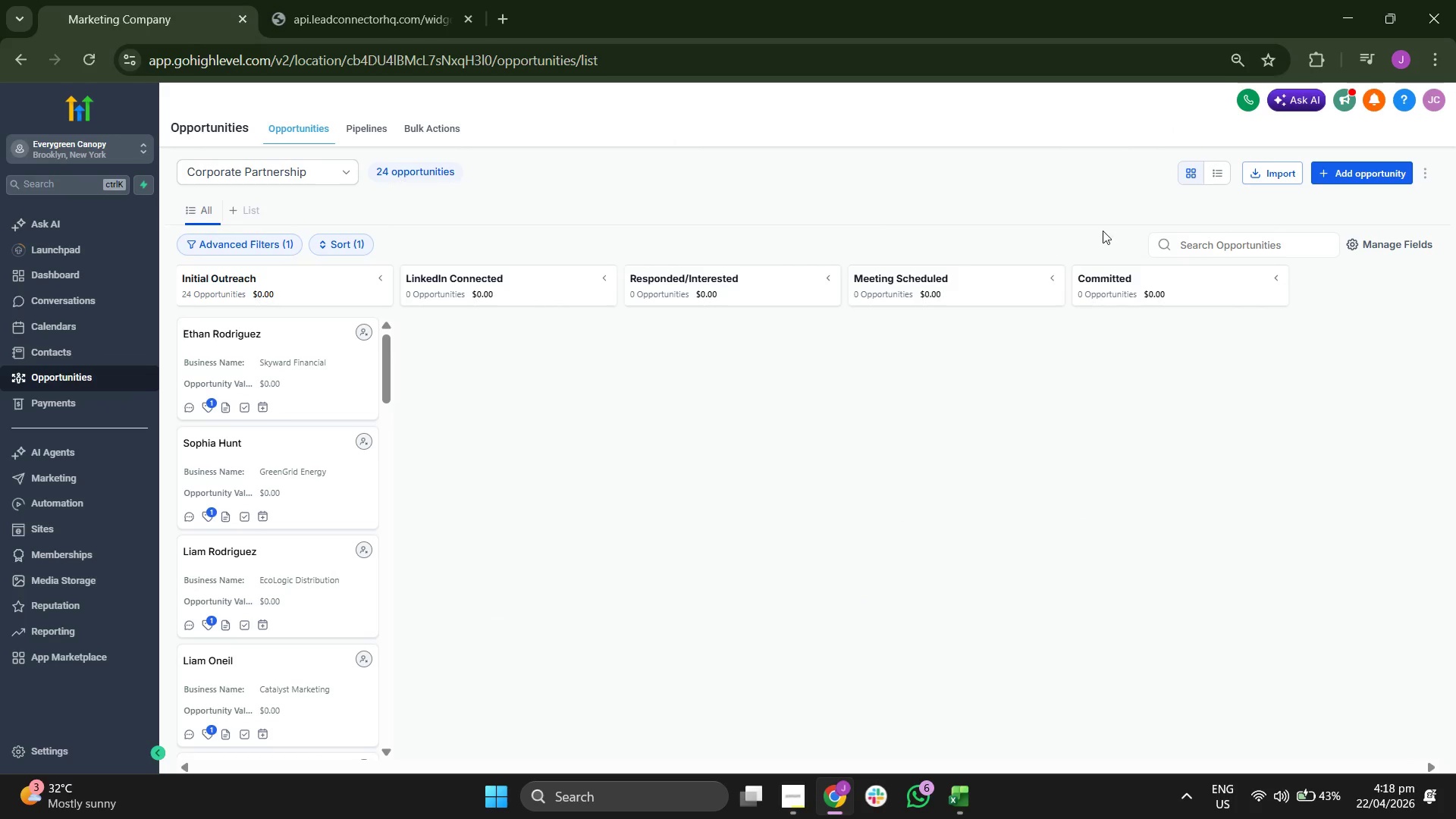 
left_click([1385, 170])
 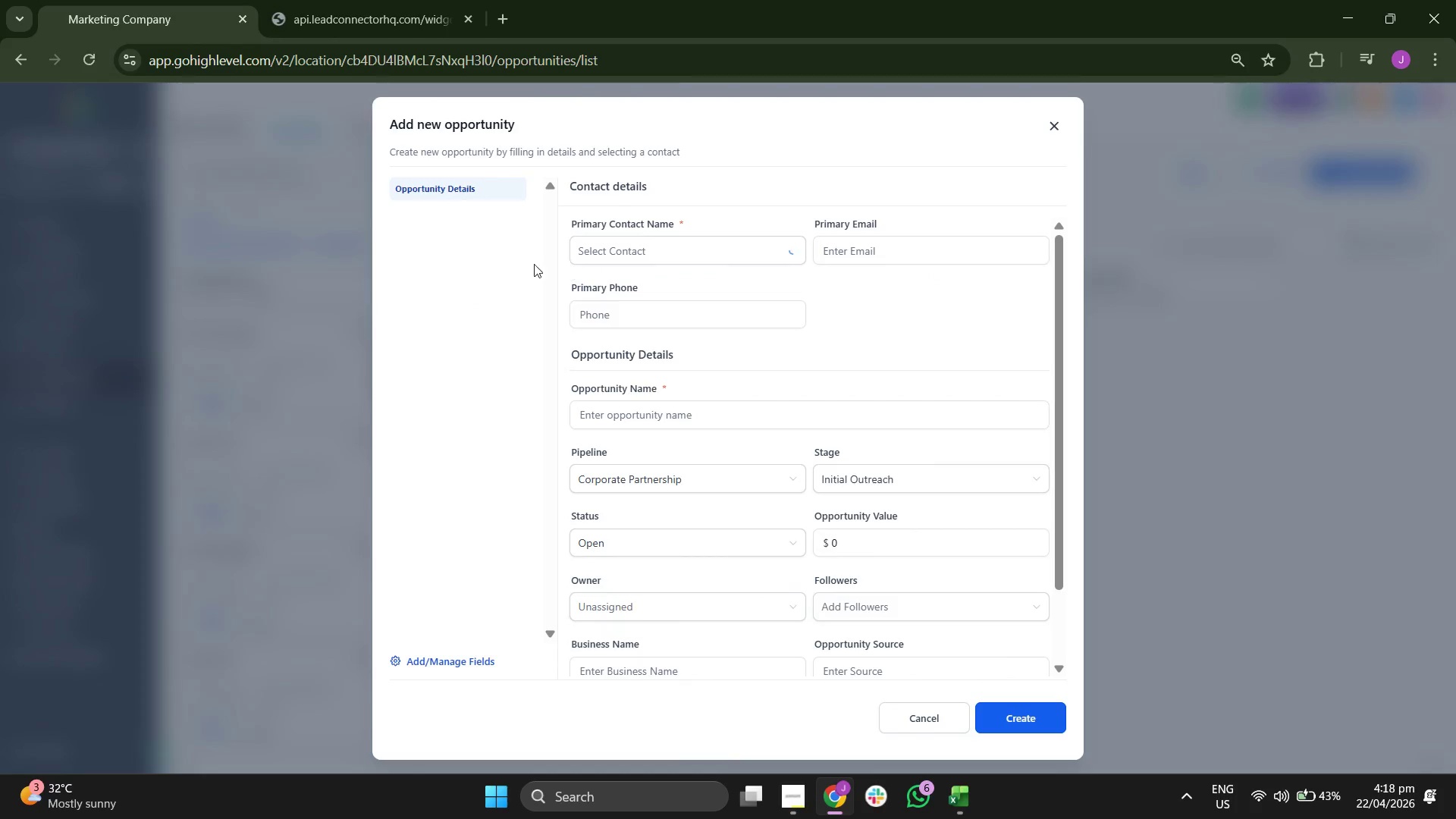 
left_click([623, 256])
 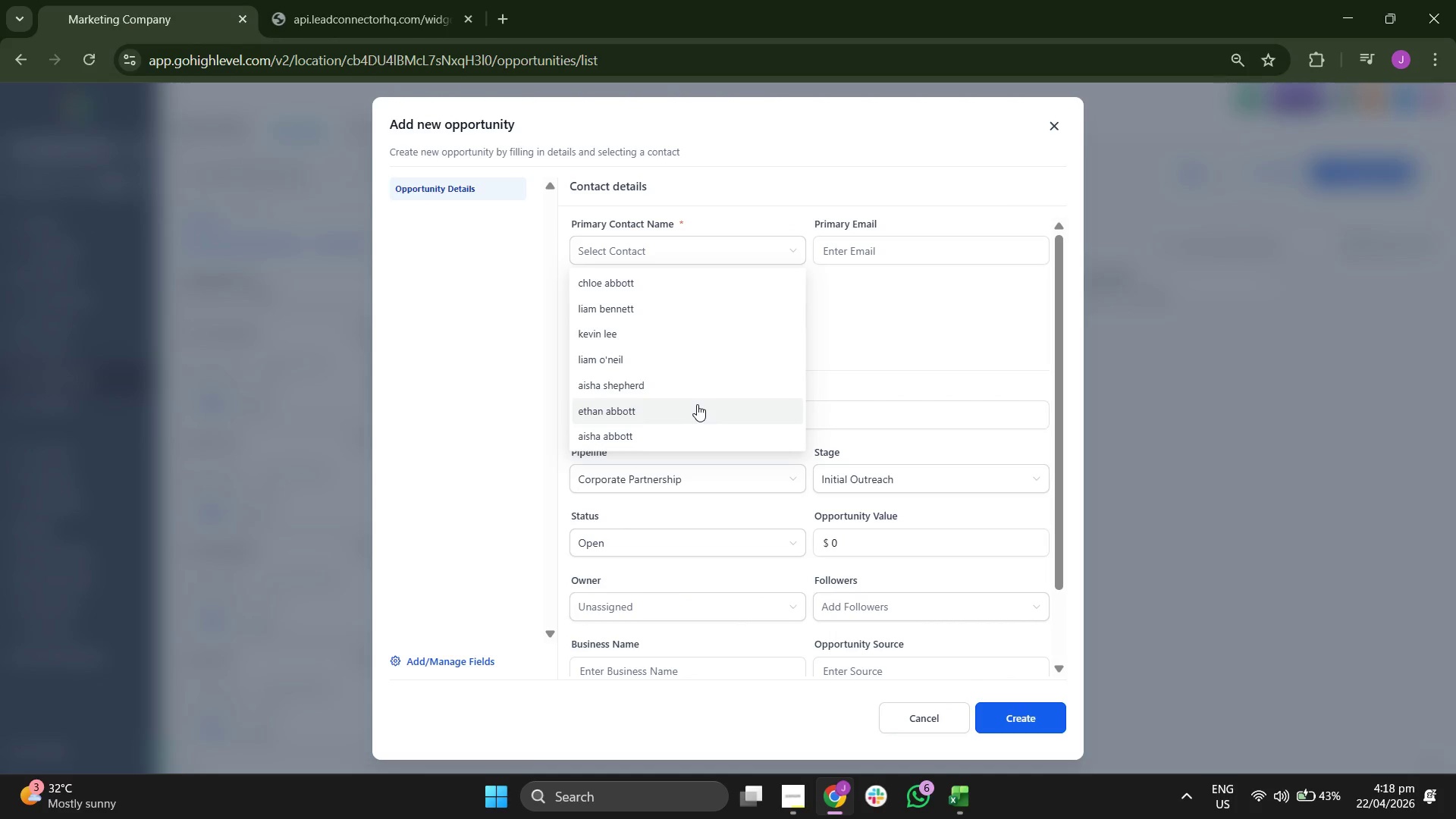 
scroll: coordinate [697, 404], scroll_direction: down, amount: 5.0
 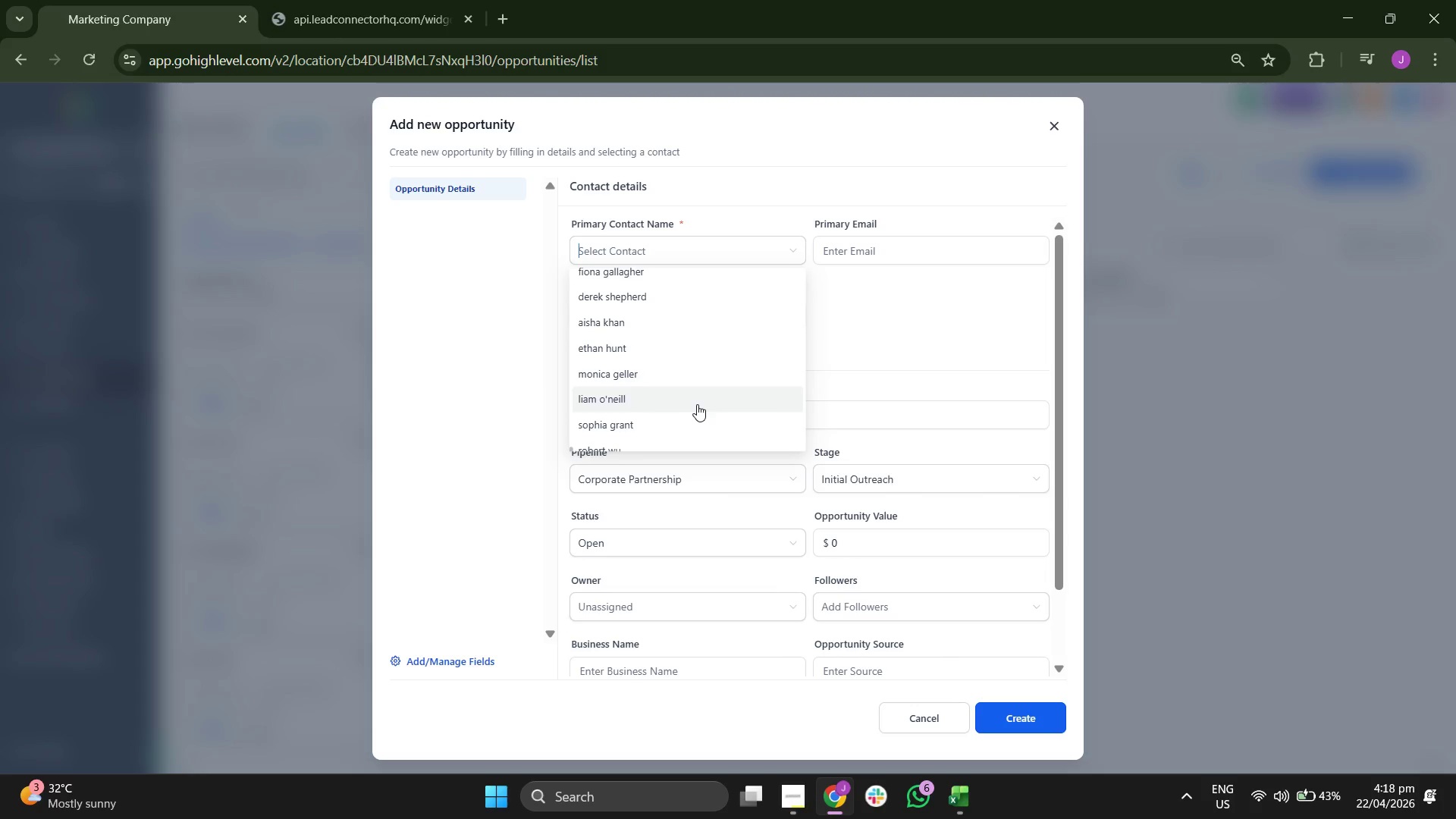 
scroll: coordinate [648, 300], scroll_direction: up, amount: 4.0
 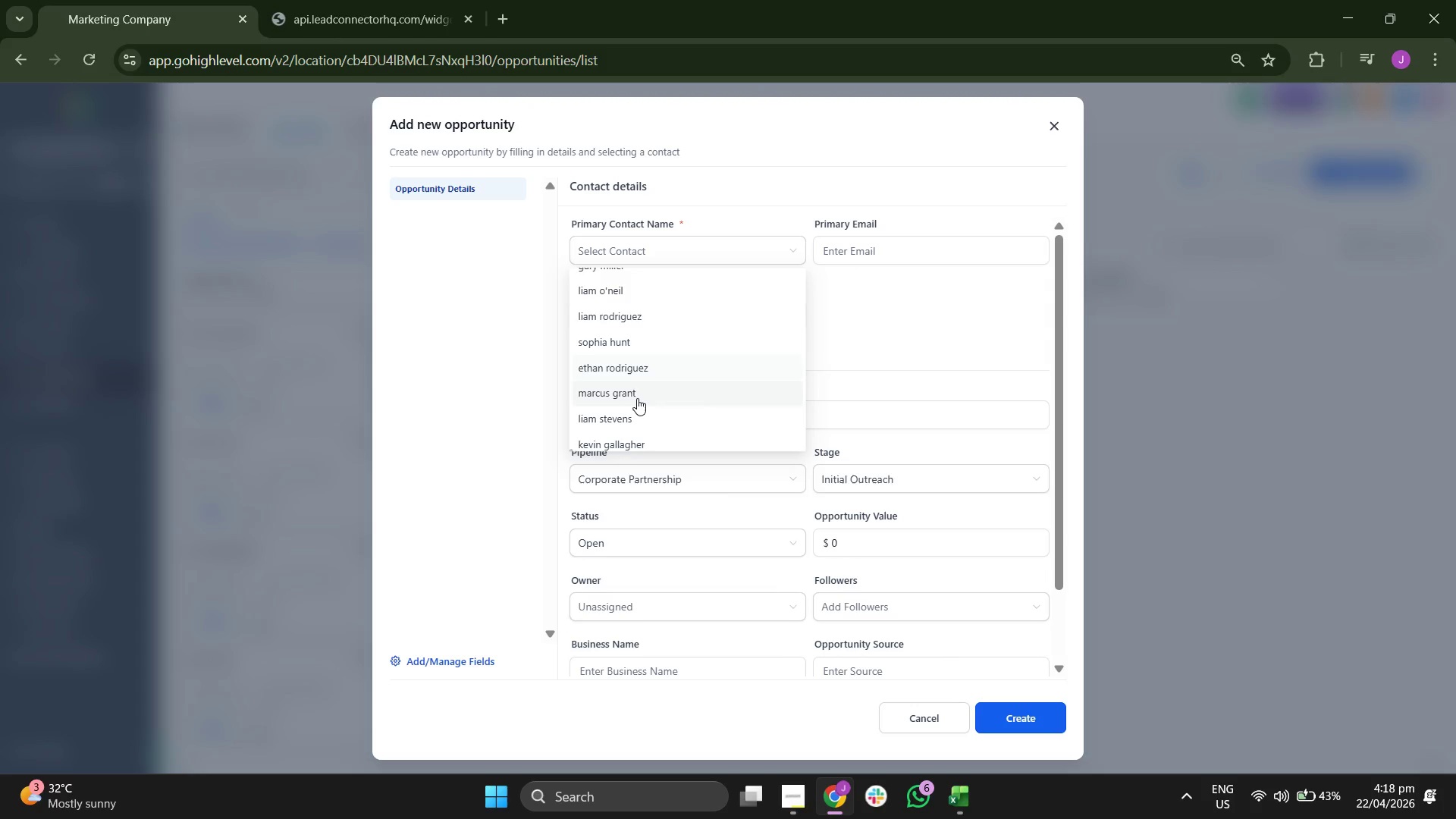 
left_click([637, 399])
 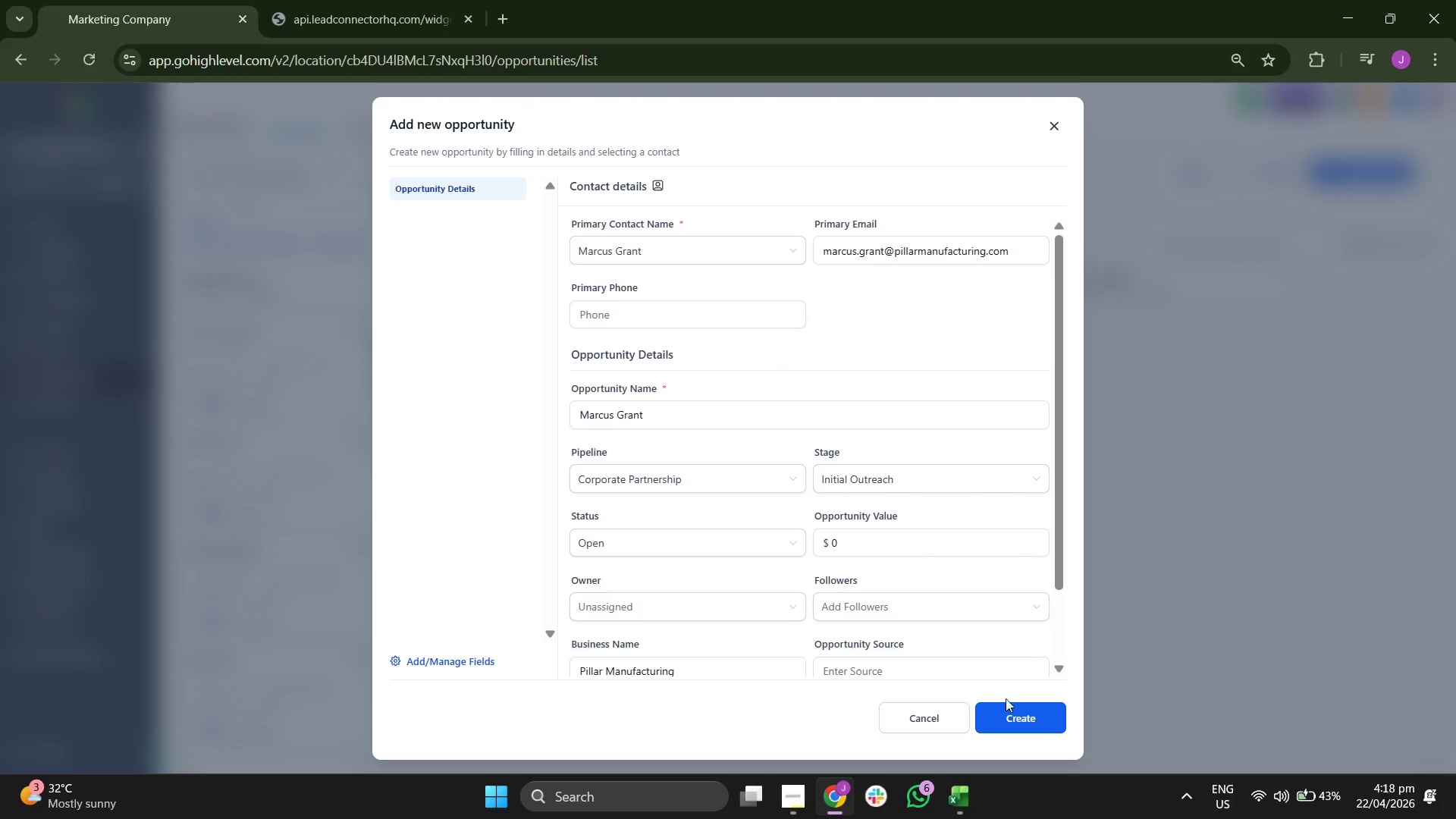 
left_click([1012, 705])
 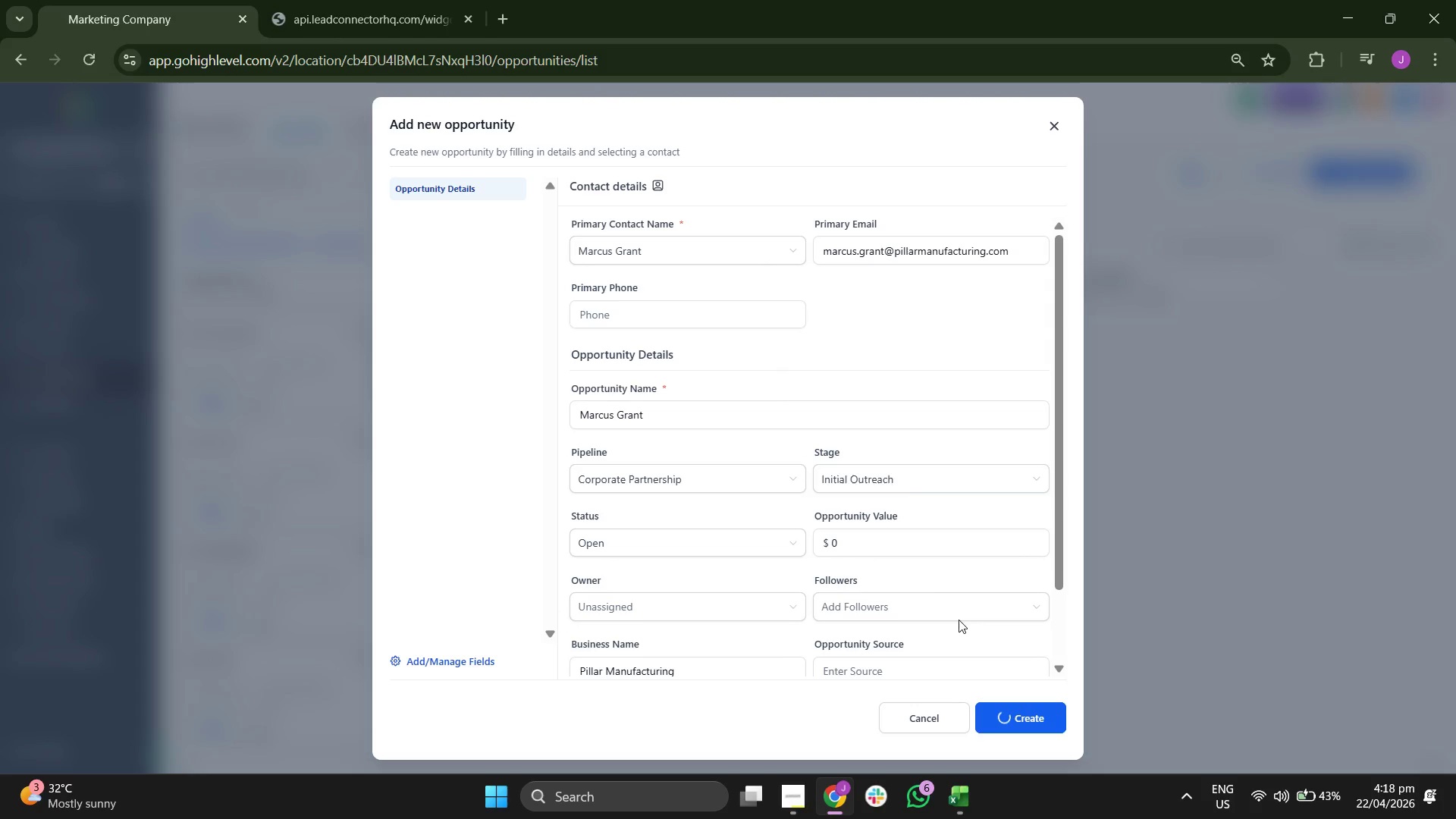 
scroll: coordinate [905, 486], scroll_direction: down, amount: 2.0
 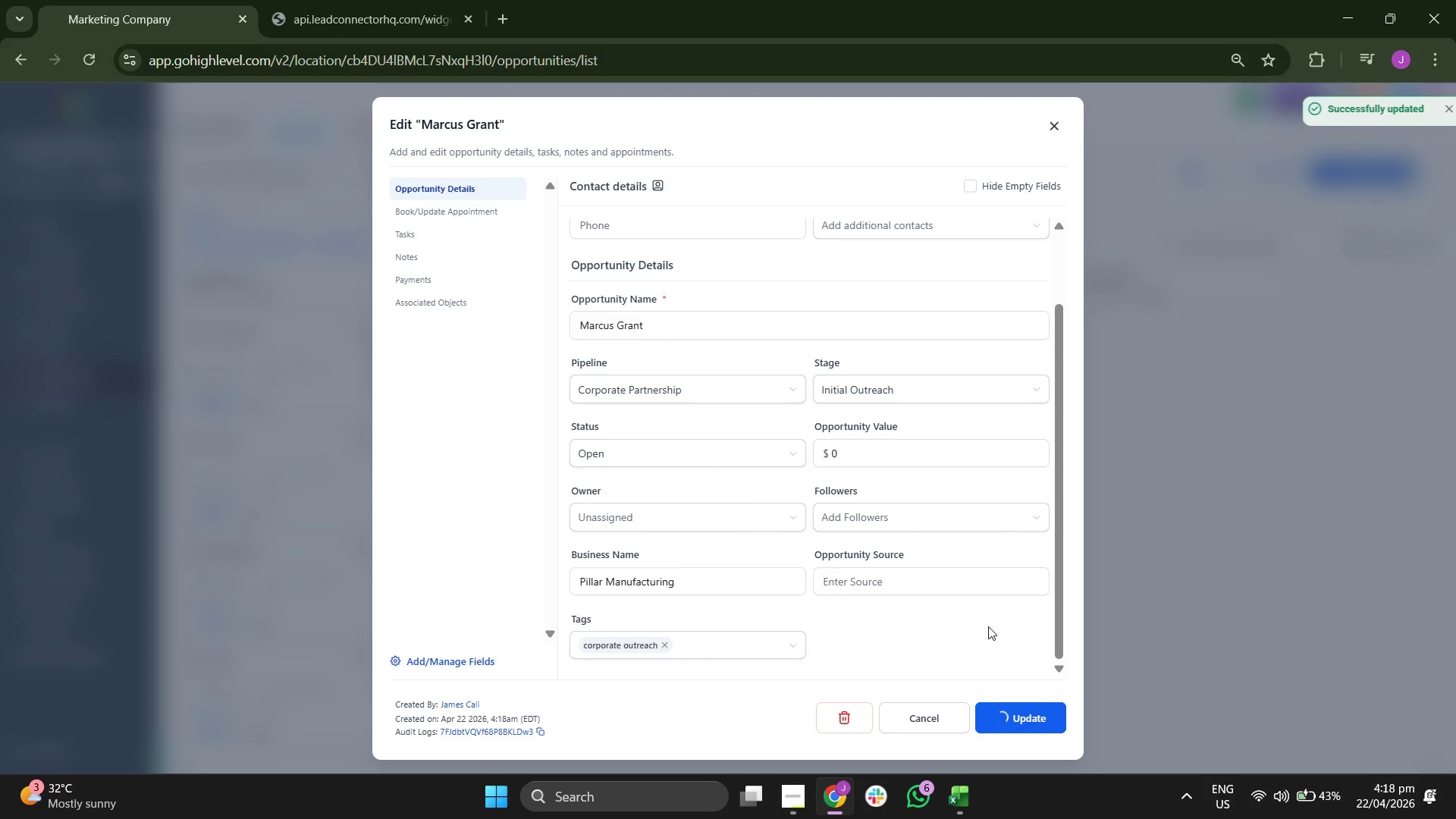 
wait(5.13)
 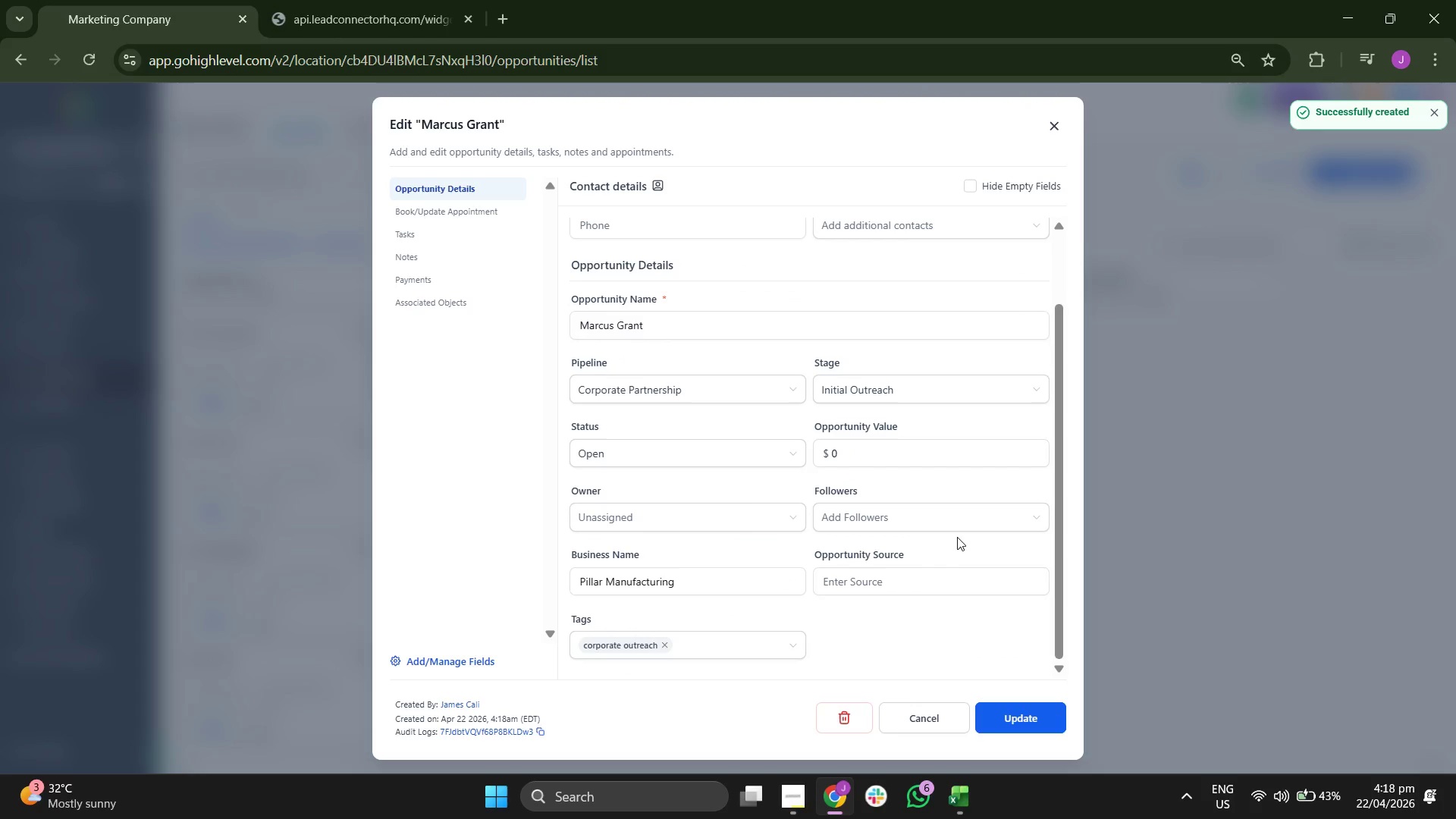 
left_click([1049, 122])
 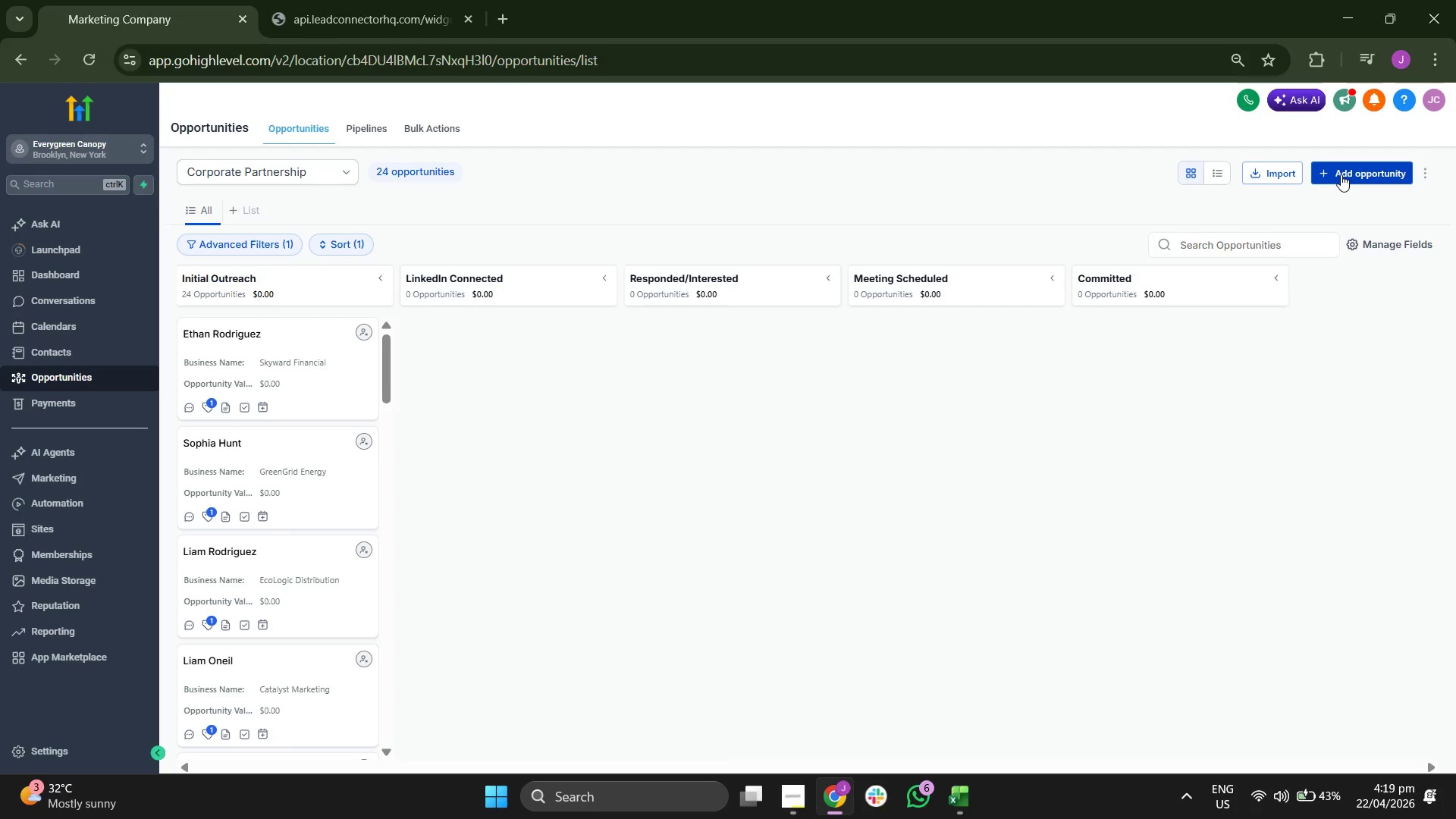 
left_click([1341, 174])
 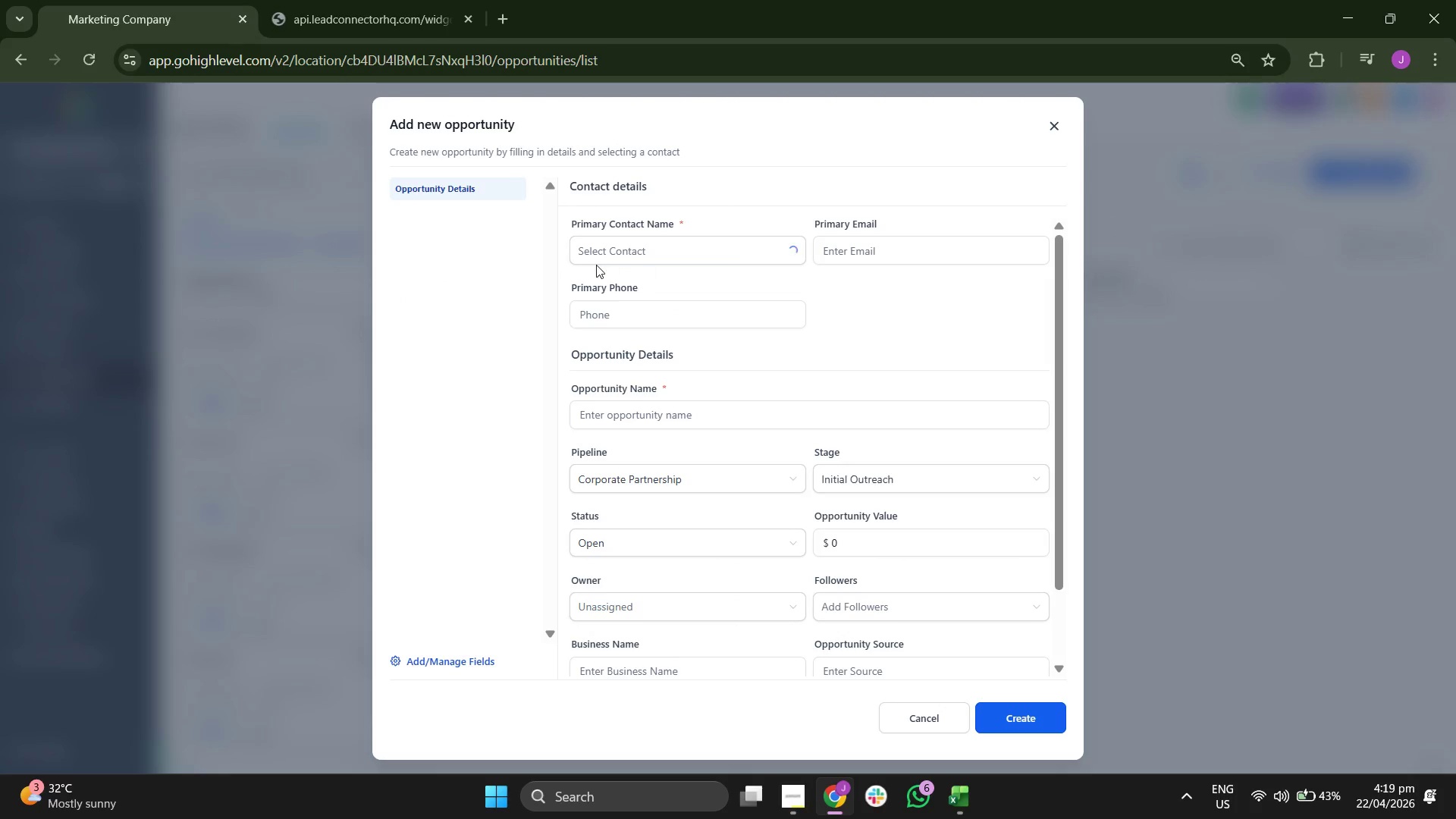 
left_click([669, 253])
 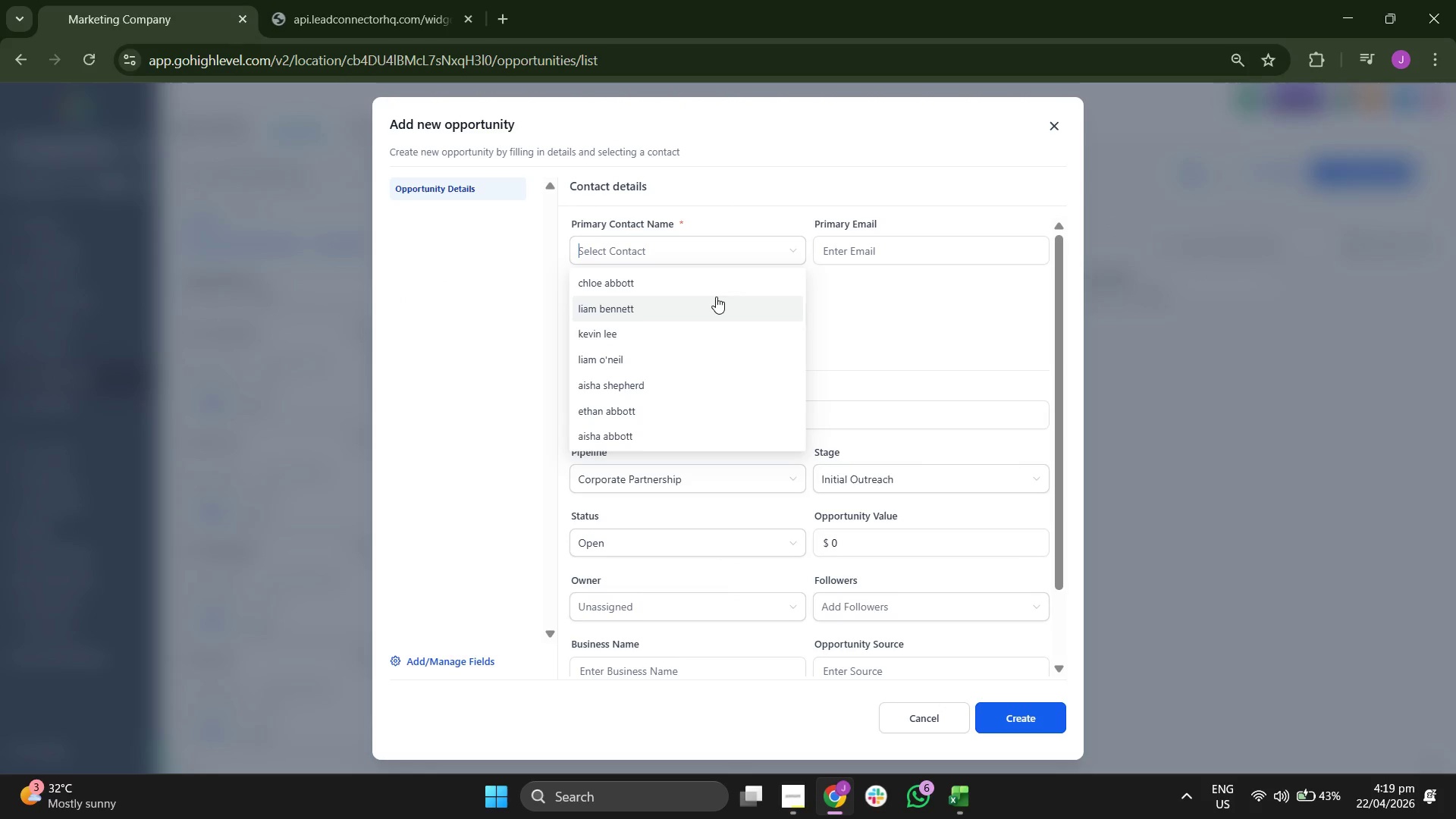 
scroll: coordinate [716, 297], scroll_direction: down, amount: 2.0
 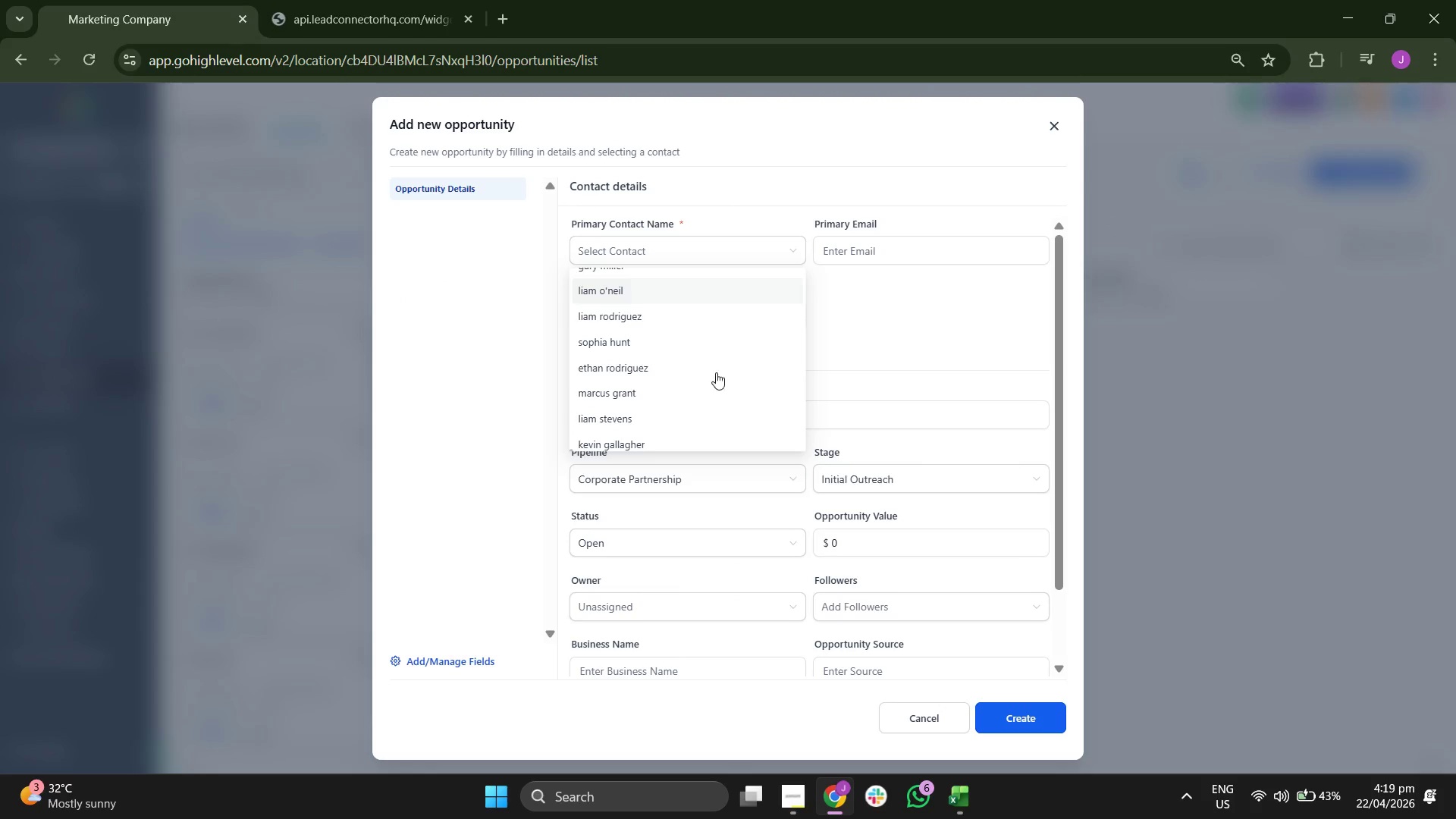 
left_click([701, 419])
 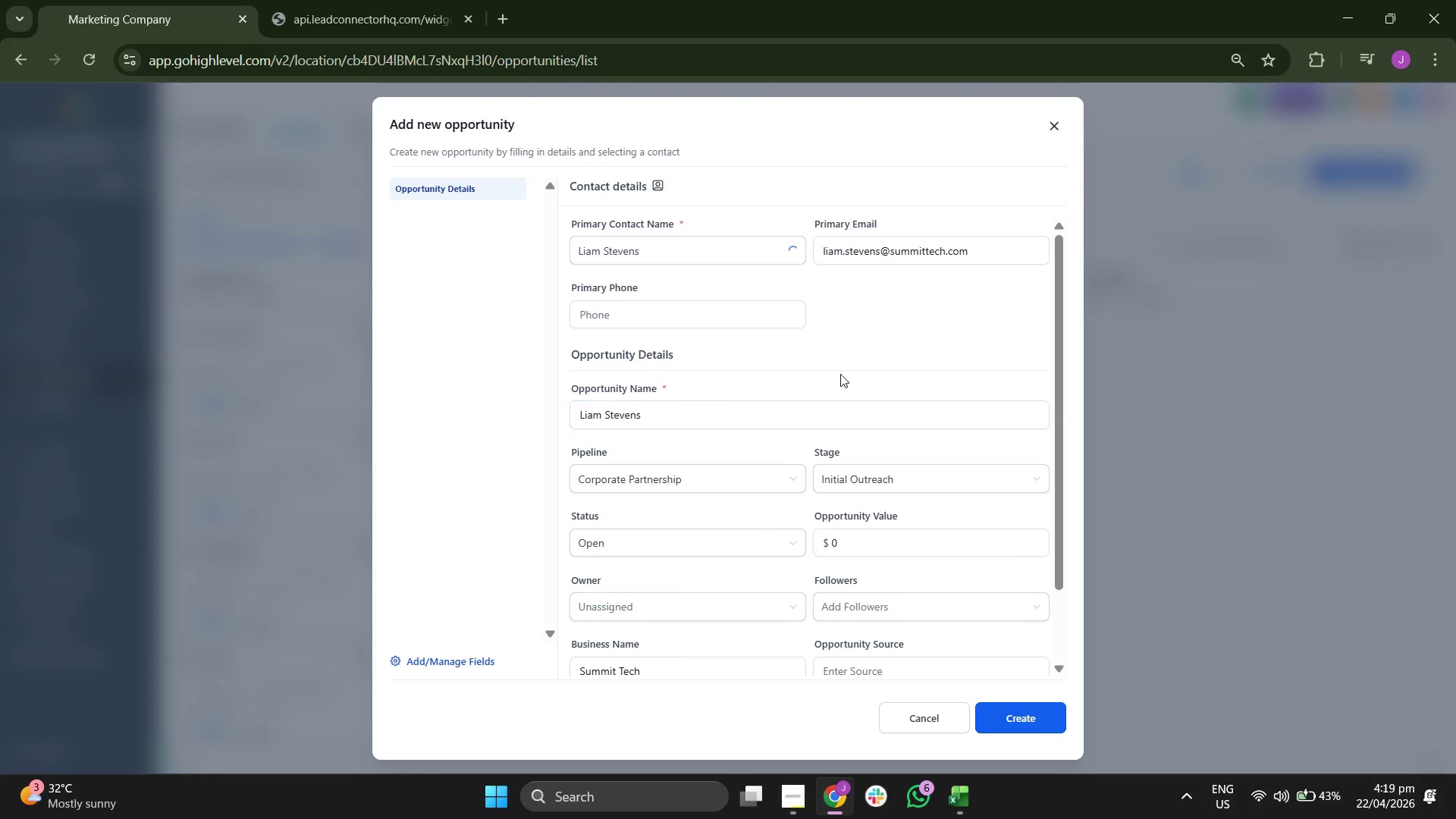 
scroll: coordinate [844, 373], scroll_direction: down, amount: 2.0
 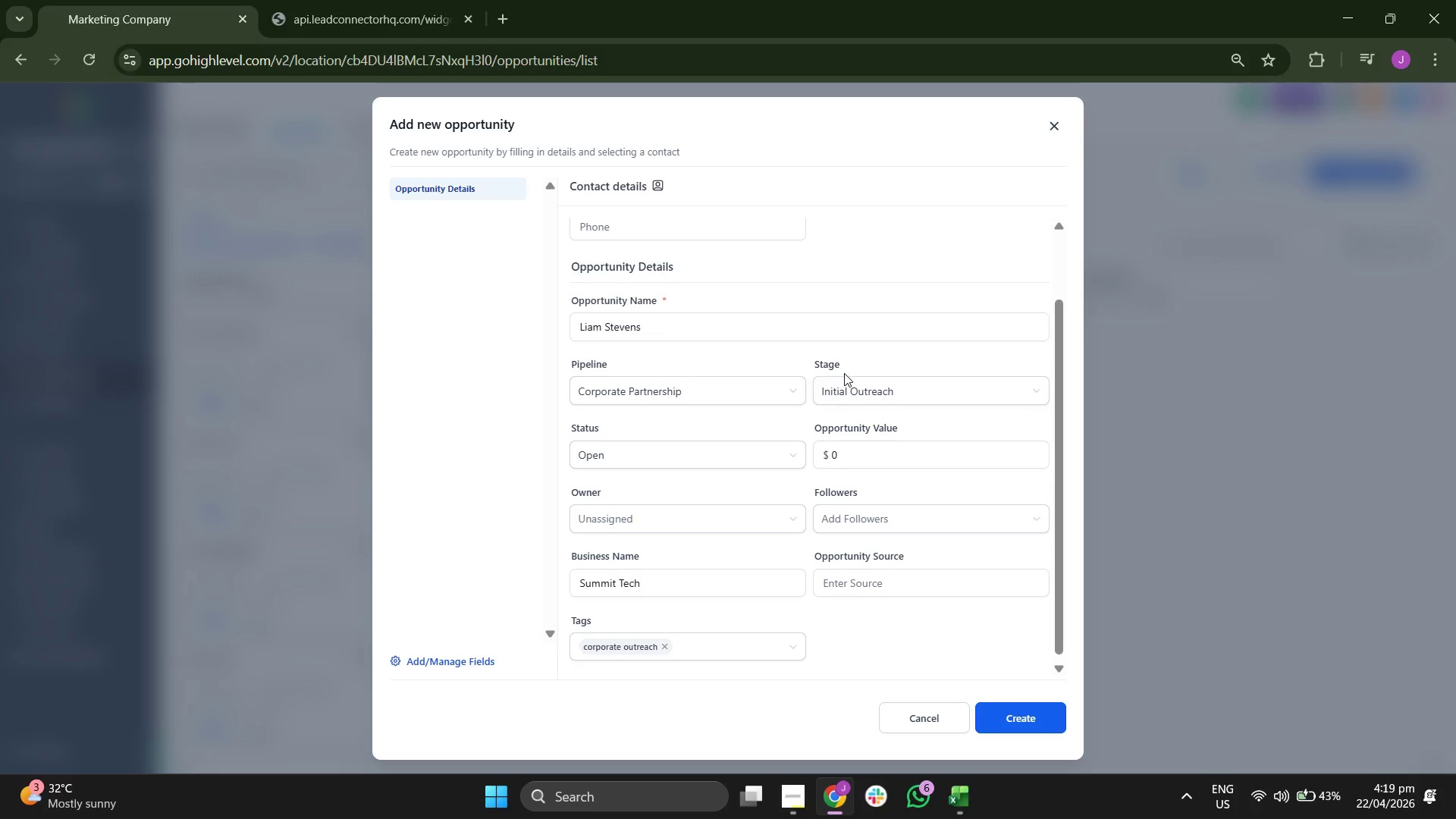 
scroll: coordinate [844, 373], scroll_direction: up, amount: 1.0
 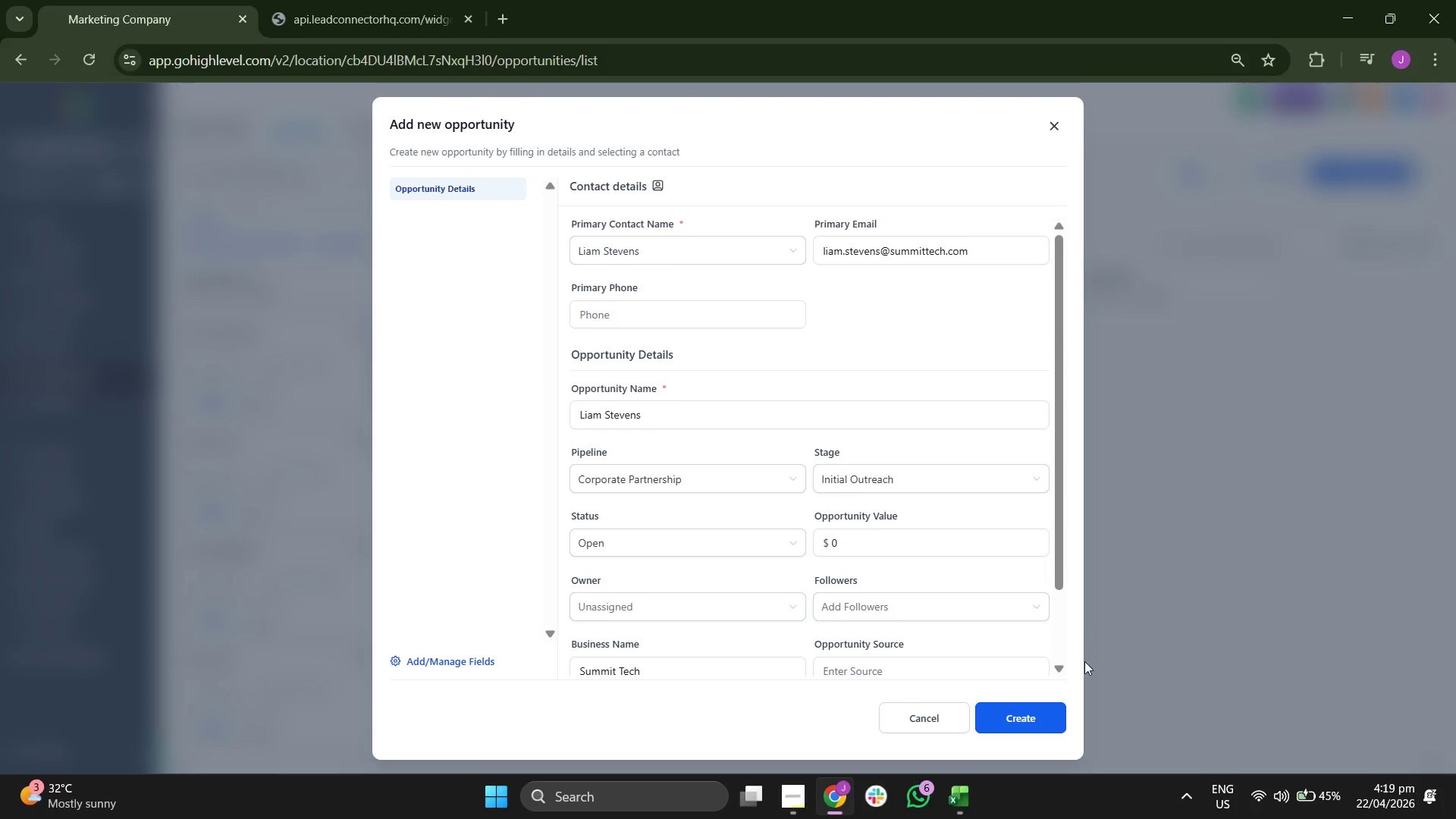 
left_click([1043, 726])
 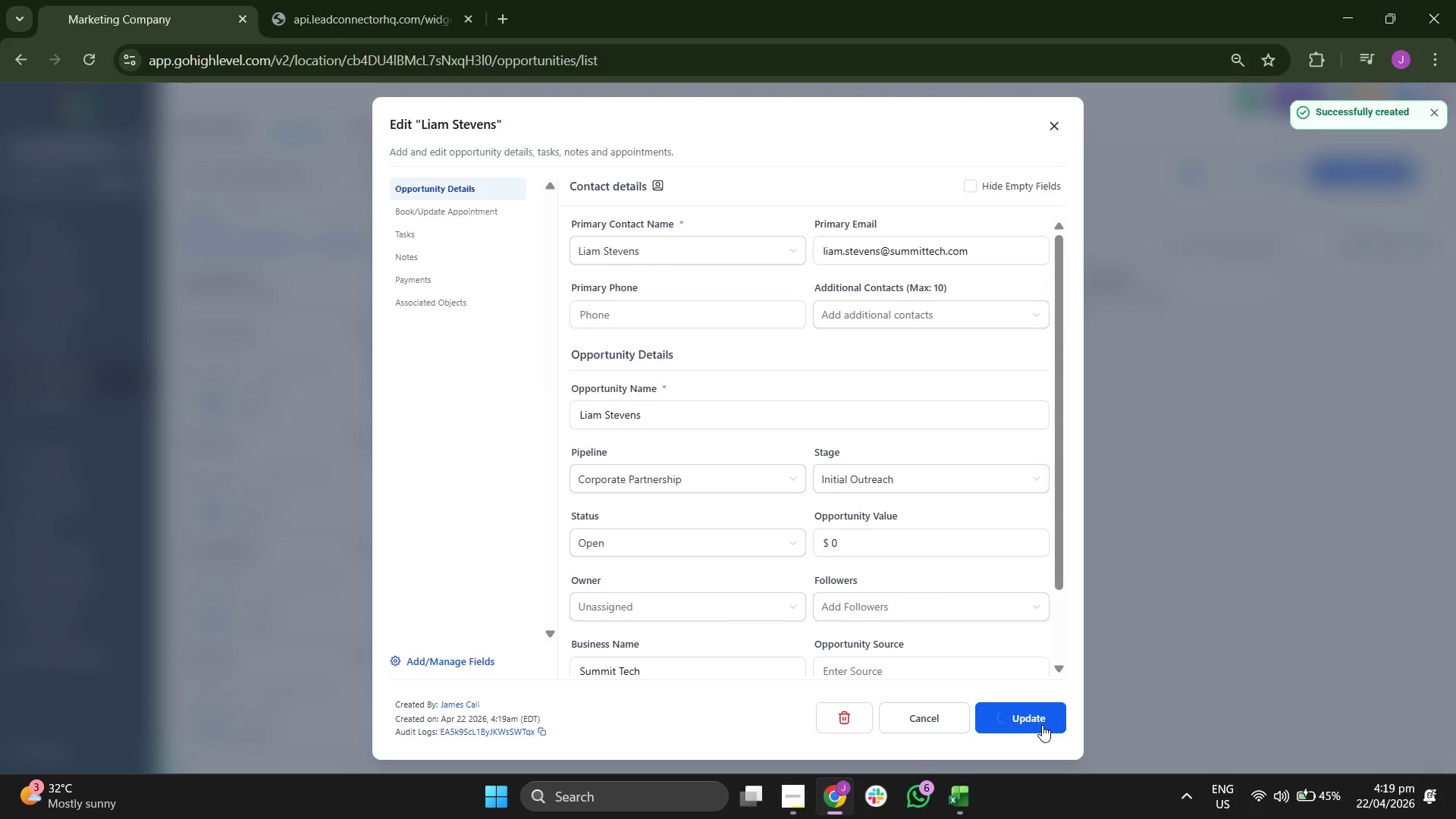 
left_click([1042, 725])
 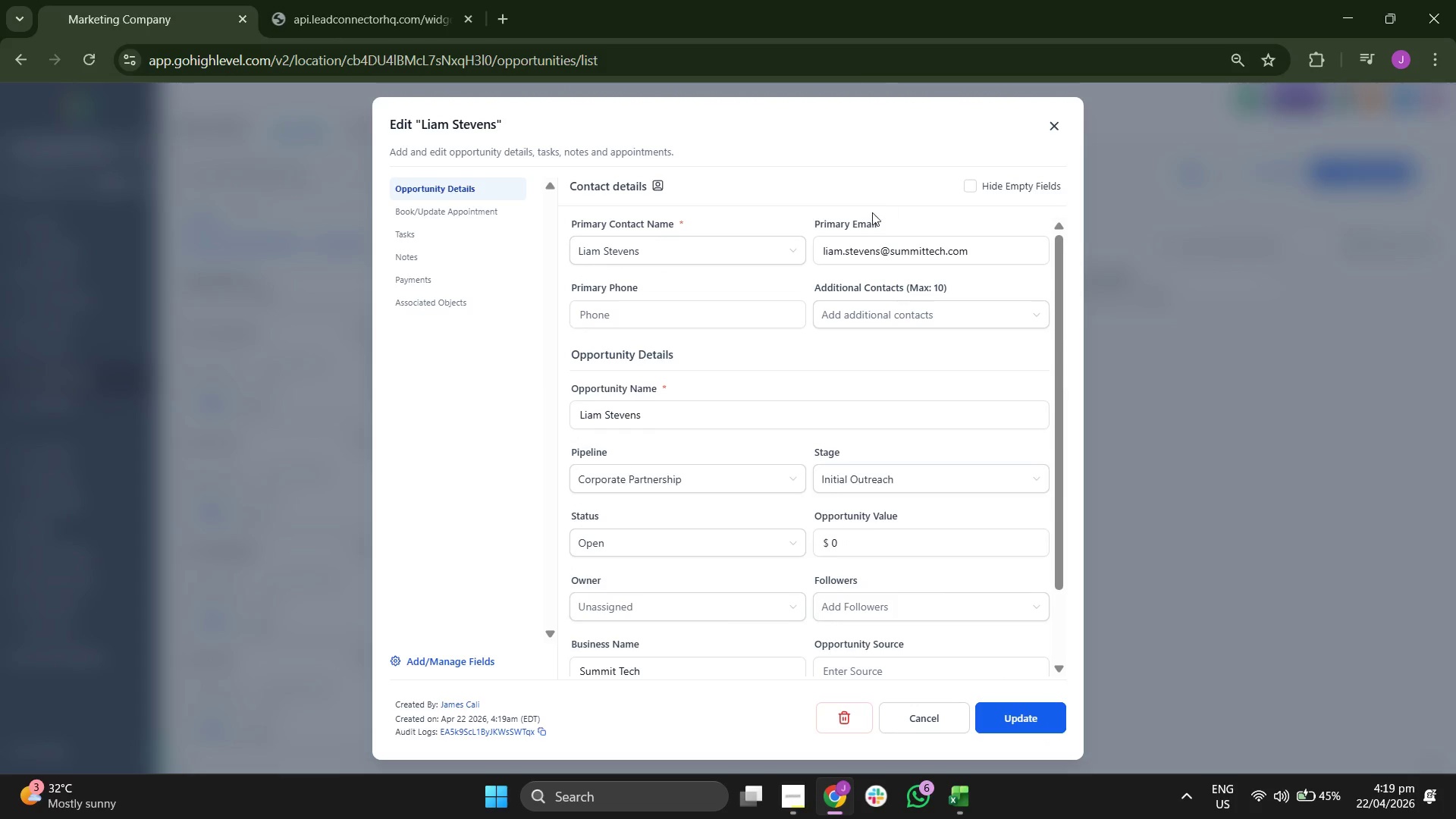 
wait(5.12)
 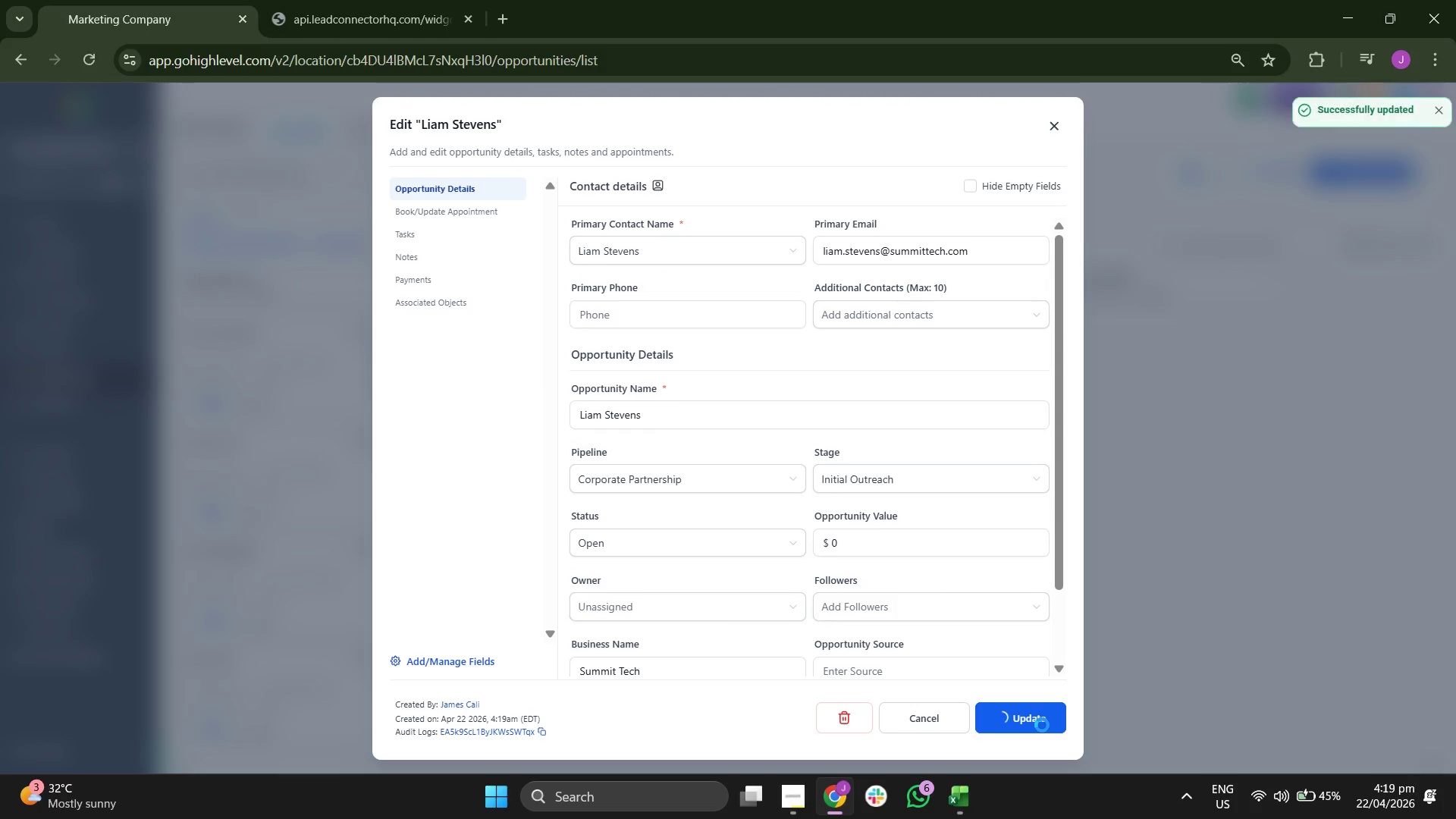 
left_click([1060, 121])
 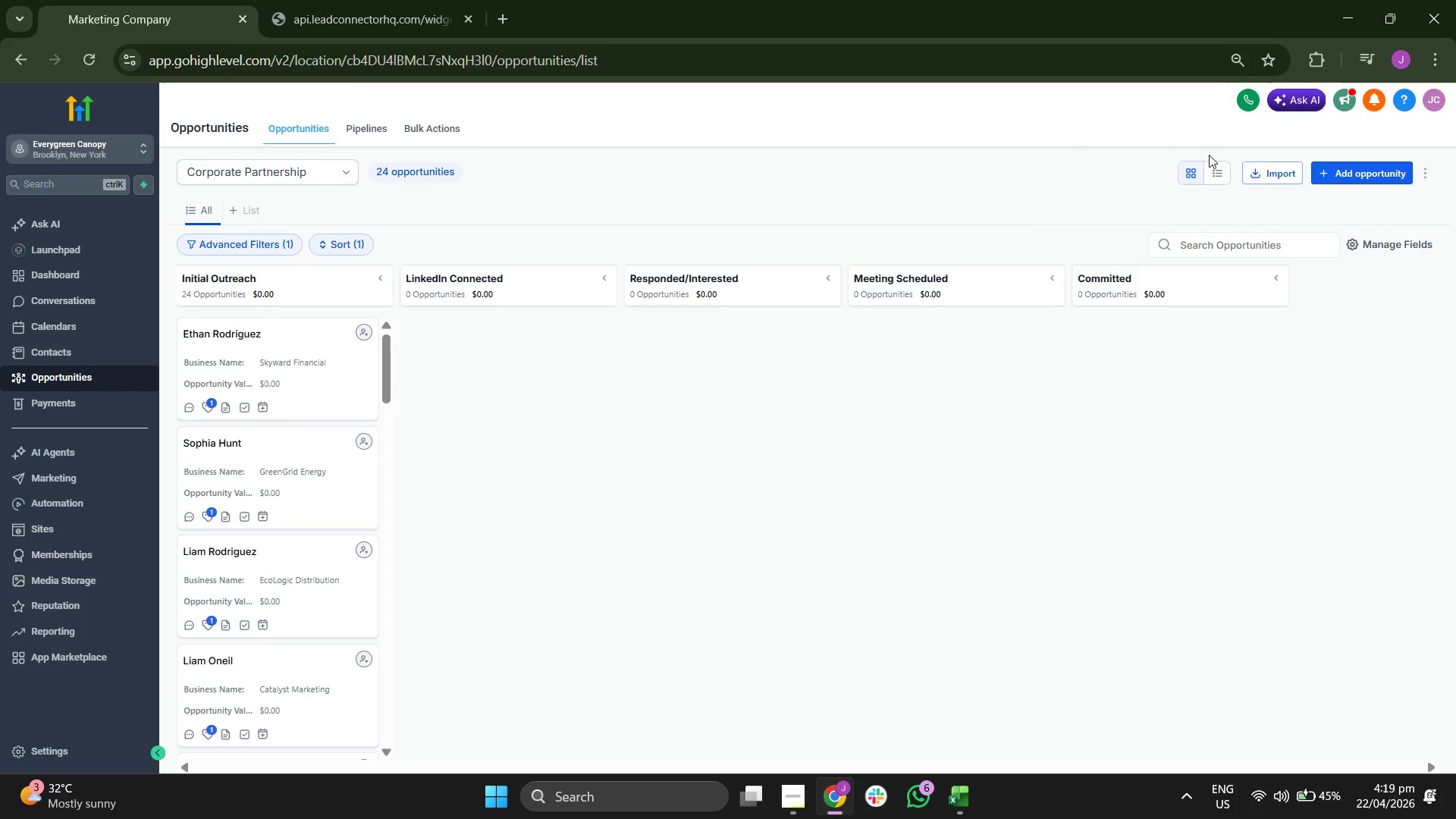 
left_click([1361, 171])
 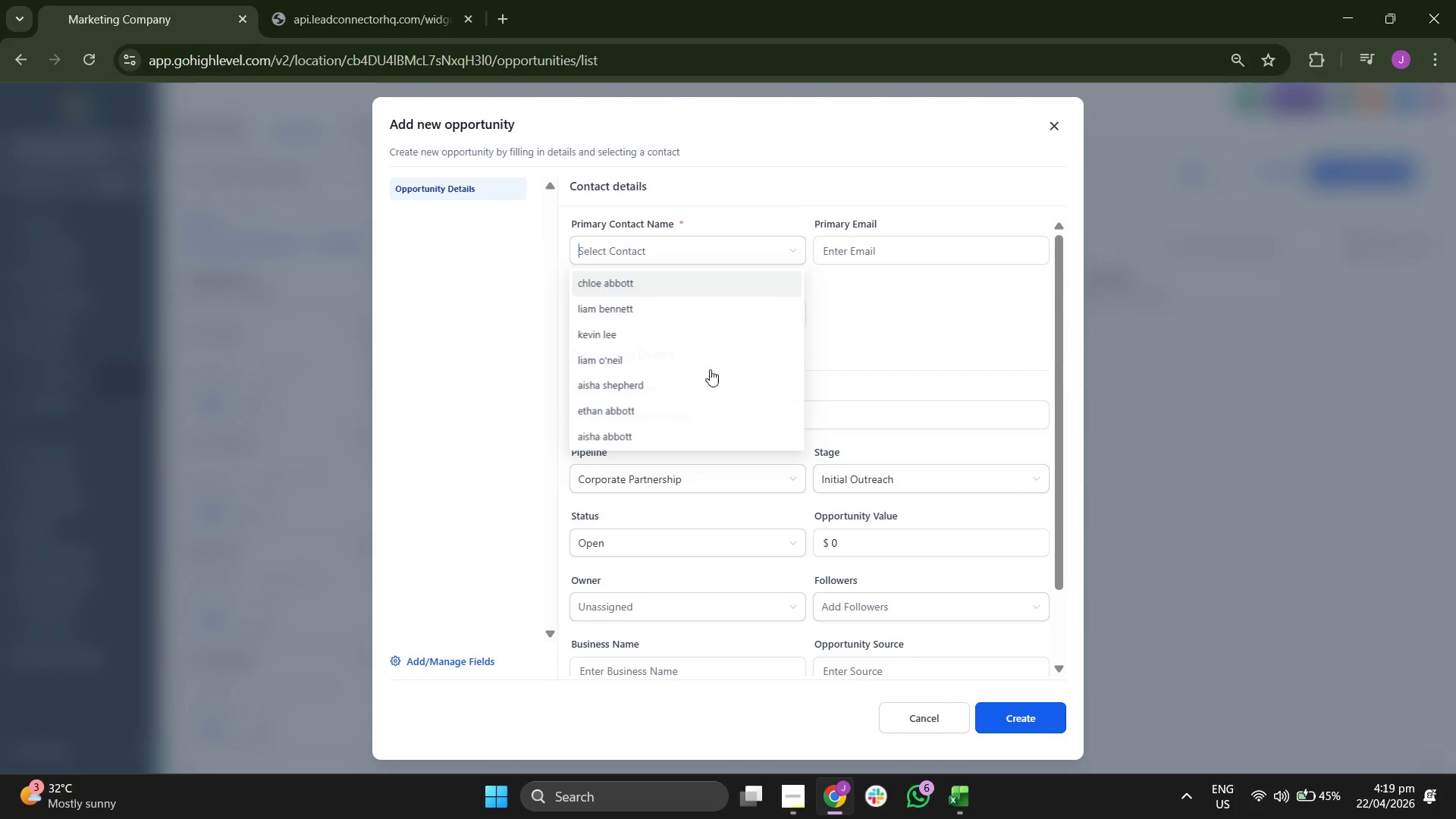 
scroll: coordinate [715, 378], scroll_direction: down, amount: 2.0
 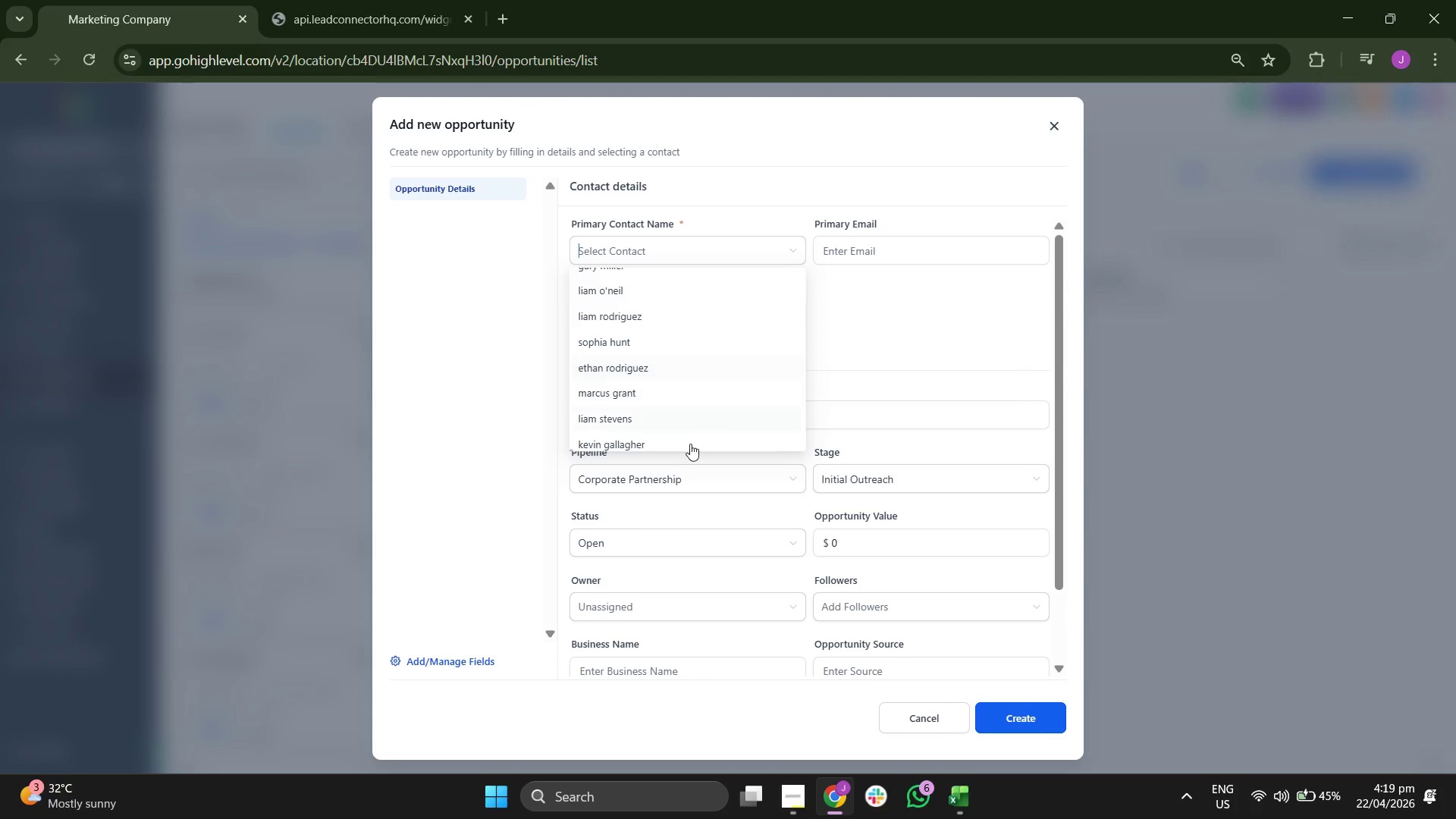 
left_click([690, 443])
 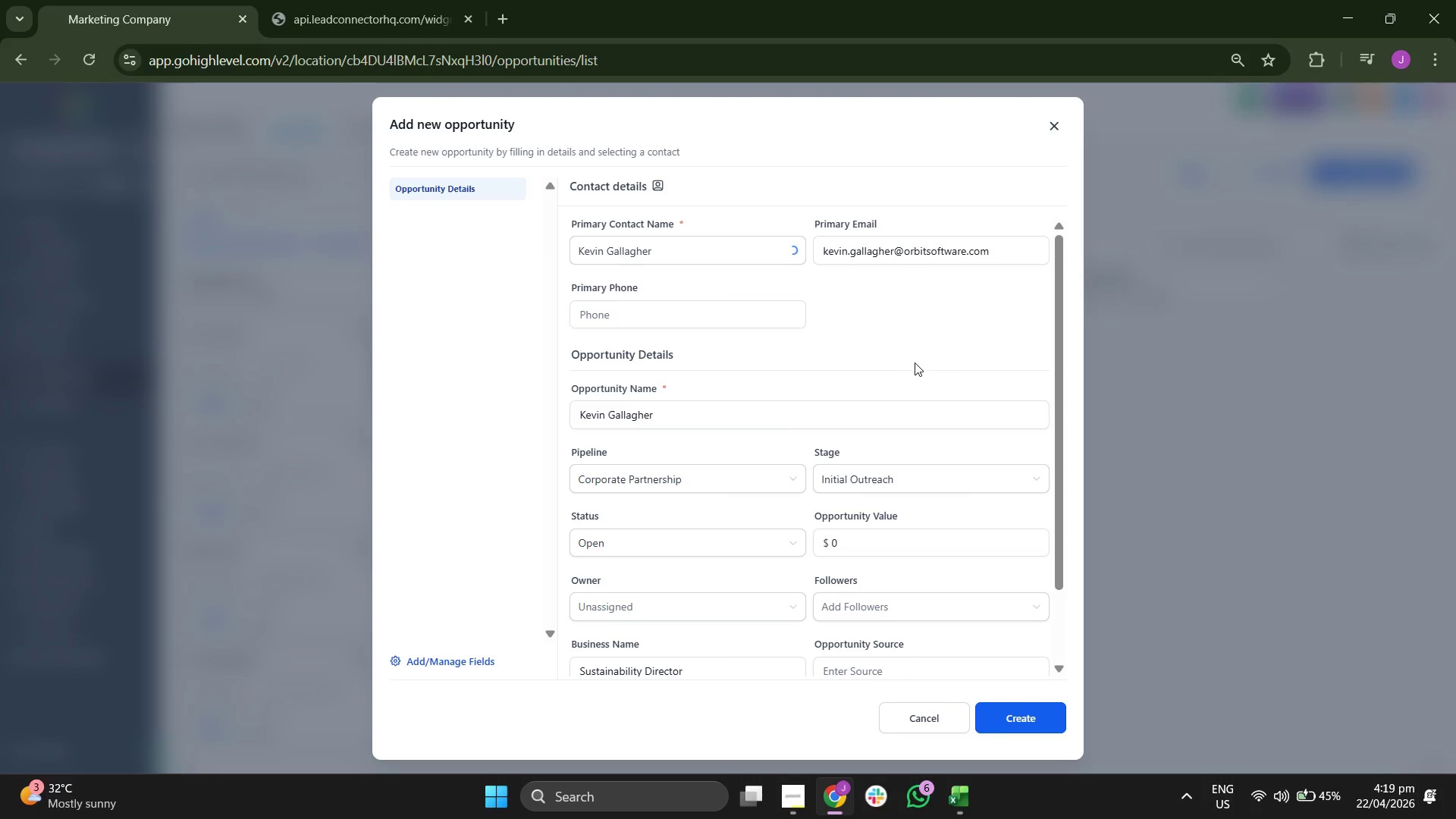 
left_click([961, 342])
 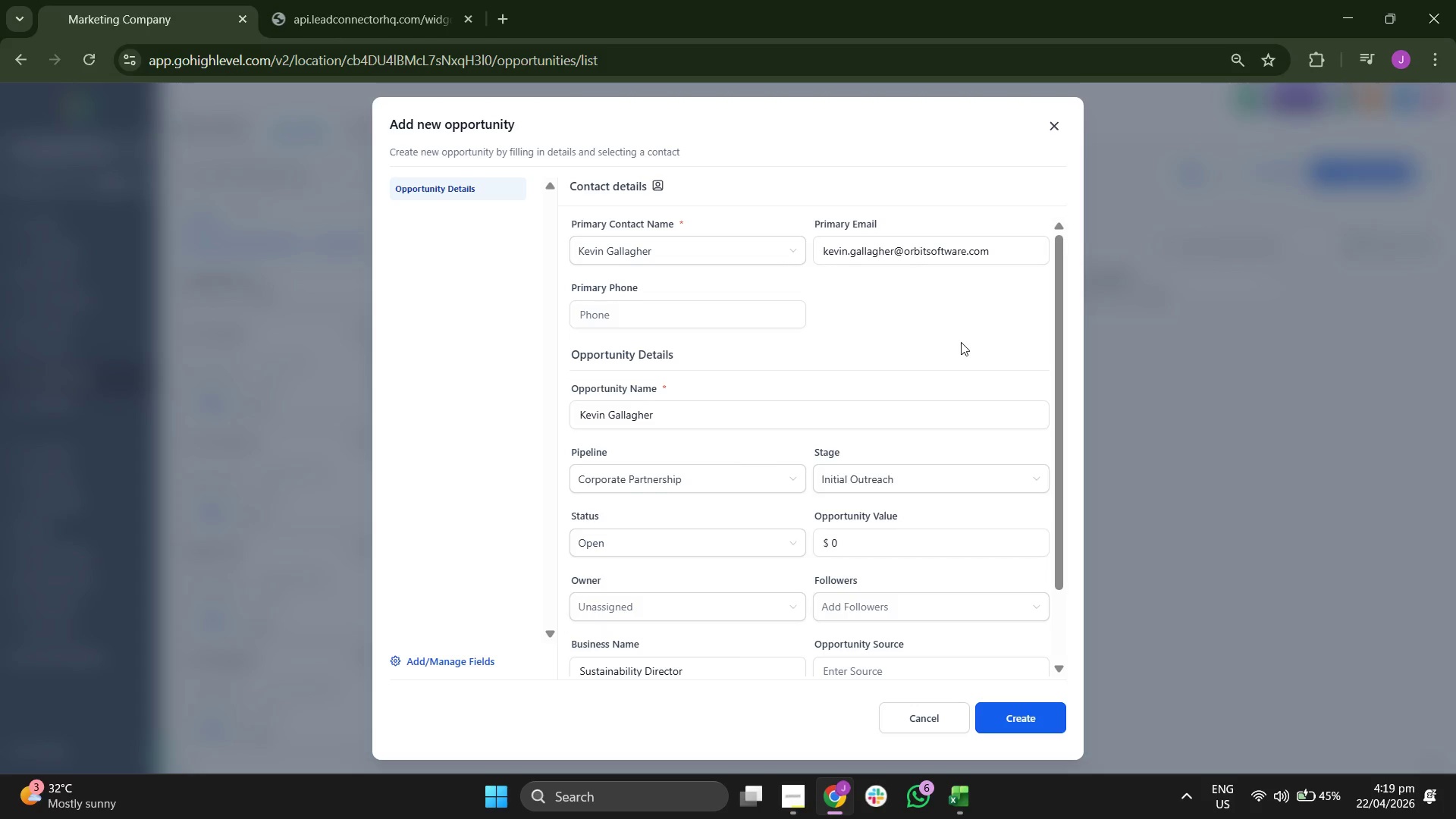 
scroll: coordinate [961, 342], scroll_direction: down, amount: 3.0
 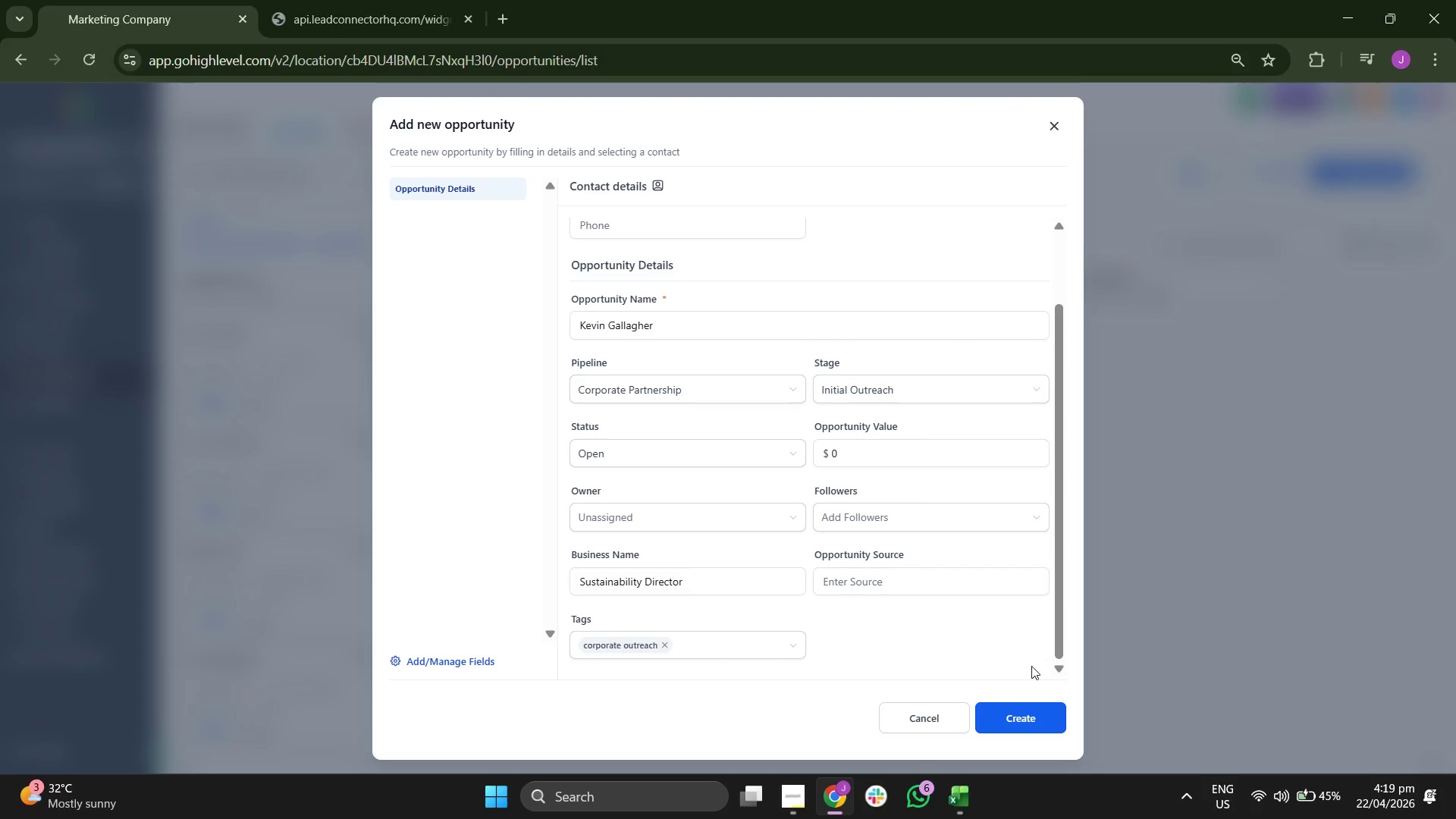 
left_click([1035, 723])
 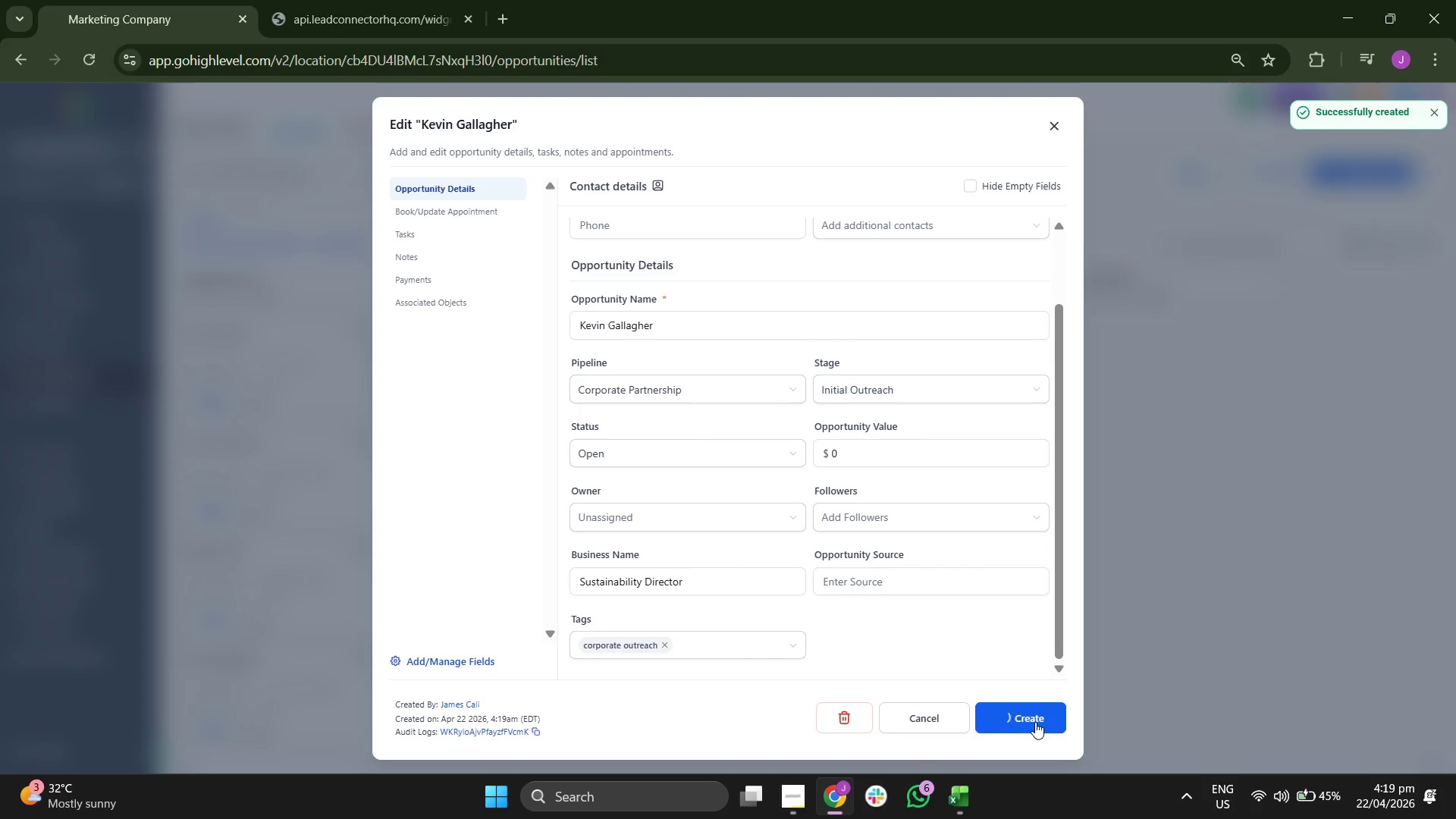 
left_click([1035, 722])
 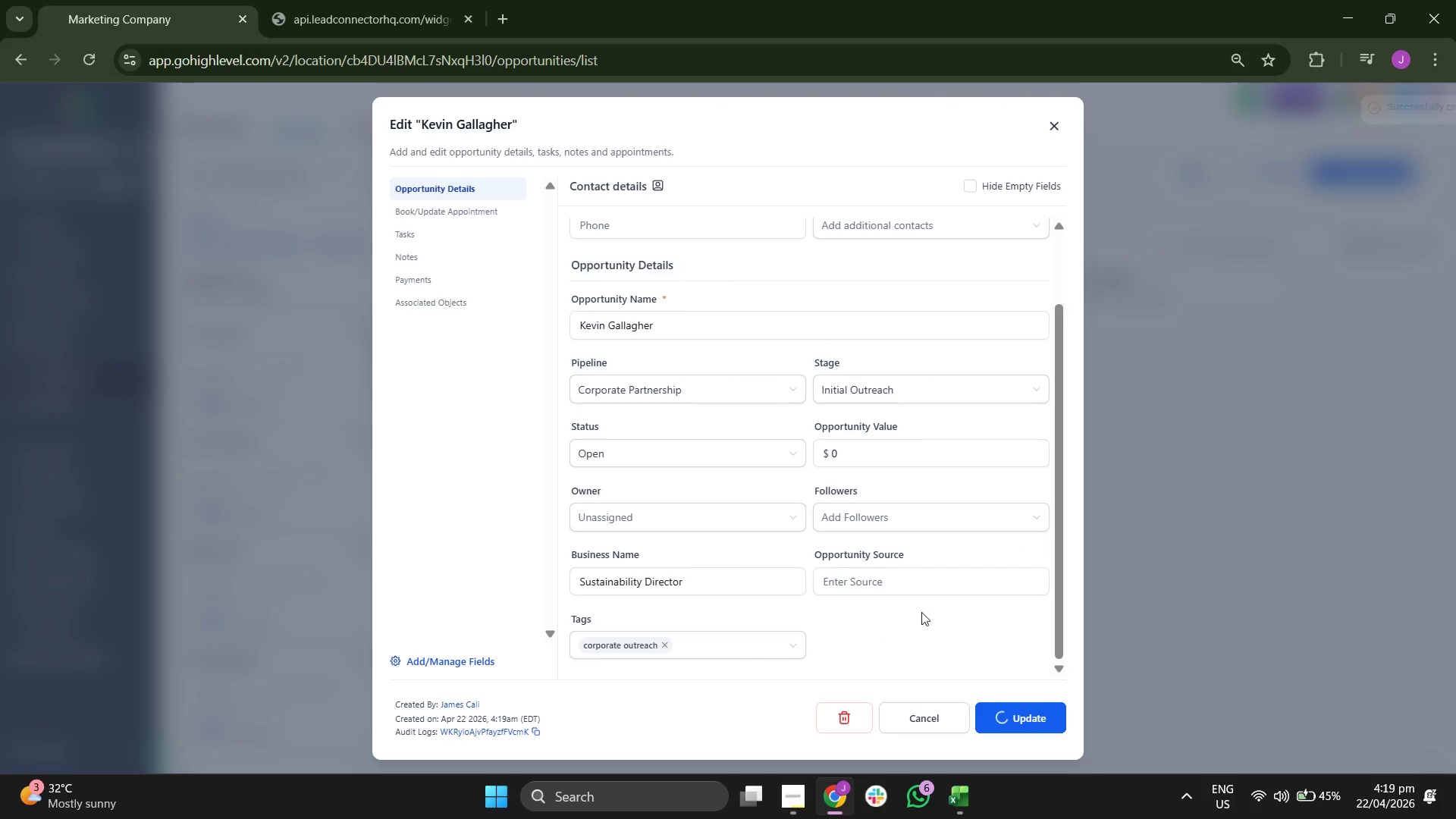 
scroll: coordinate [974, 631], scroll_direction: up, amount: 2.0
 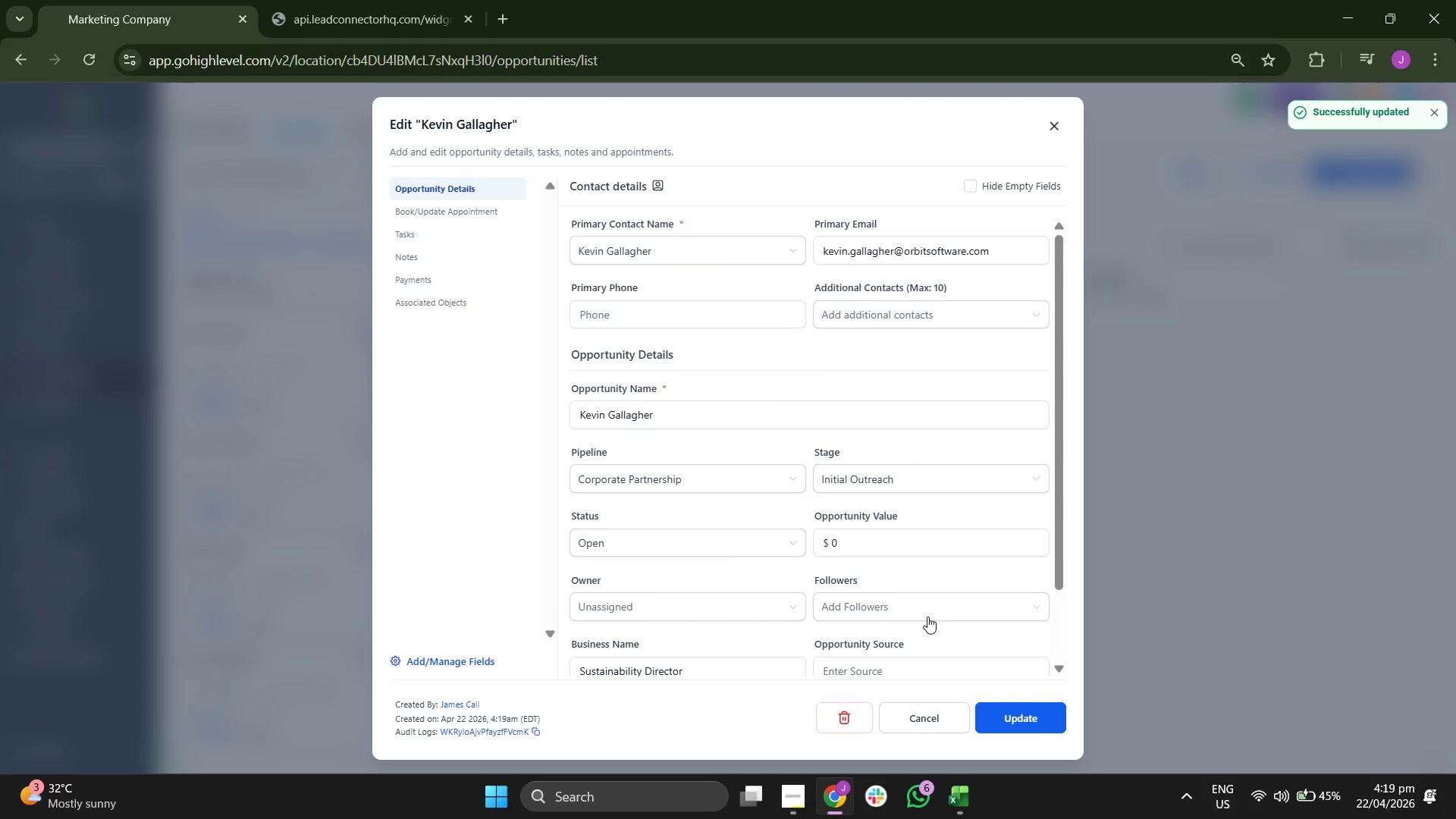 
scroll: coordinate [927, 616], scroll_direction: down, amount: 1.0
 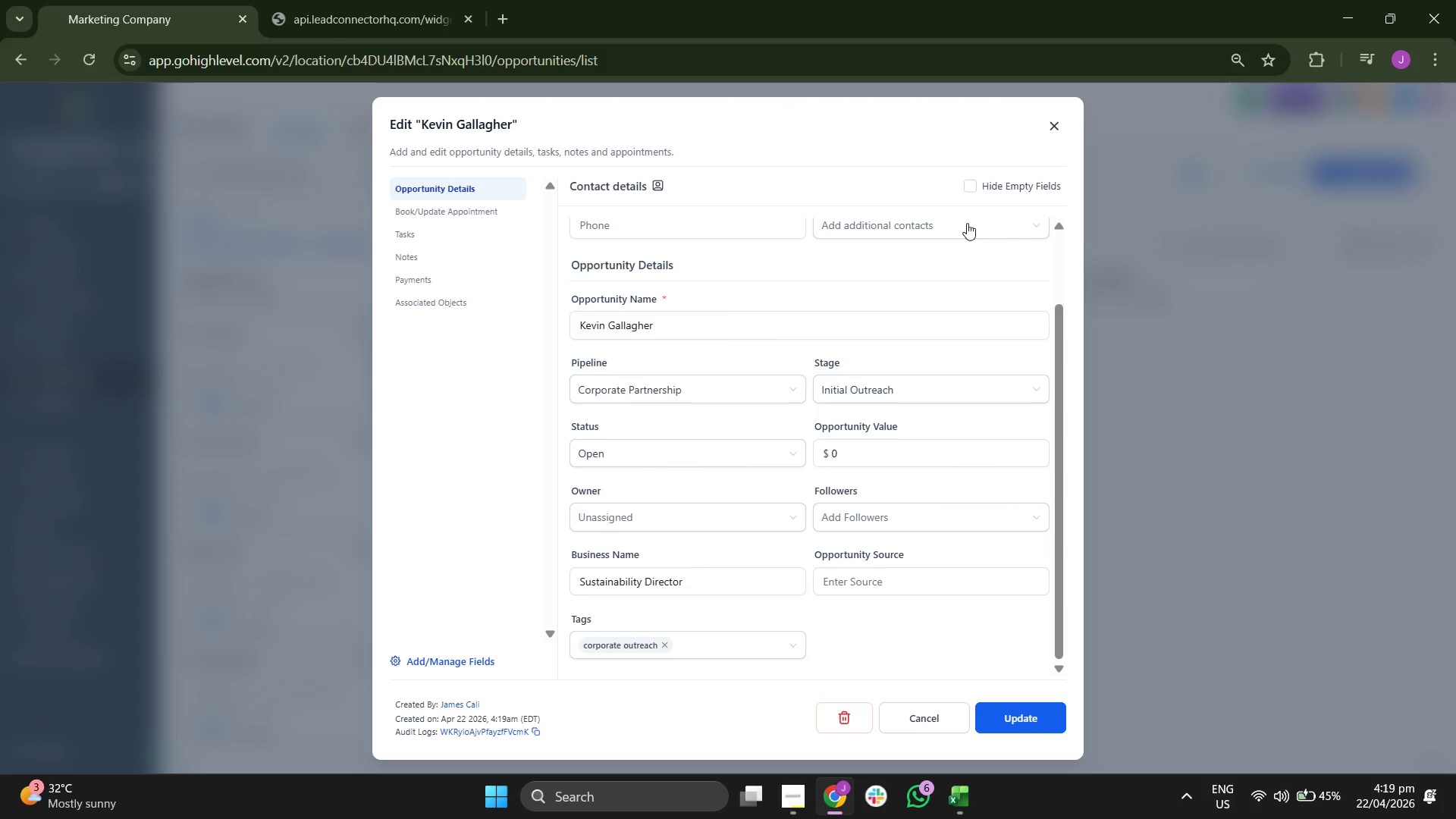 
left_click([1058, 127])
 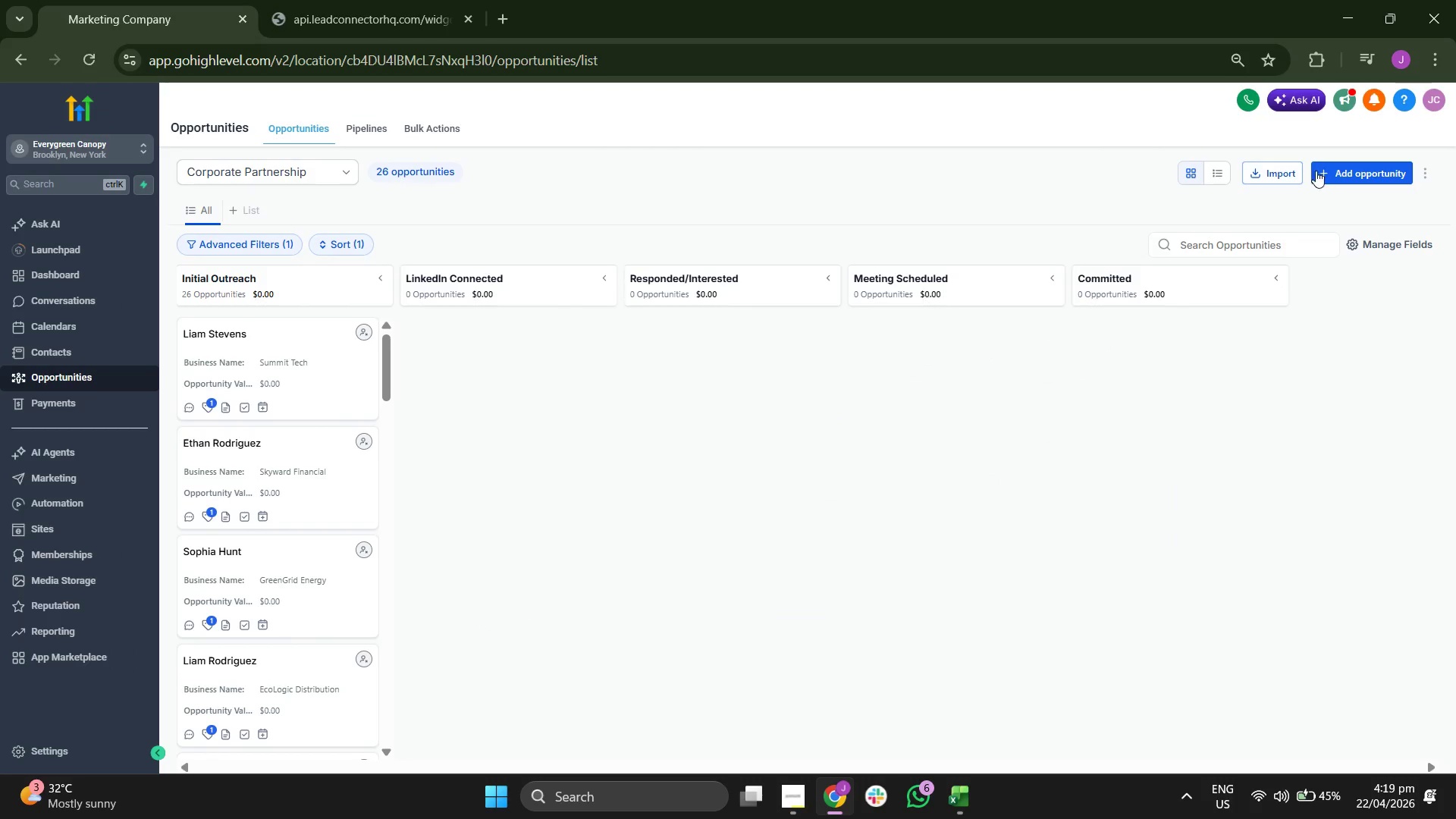 
left_click([1341, 169])
 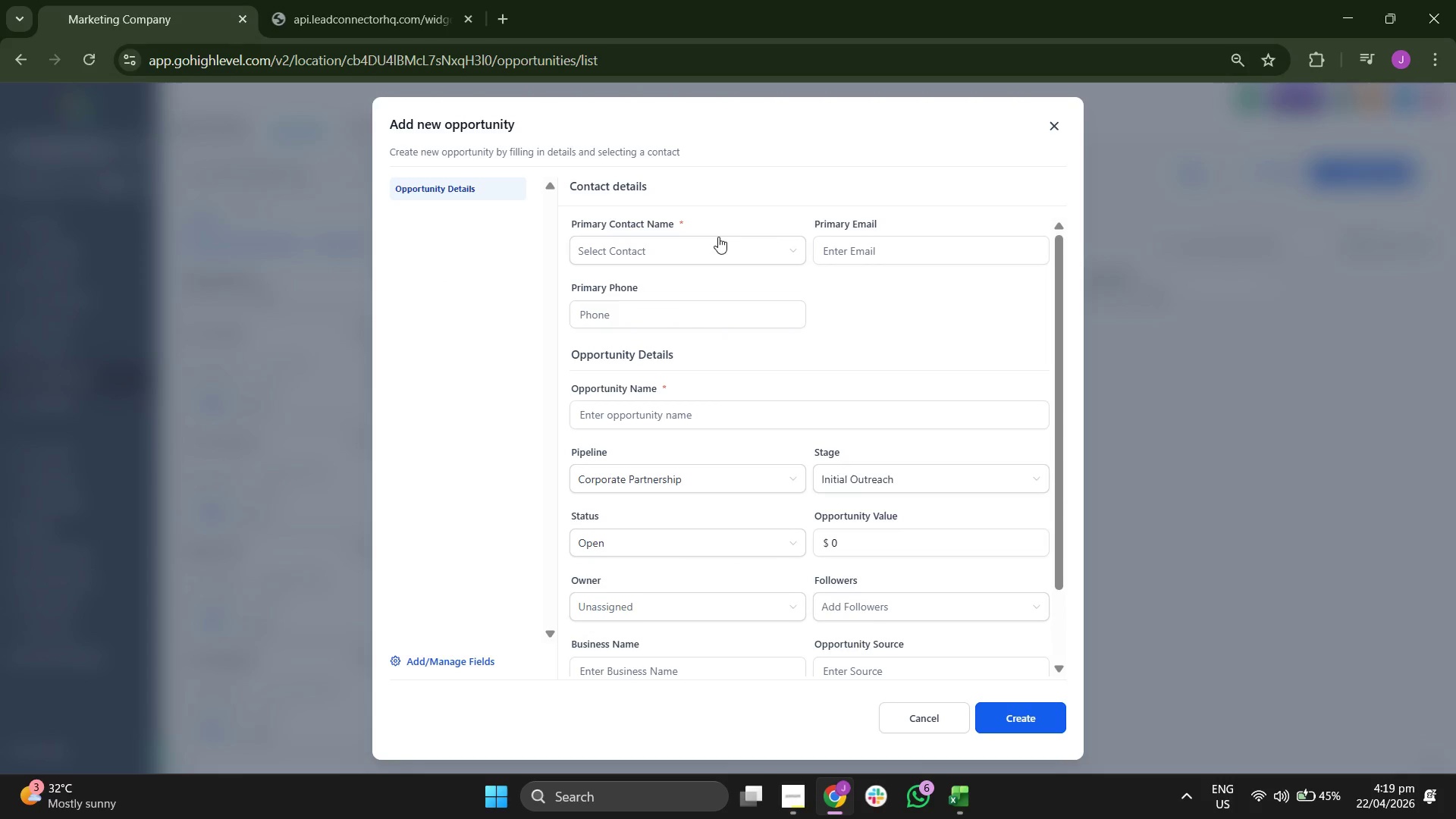 
left_click([710, 241])
 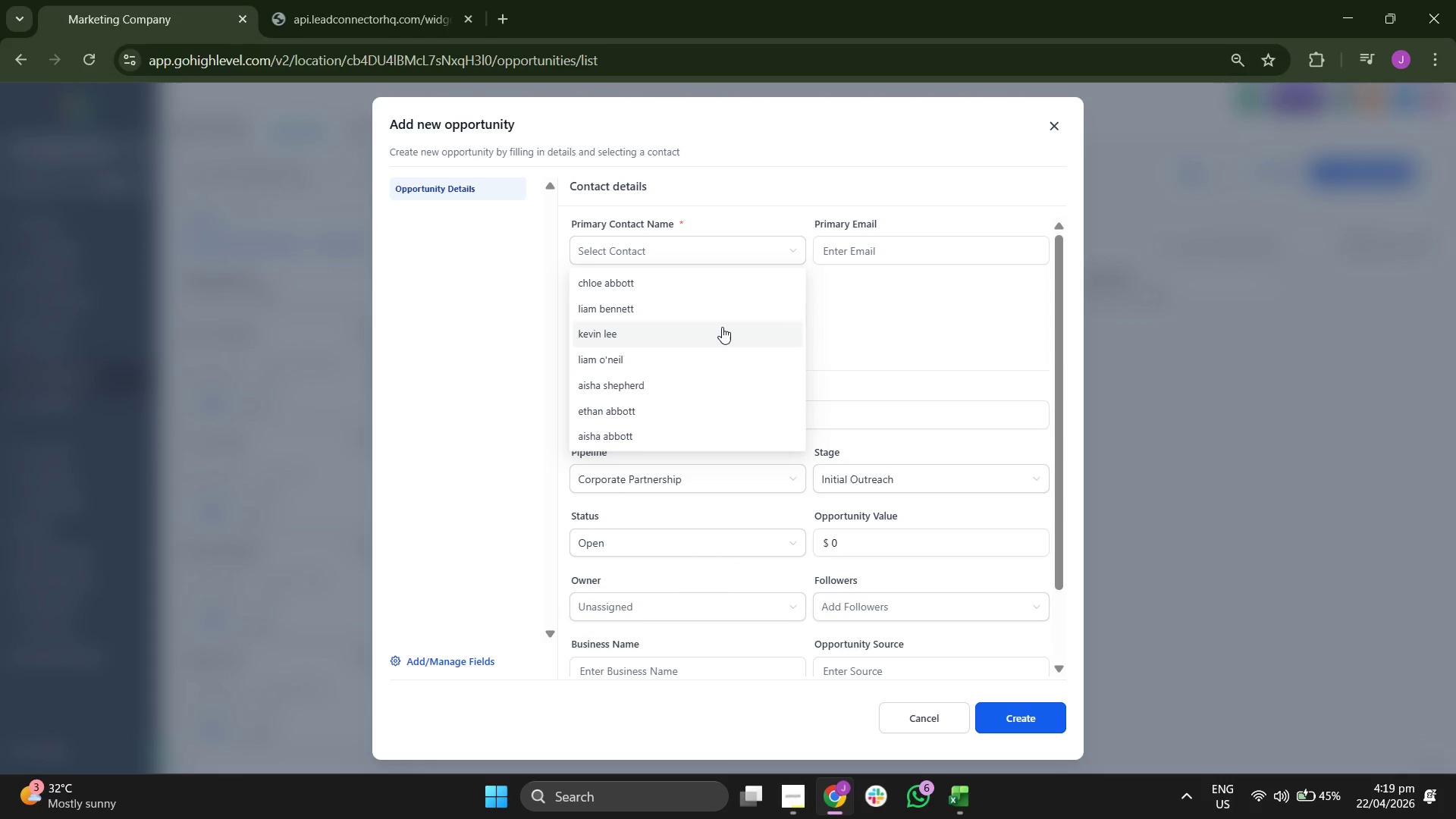 
scroll: coordinate [722, 327], scroll_direction: down, amount: 4.0
 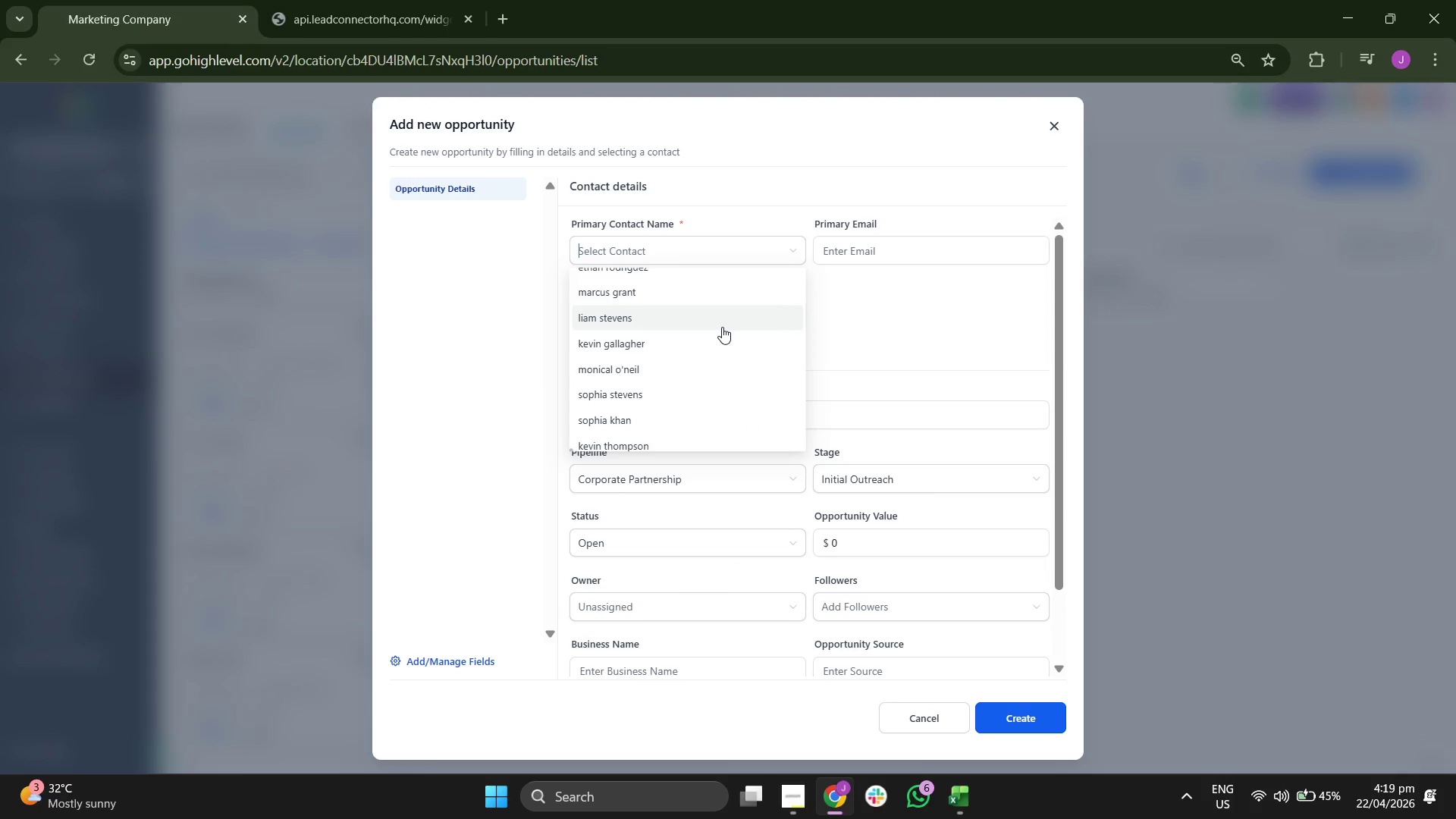 
left_click([705, 363])
 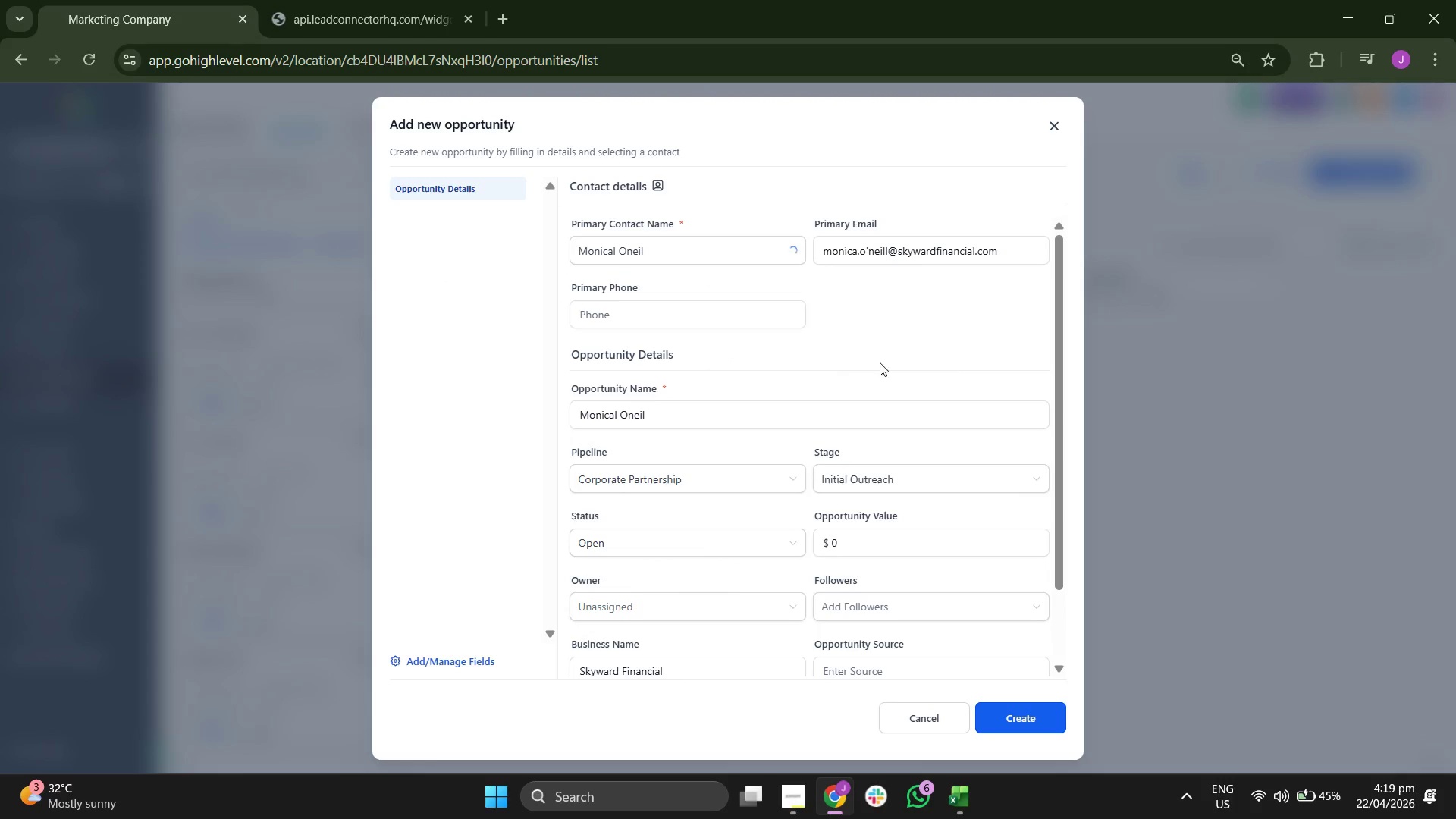 
left_click([960, 369])
 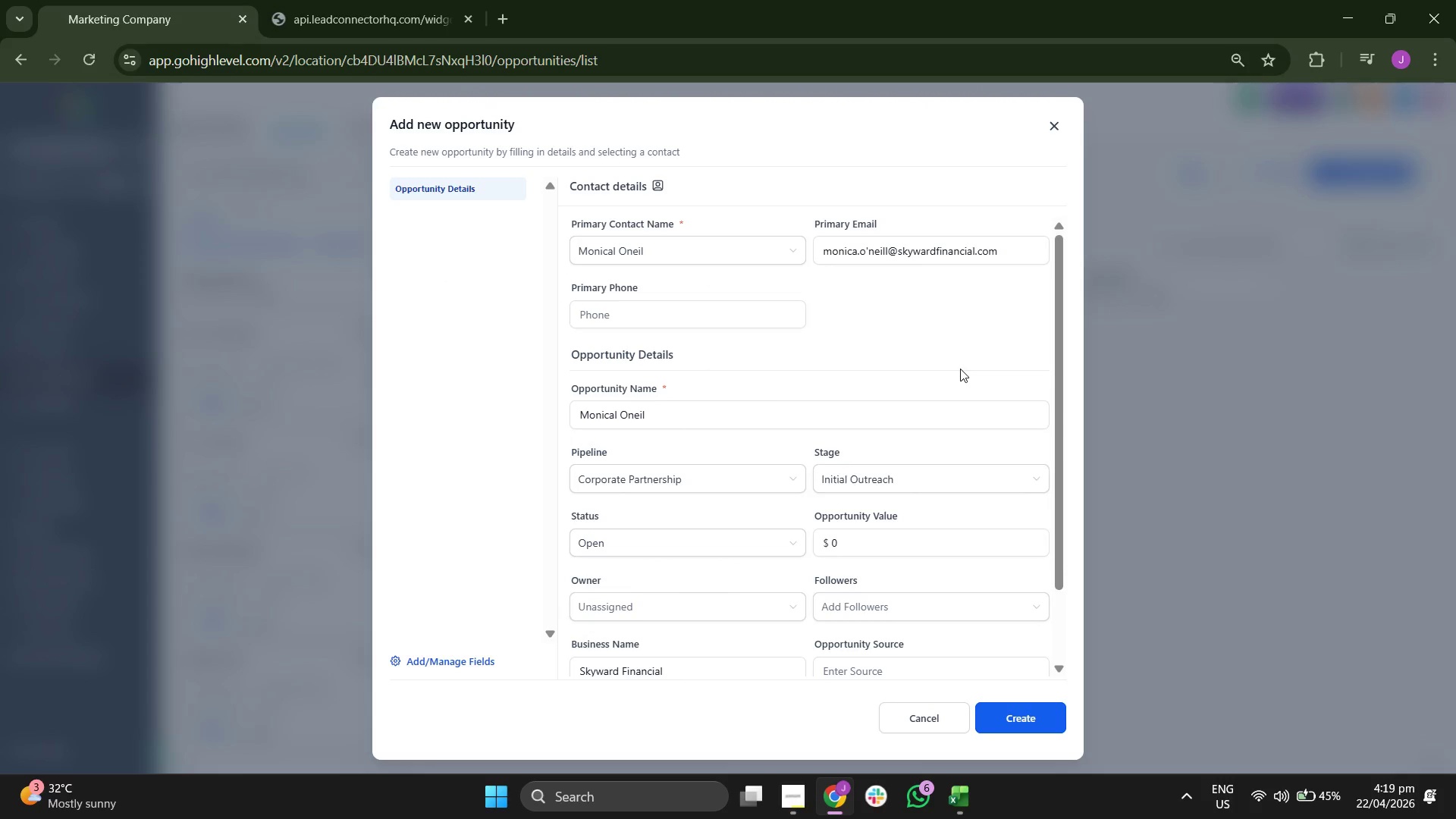 
scroll: coordinate [960, 369], scroll_direction: down, amount: 3.0
 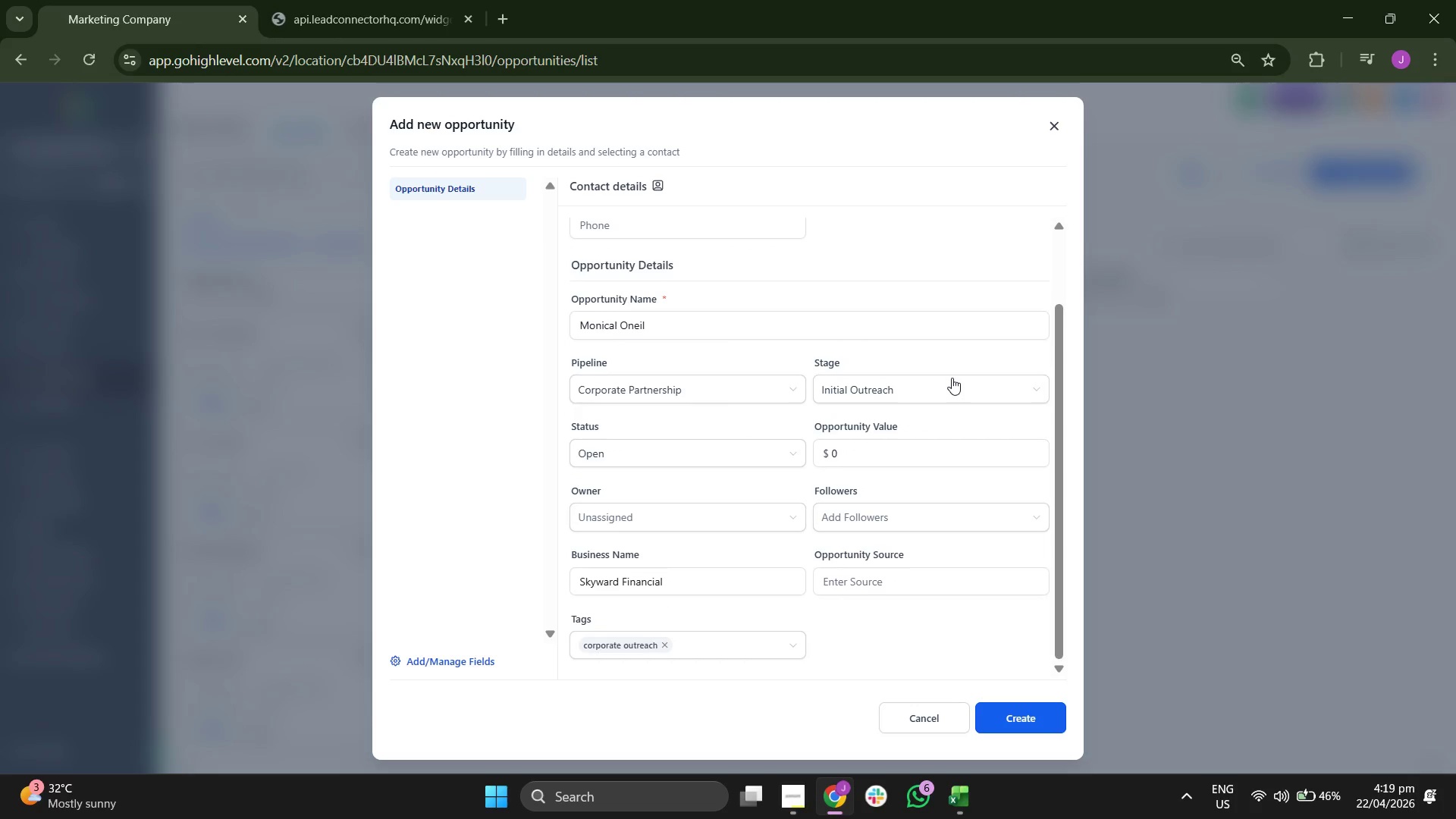 
scroll: coordinate [952, 378], scroll_direction: up, amount: 2.0
 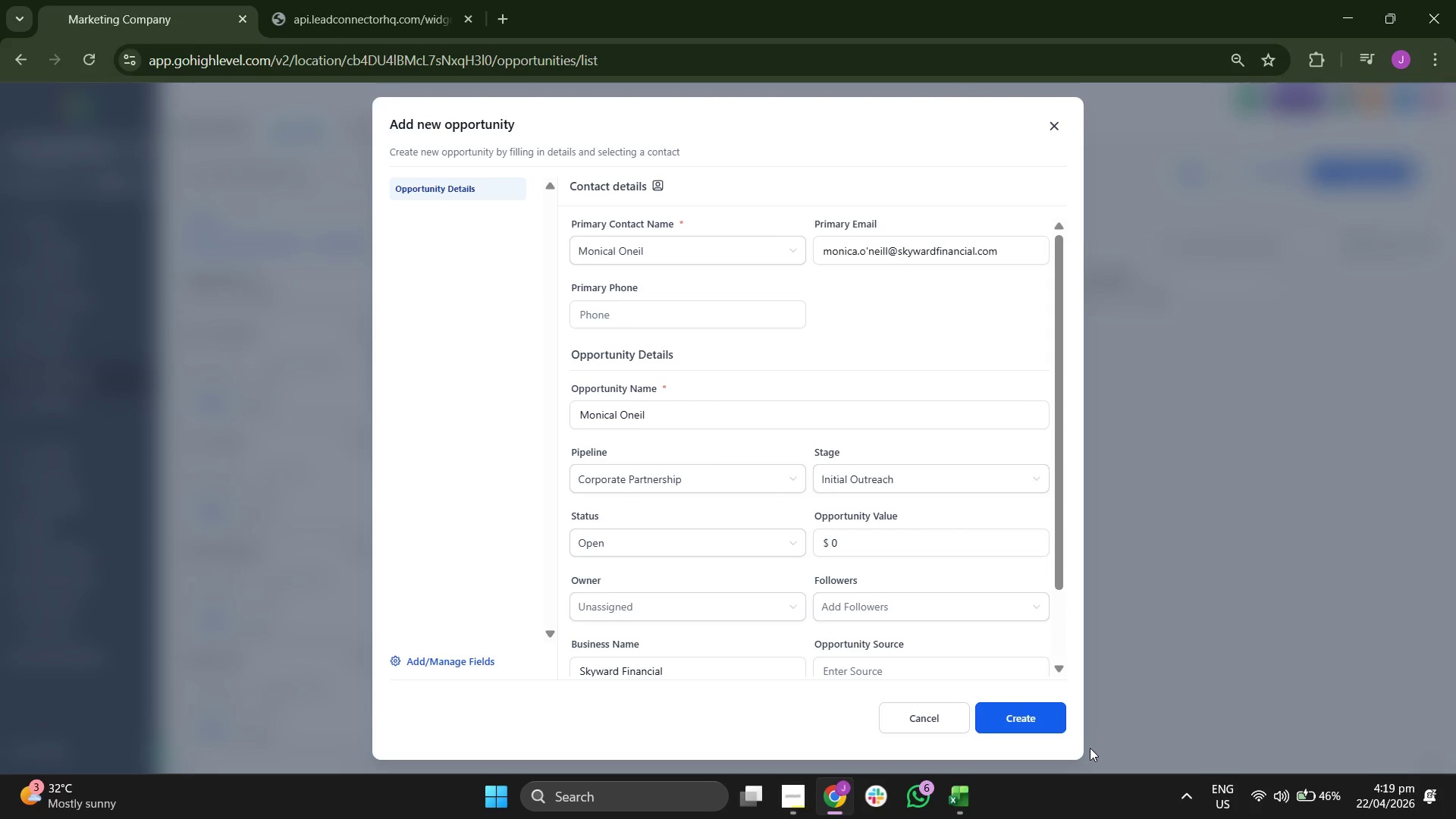 
left_click([1033, 708])
 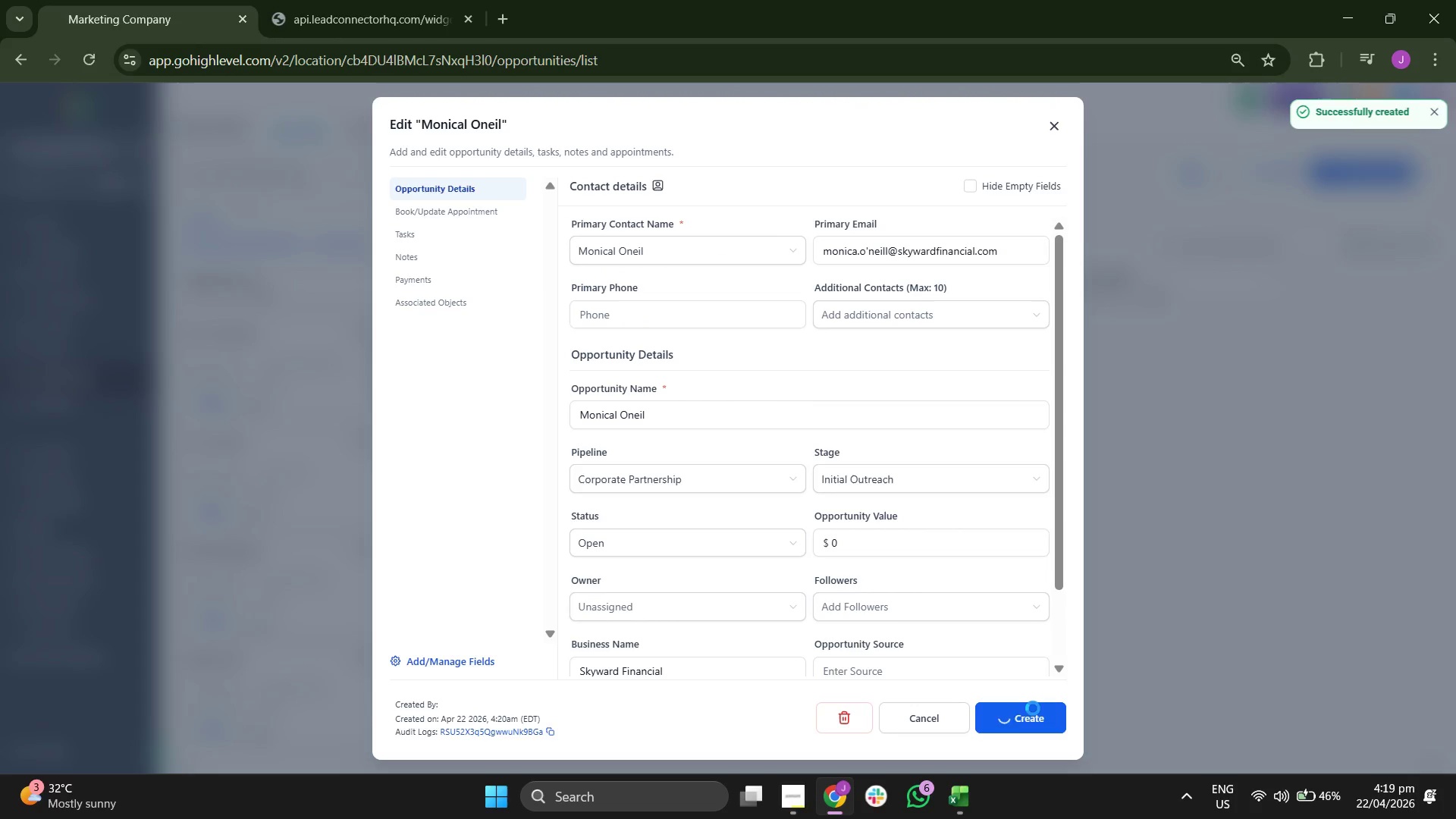 
left_click([1033, 708])
 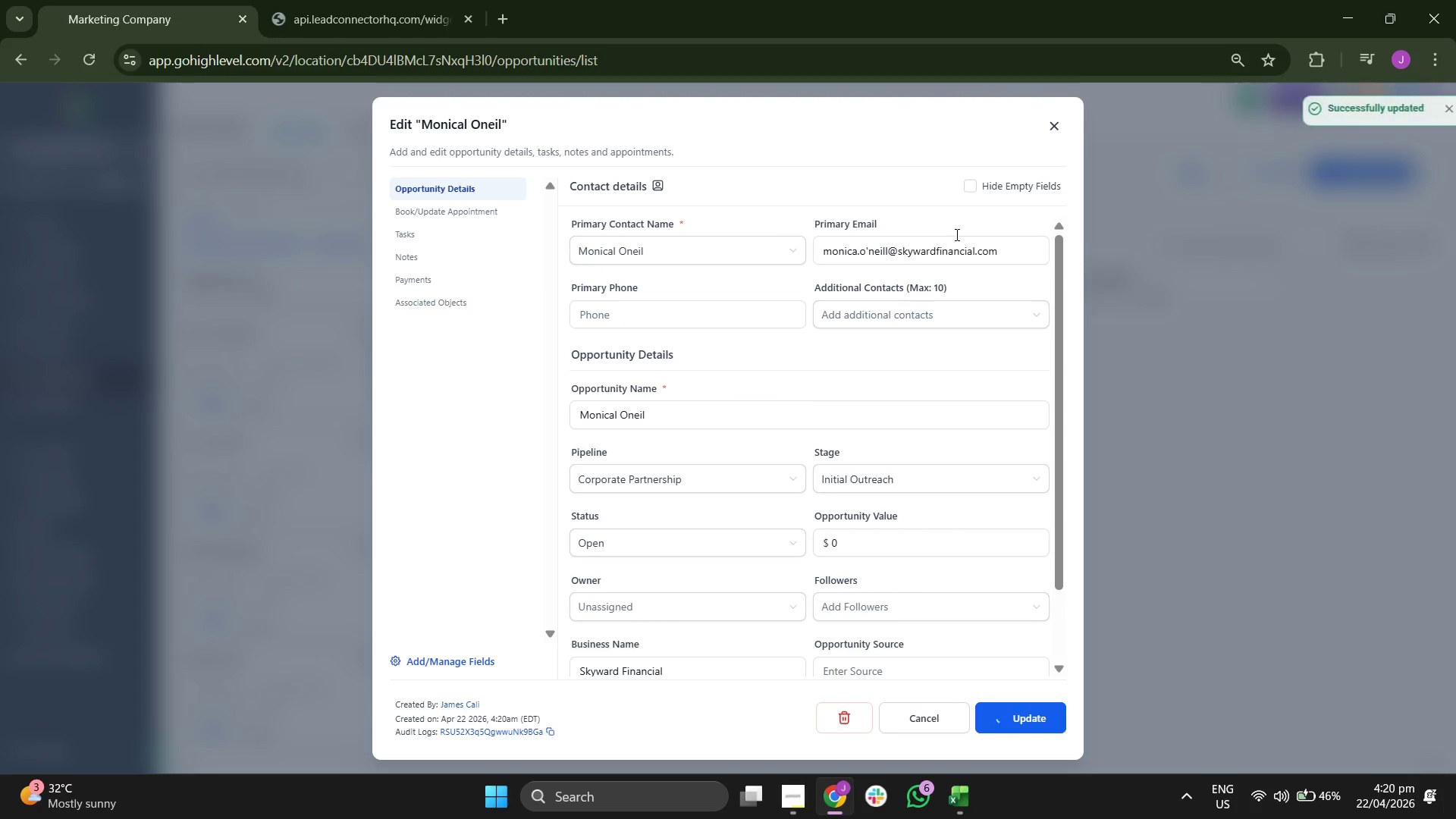 
scroll: coordinate [851, 349], scroll_direction: down, amount: 2.0
 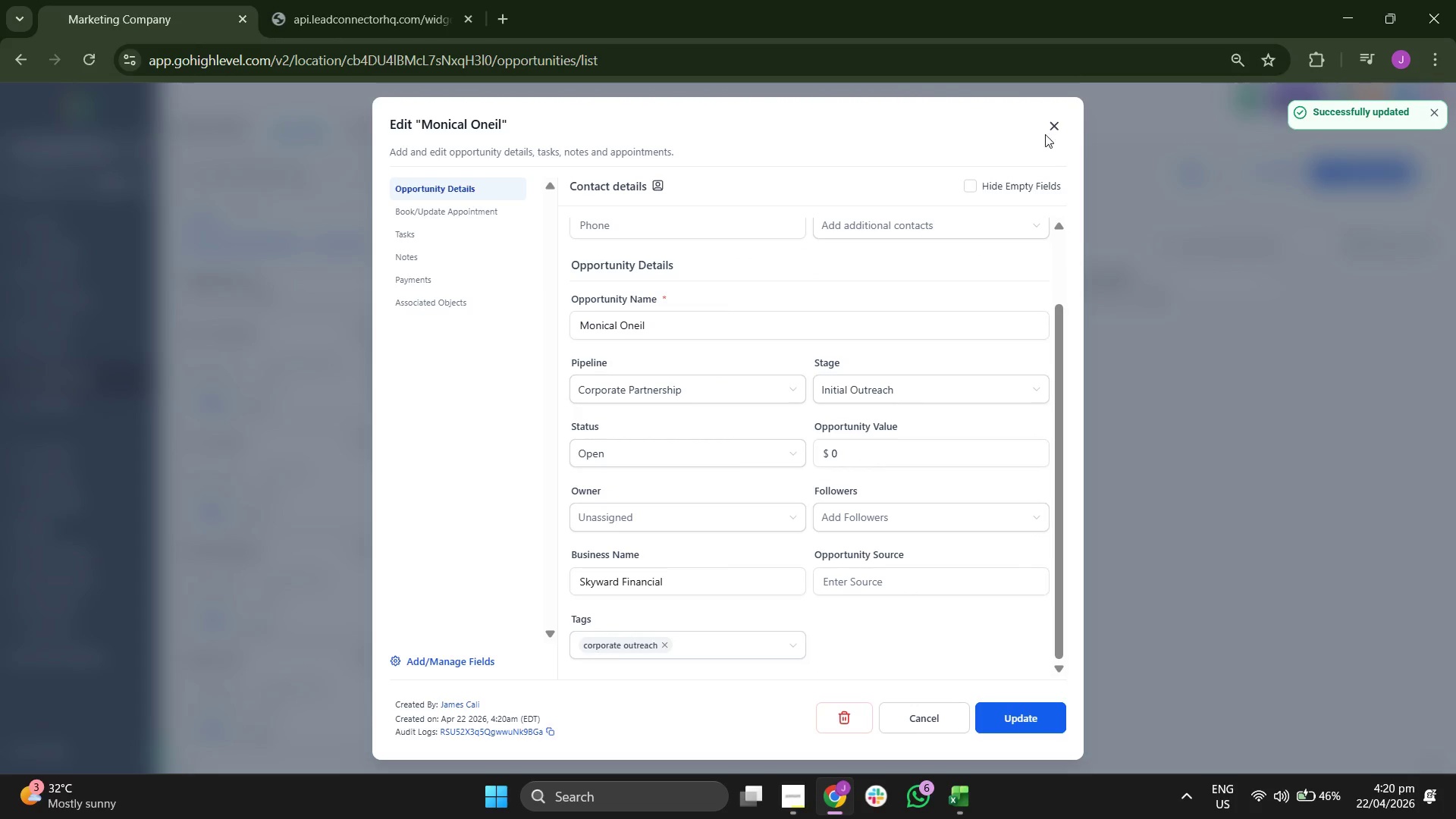 
left_click([1052, 130])
 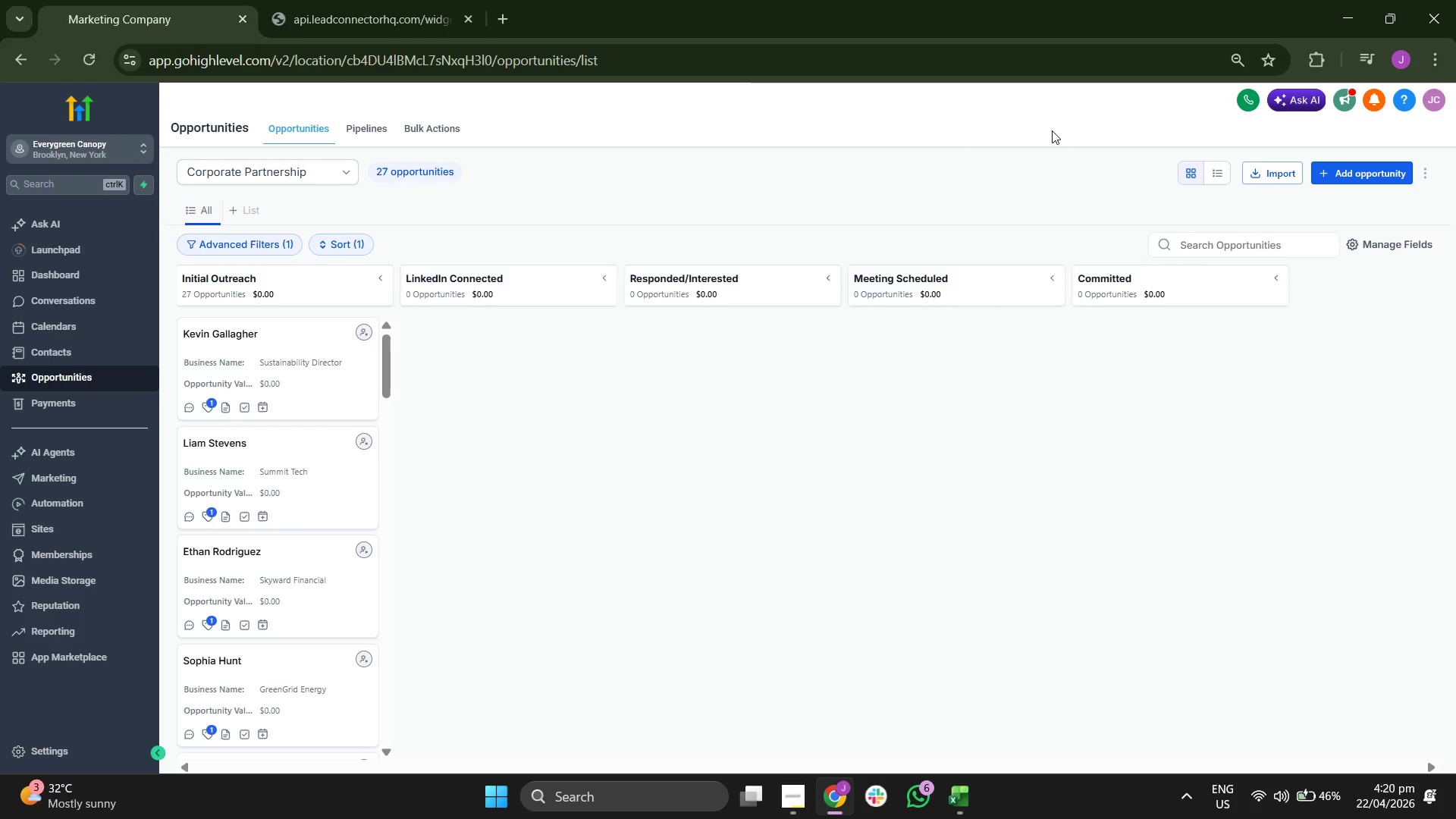 
left_click([1367, 172])
 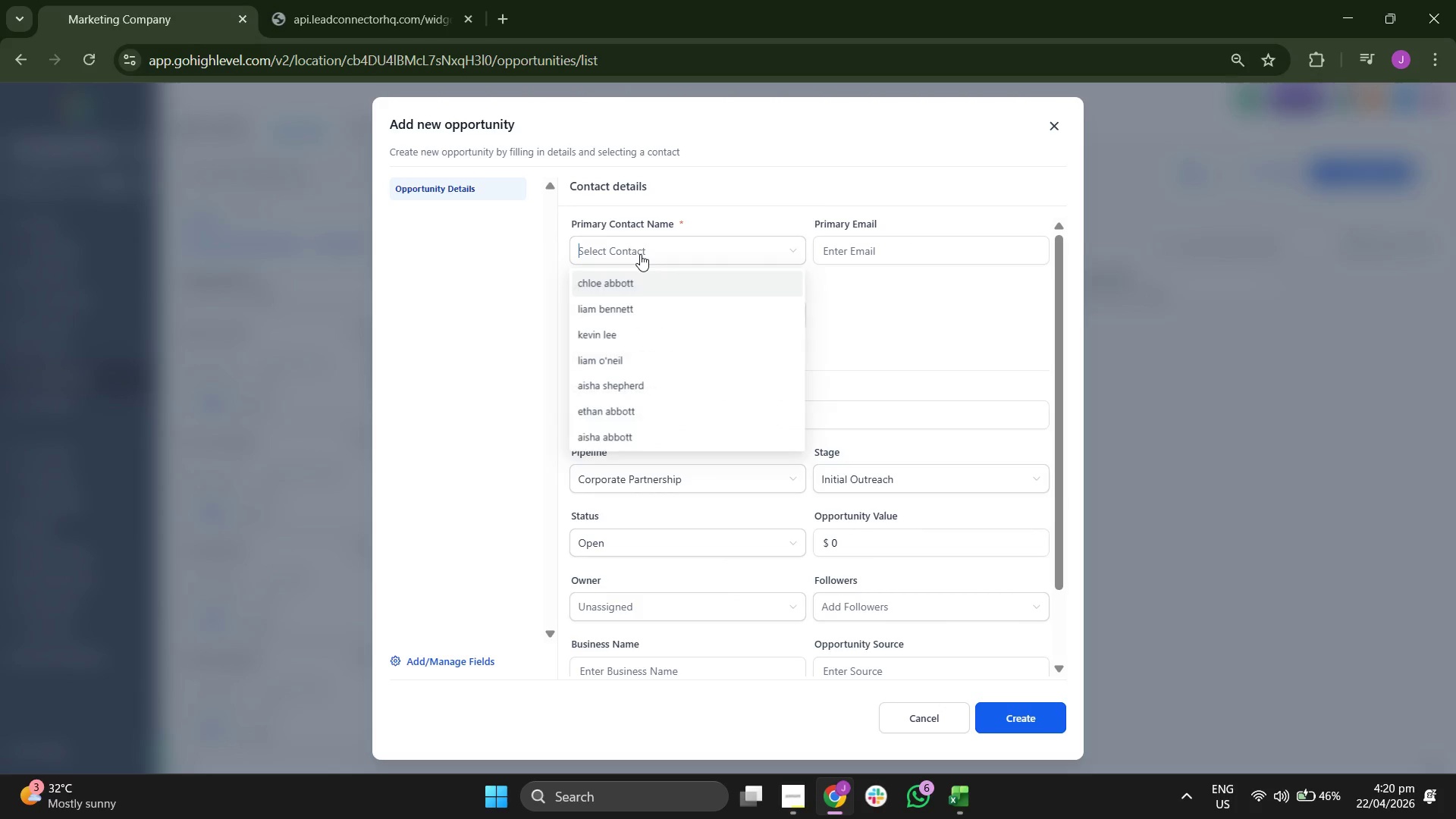 
scroll: coordinate [698, 341], scroll_direction: down, amount: 4.0
 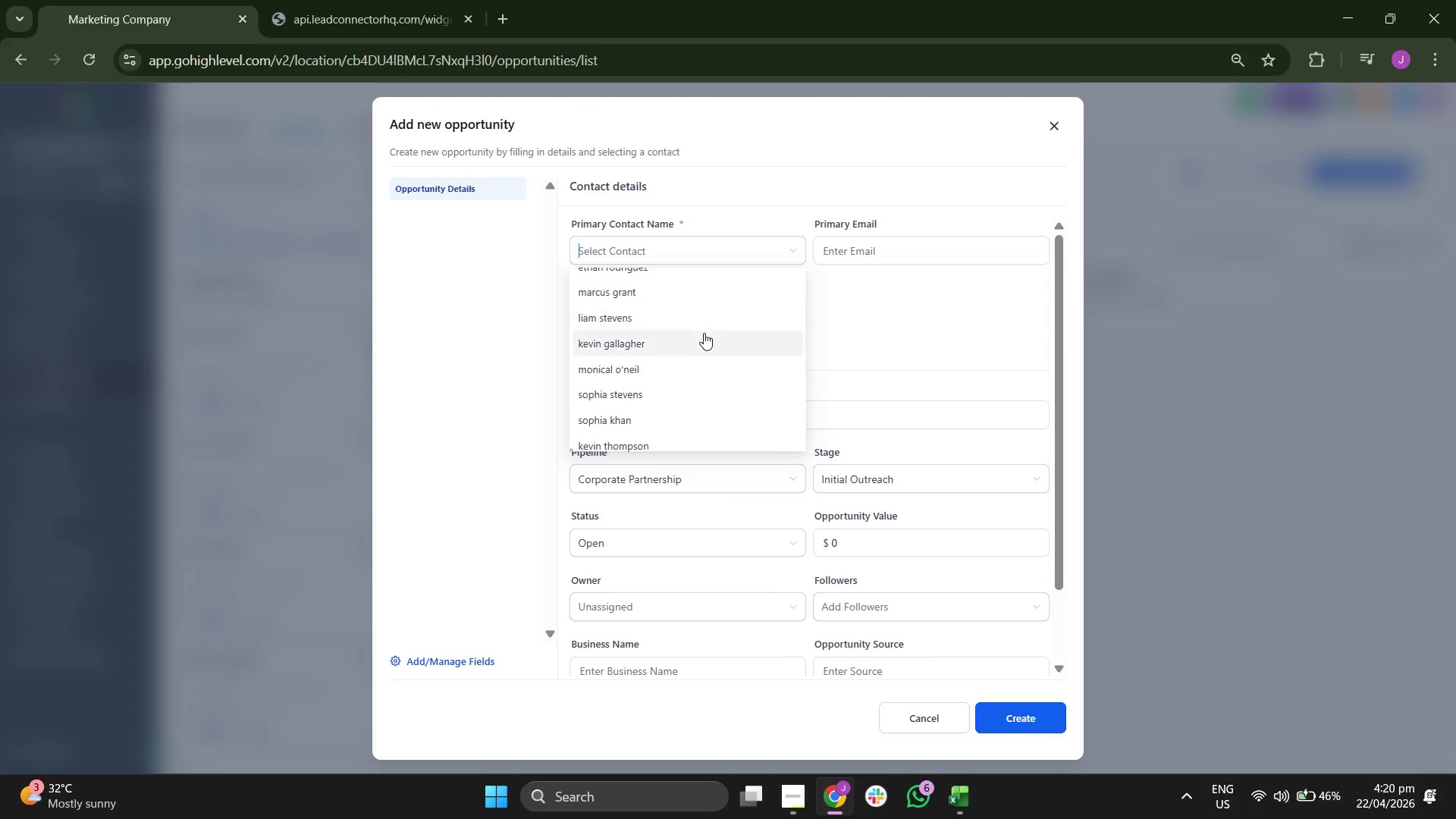 
wait(6.69)
 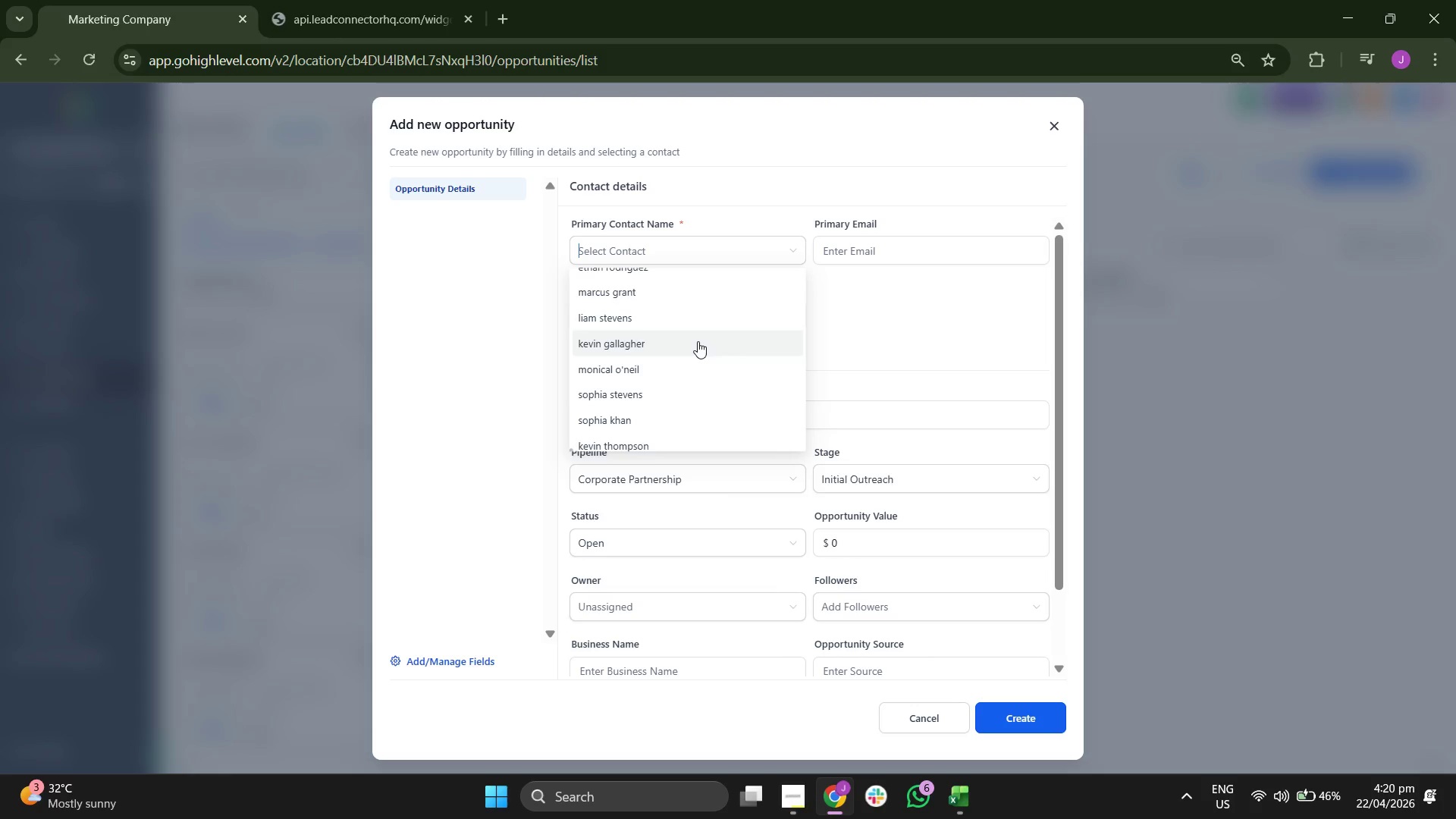 
left_click([682, 391])
 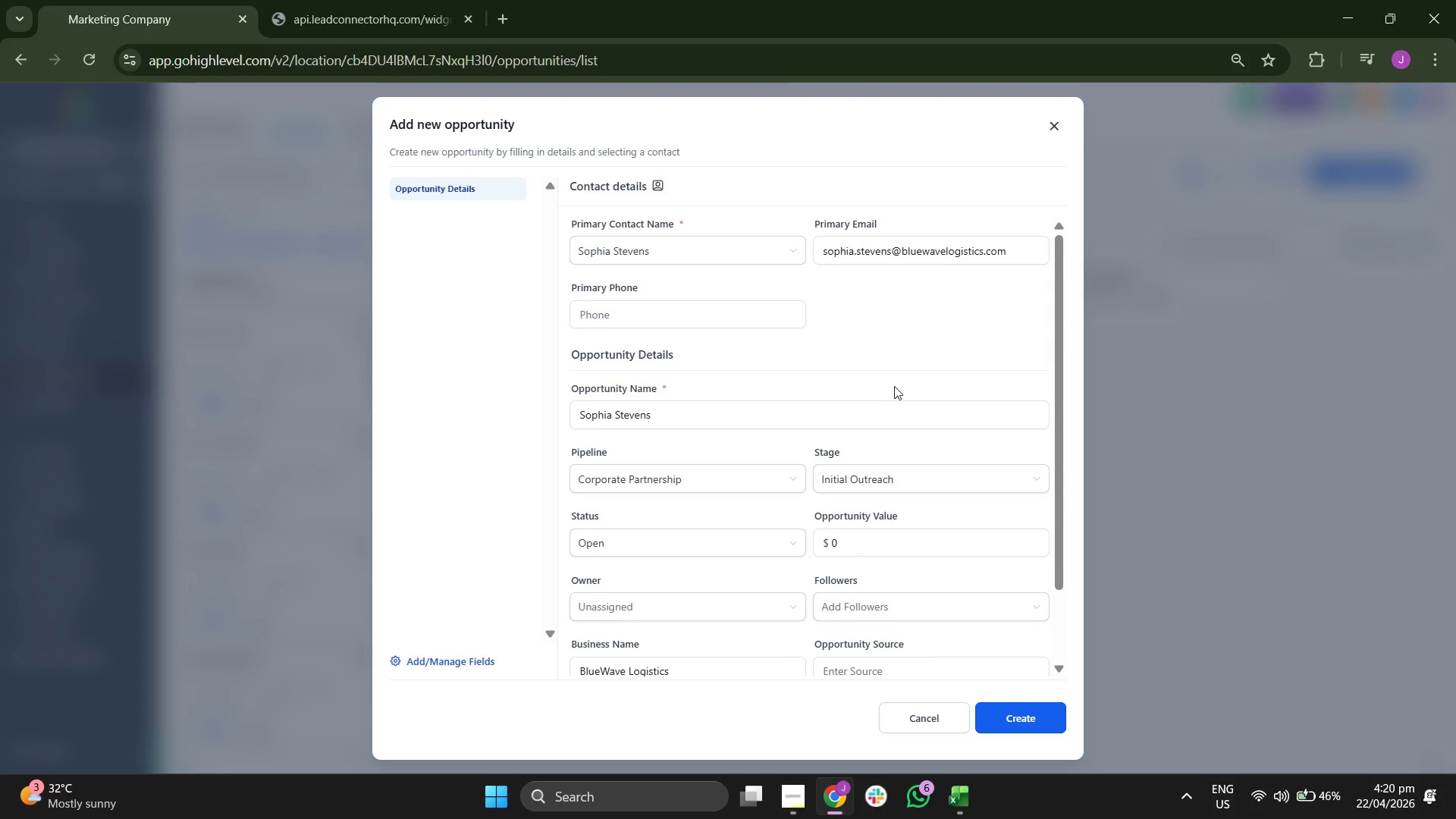 
scroll: coordinate [892, 386], scroll_direction: down, amount: 1.0
 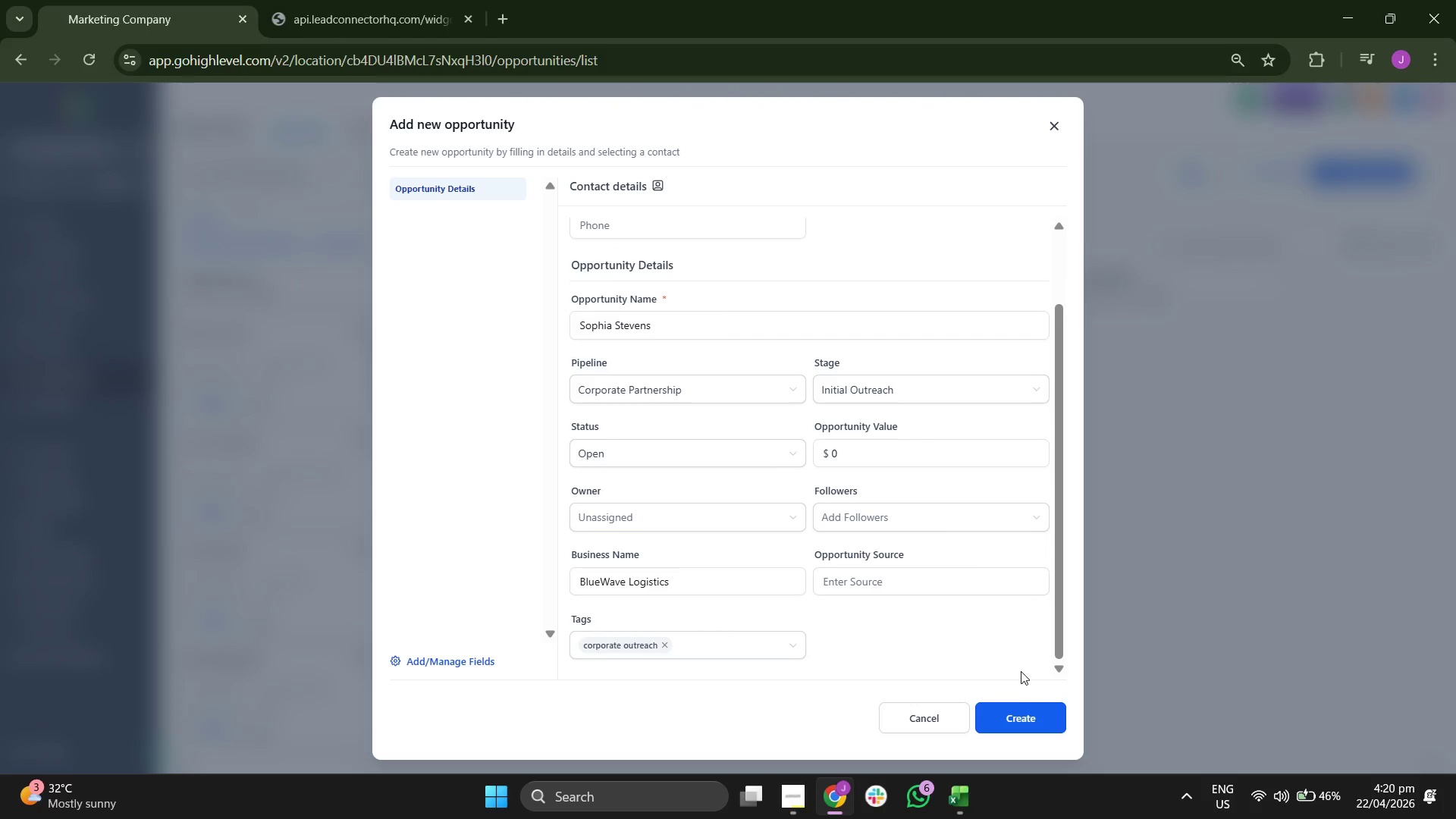 
left_click([1028, 715])
 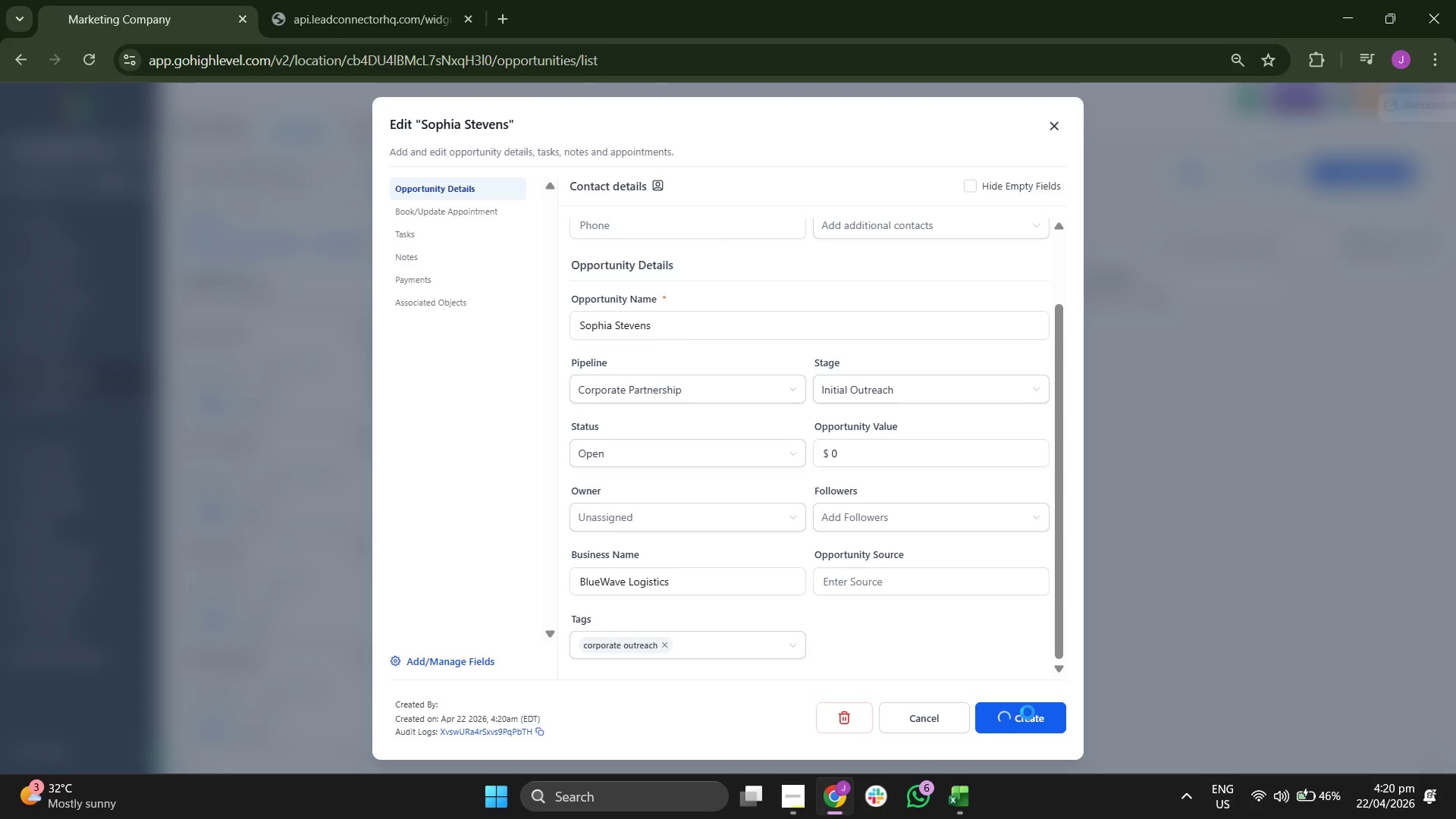 
scroll: coordinate [998, 623], scroll_direction: up, amount: 1.0
 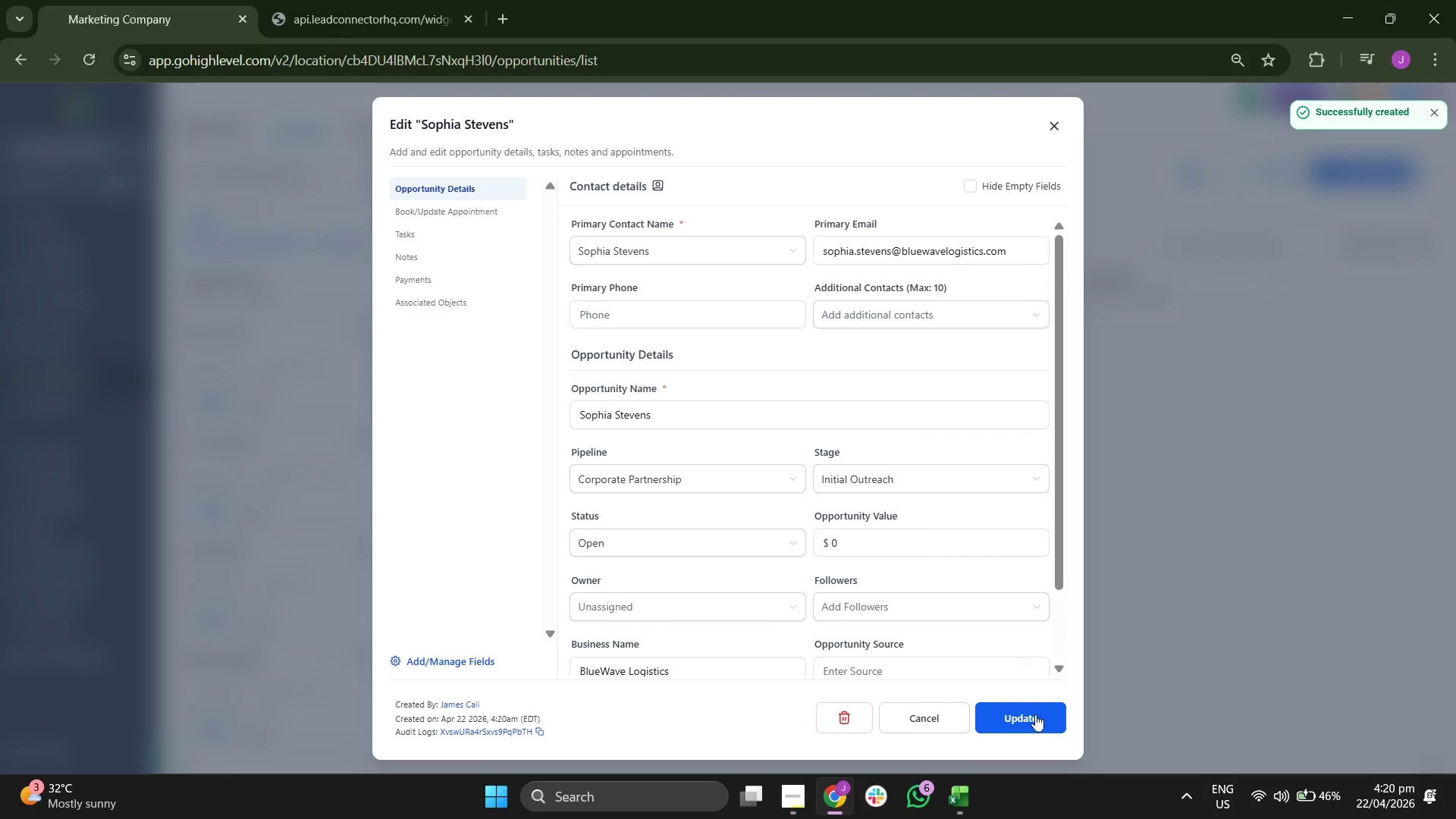 
left_click([1039, 723])
 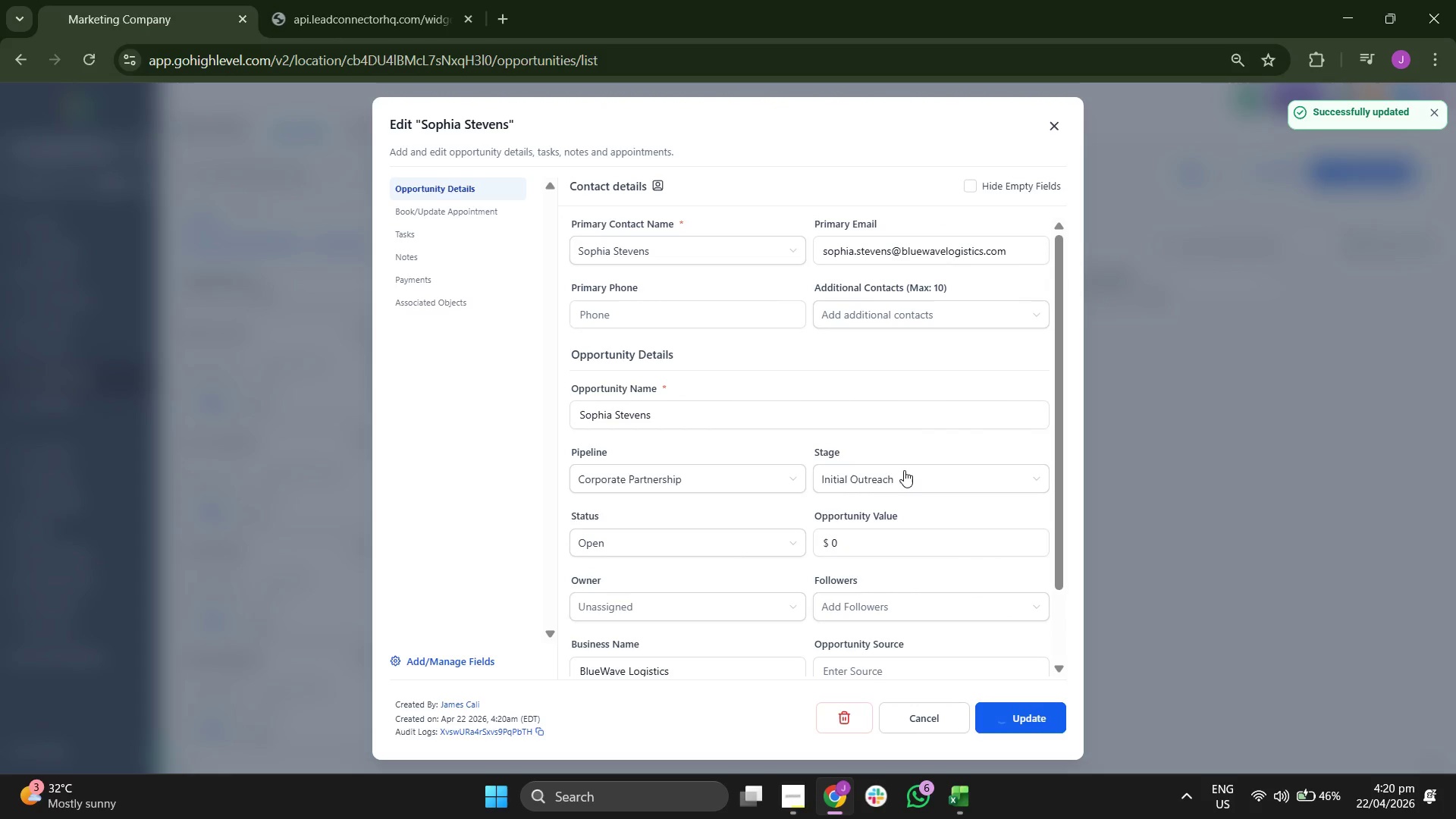 
scroll: coordinate [880, 444], scroll_direction: none, amount: 0.0
 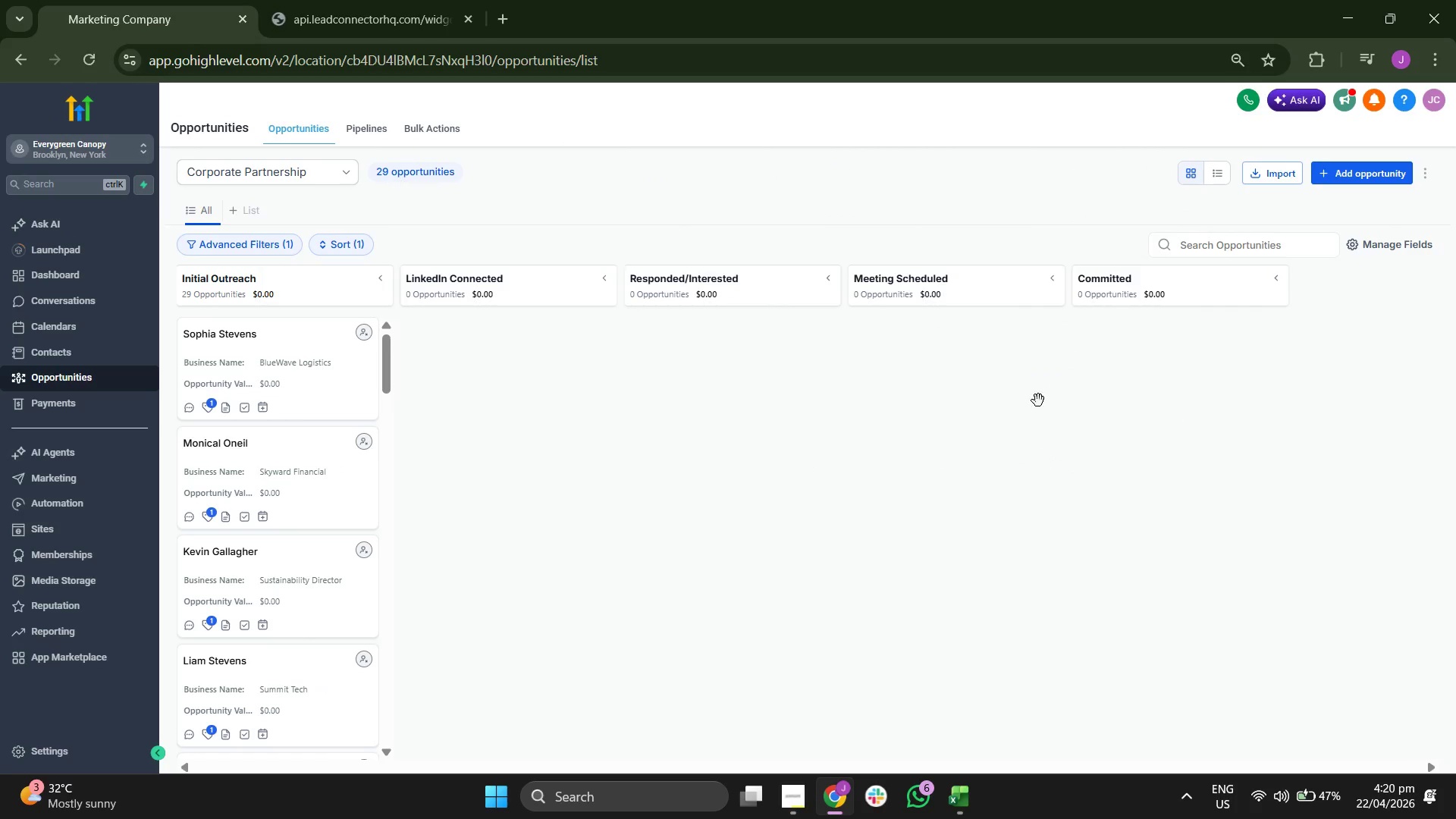 
left_click([1341, 174])
 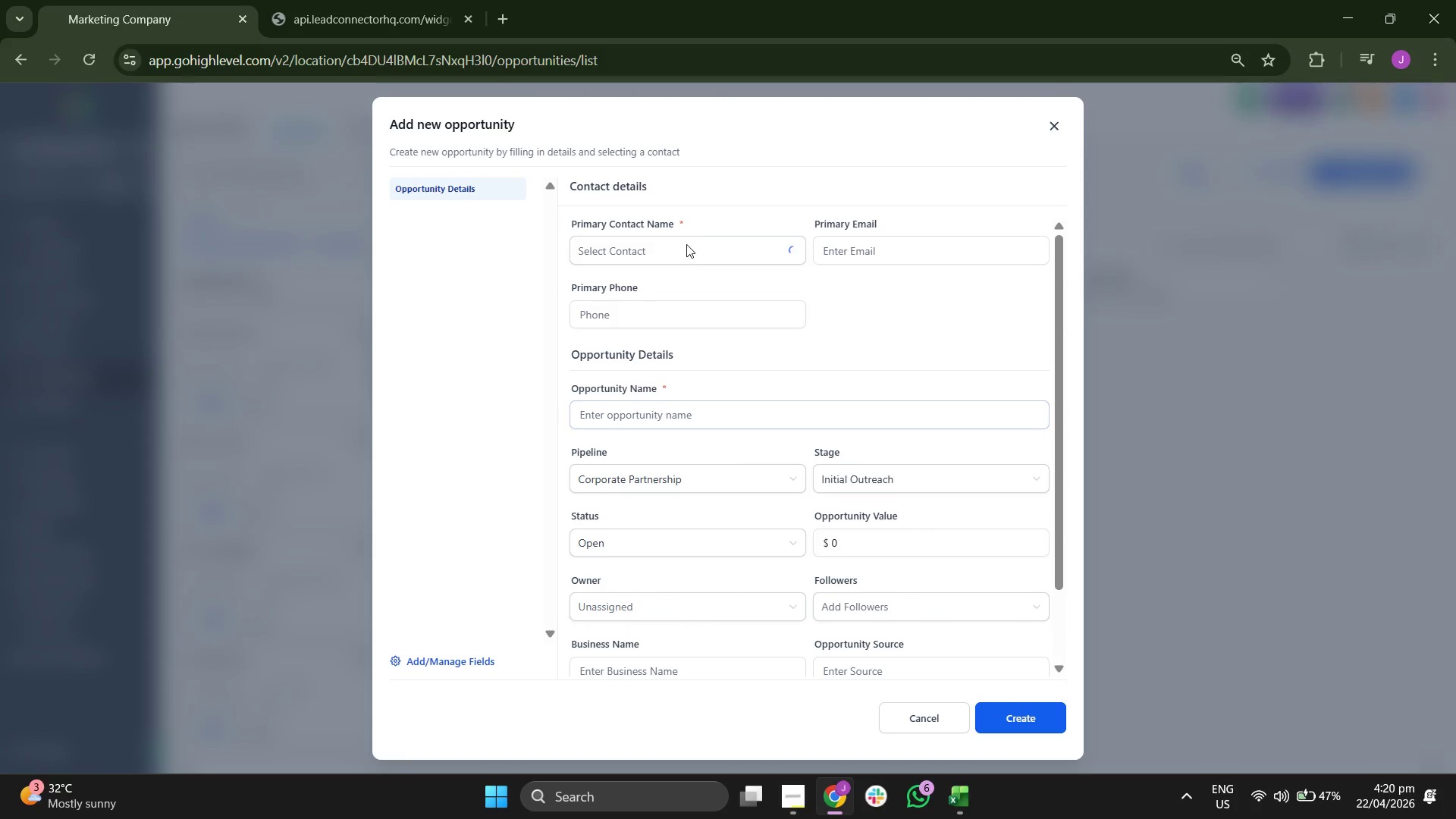 
left_click([695, 246])
 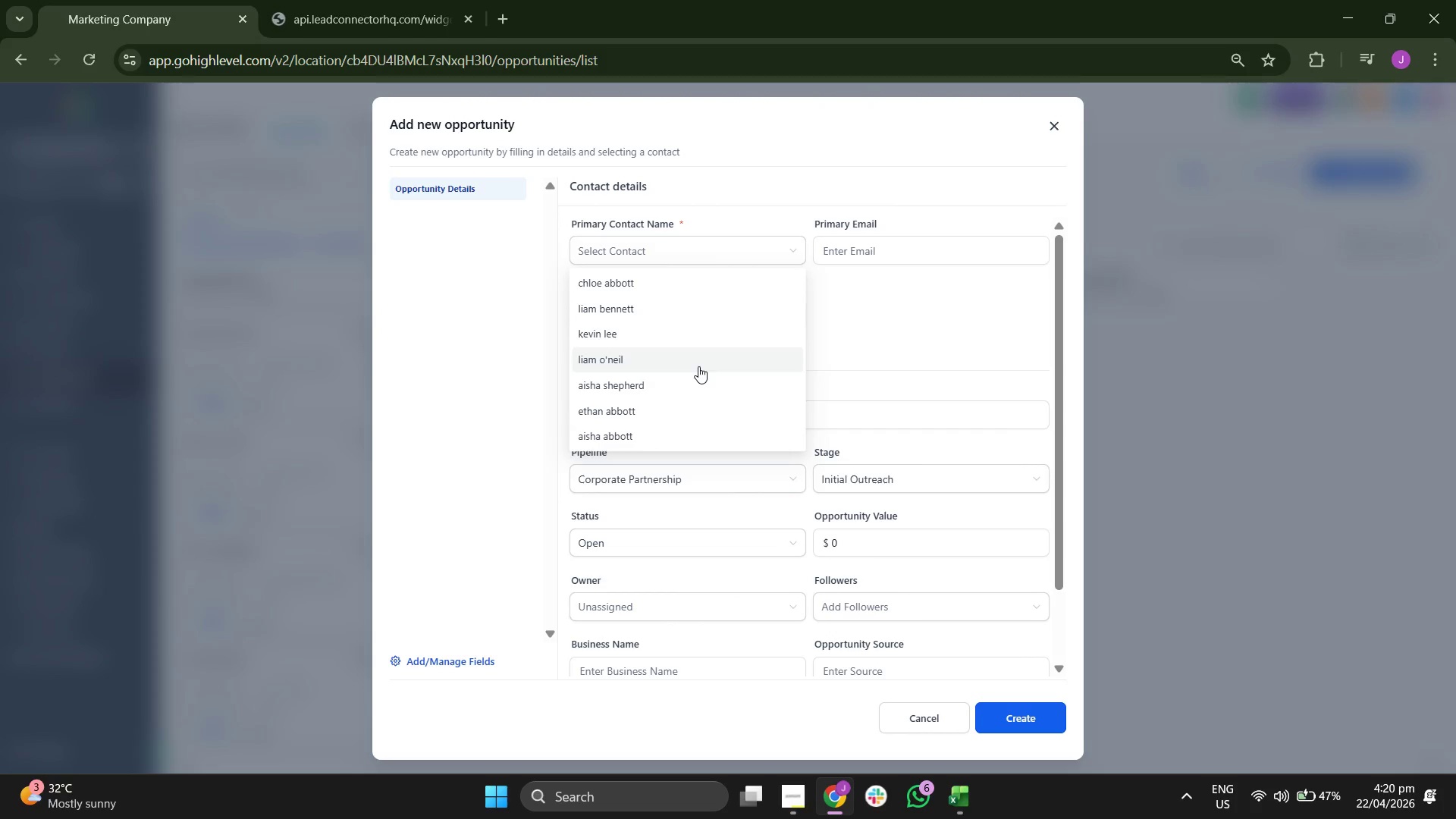 
scroll: coordinate [698, 366], scroll_direction: down, amount: 4.0
 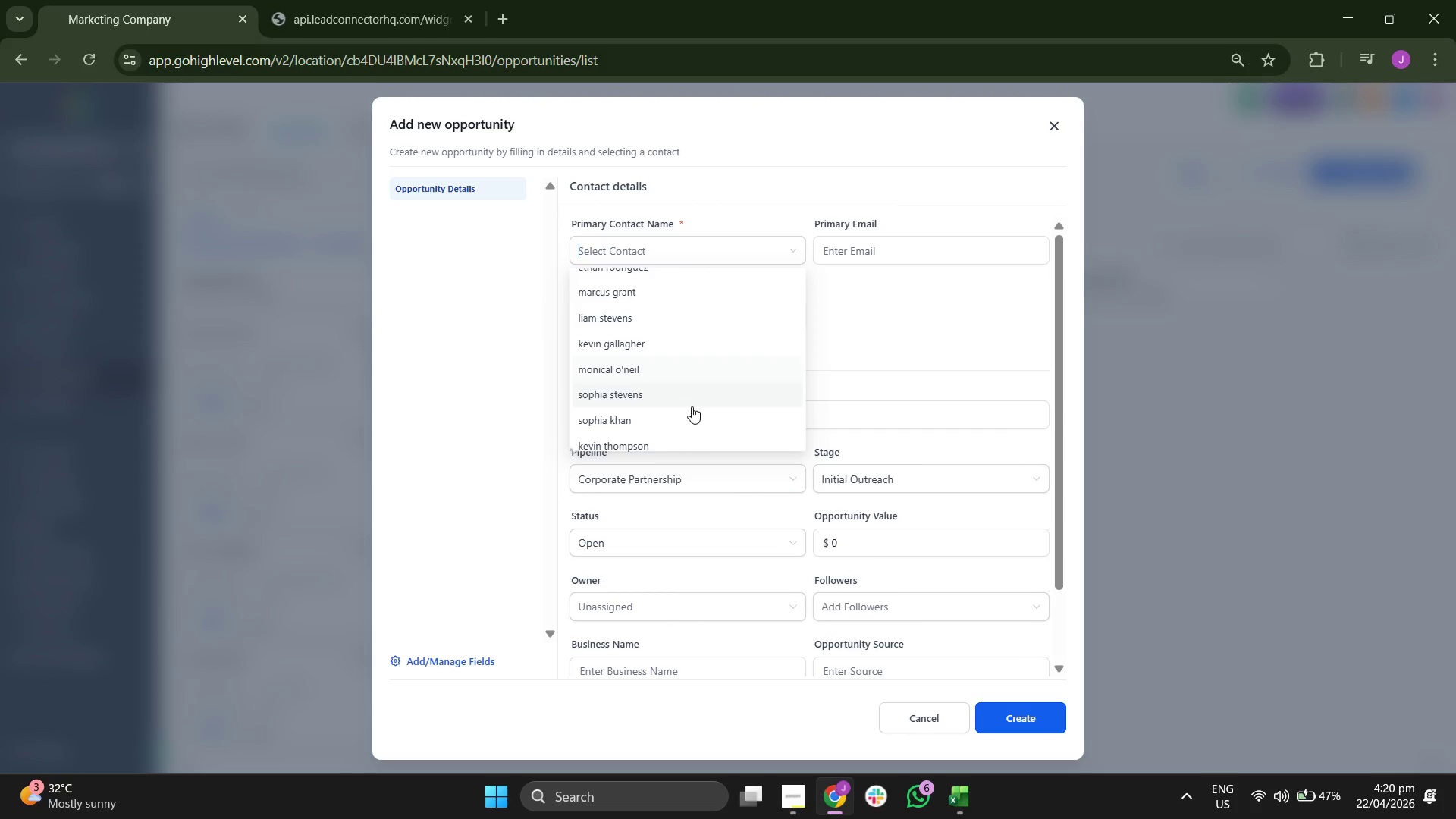 
left_click([686, 416])
 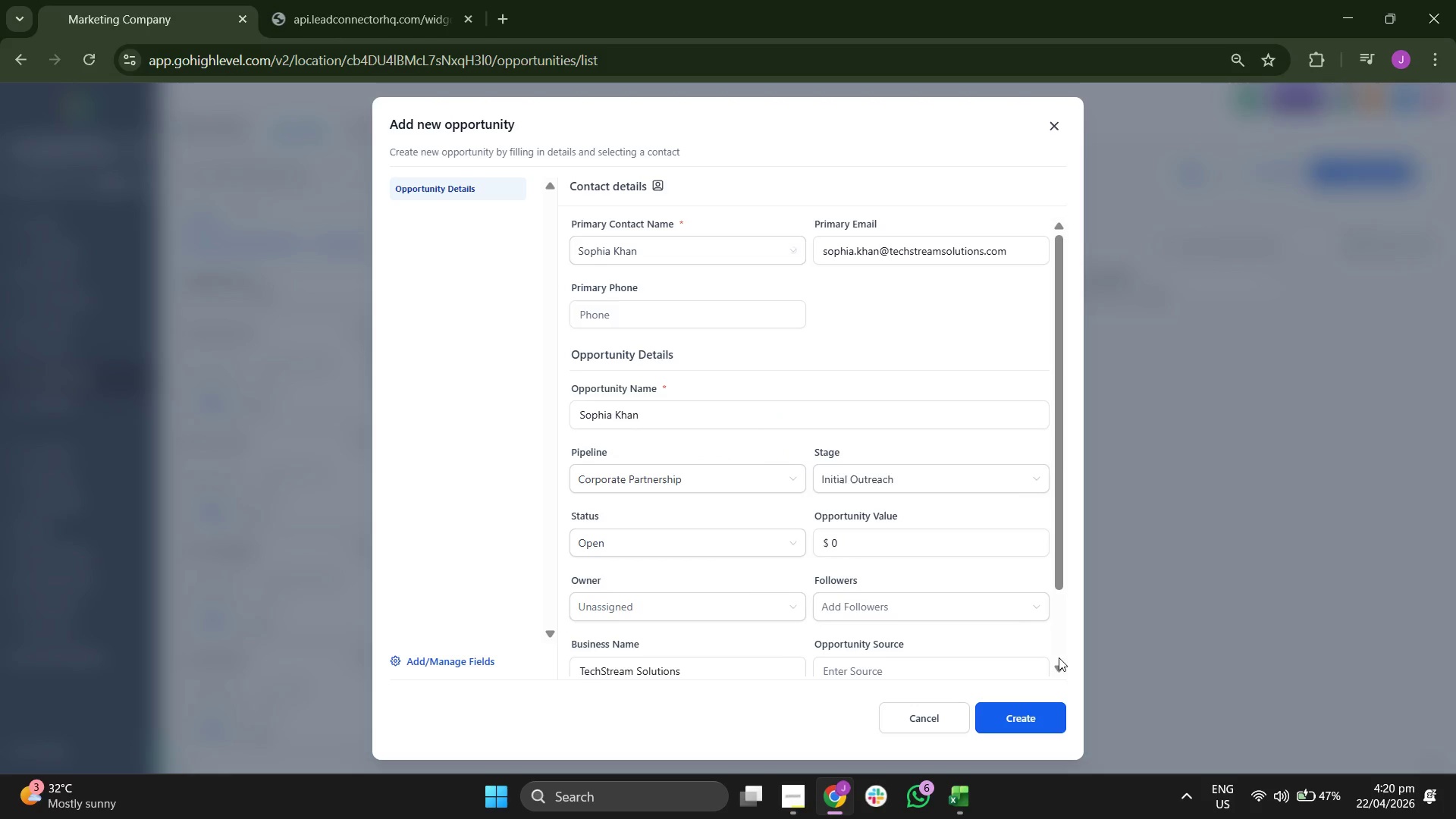 
scroll: coordinate [1007, 620], scroll_direction: down, amount: 1.0
 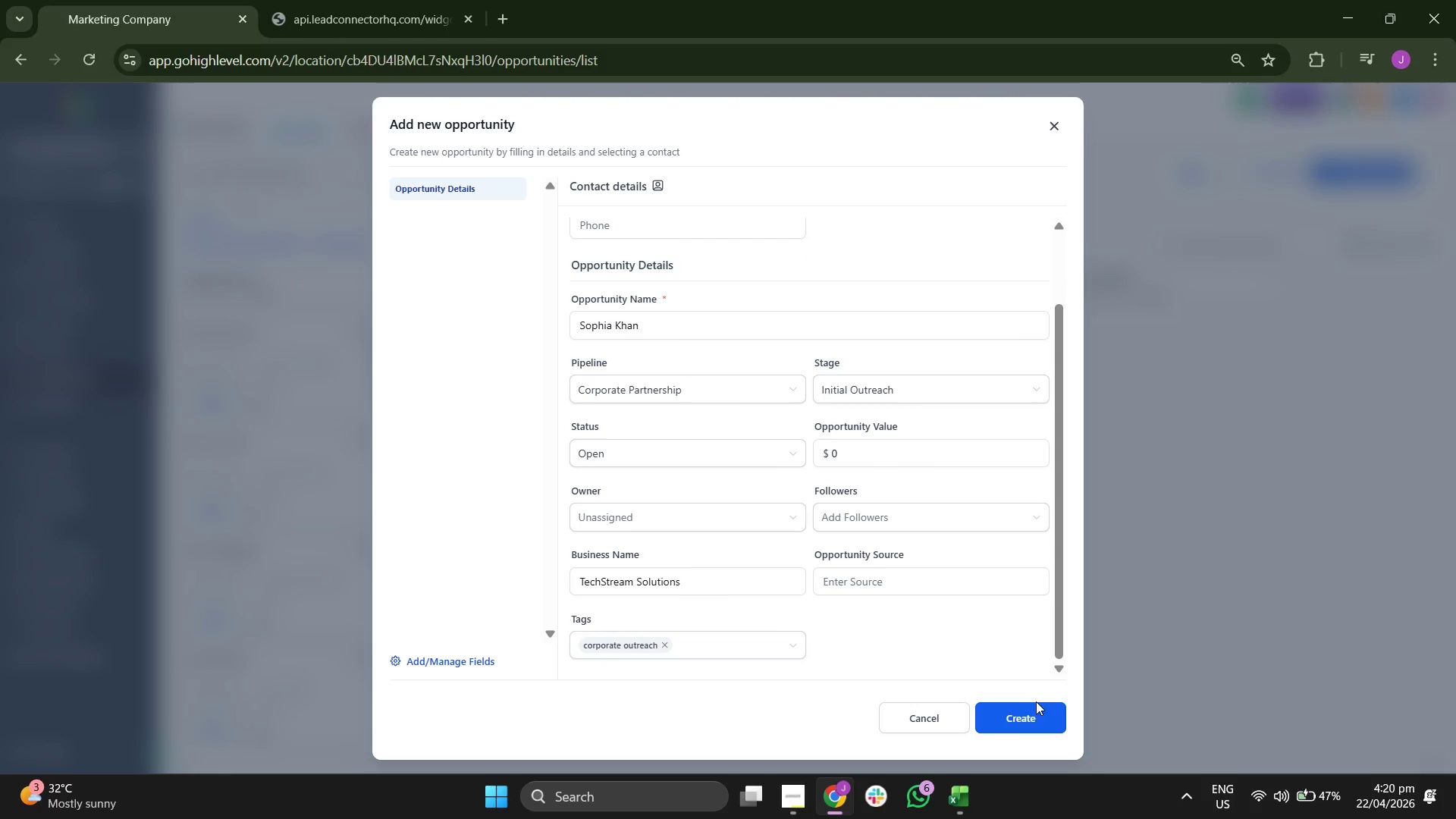 
left_click([1037, 703])
 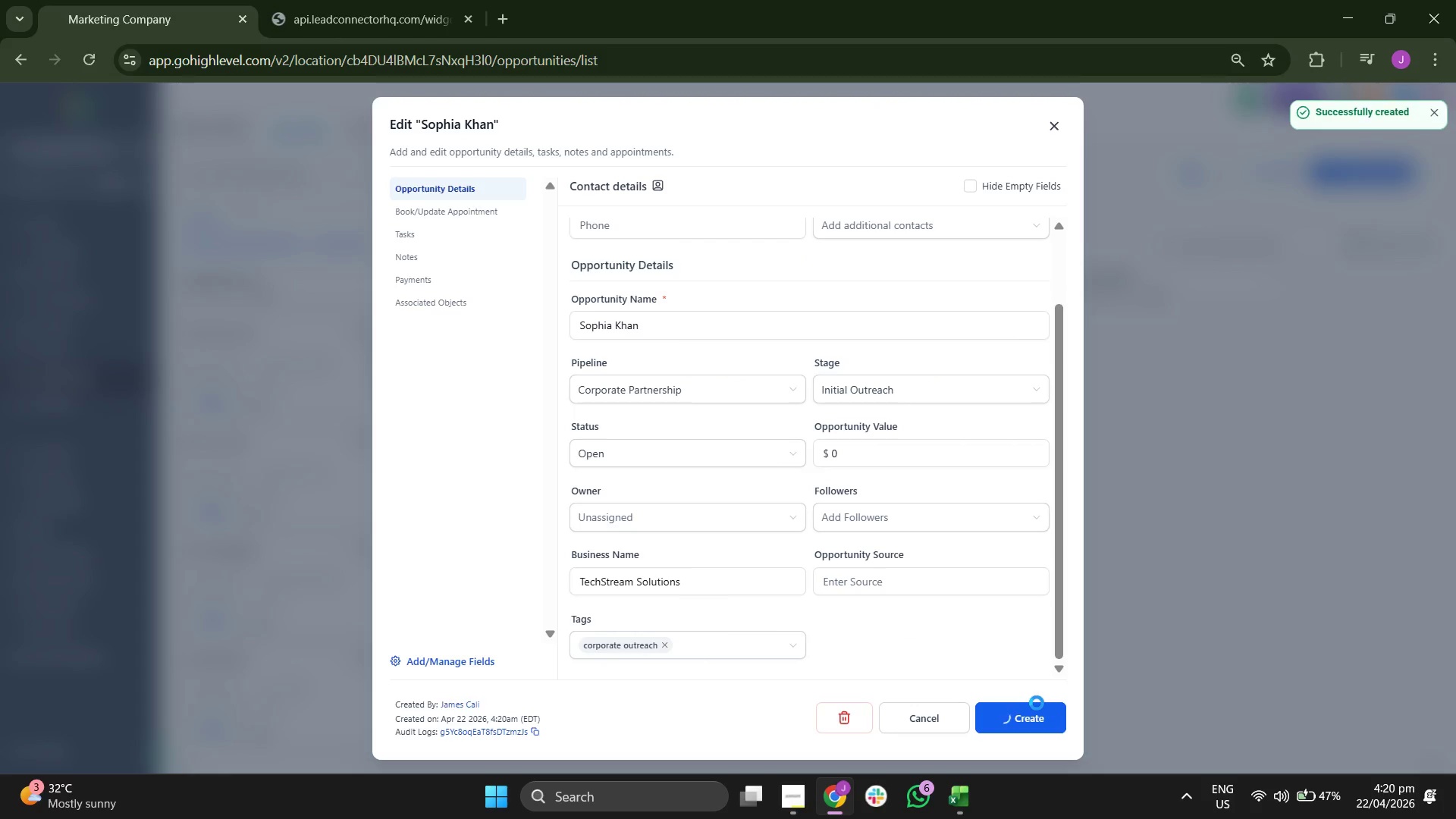 
left_click([1037, 703])
 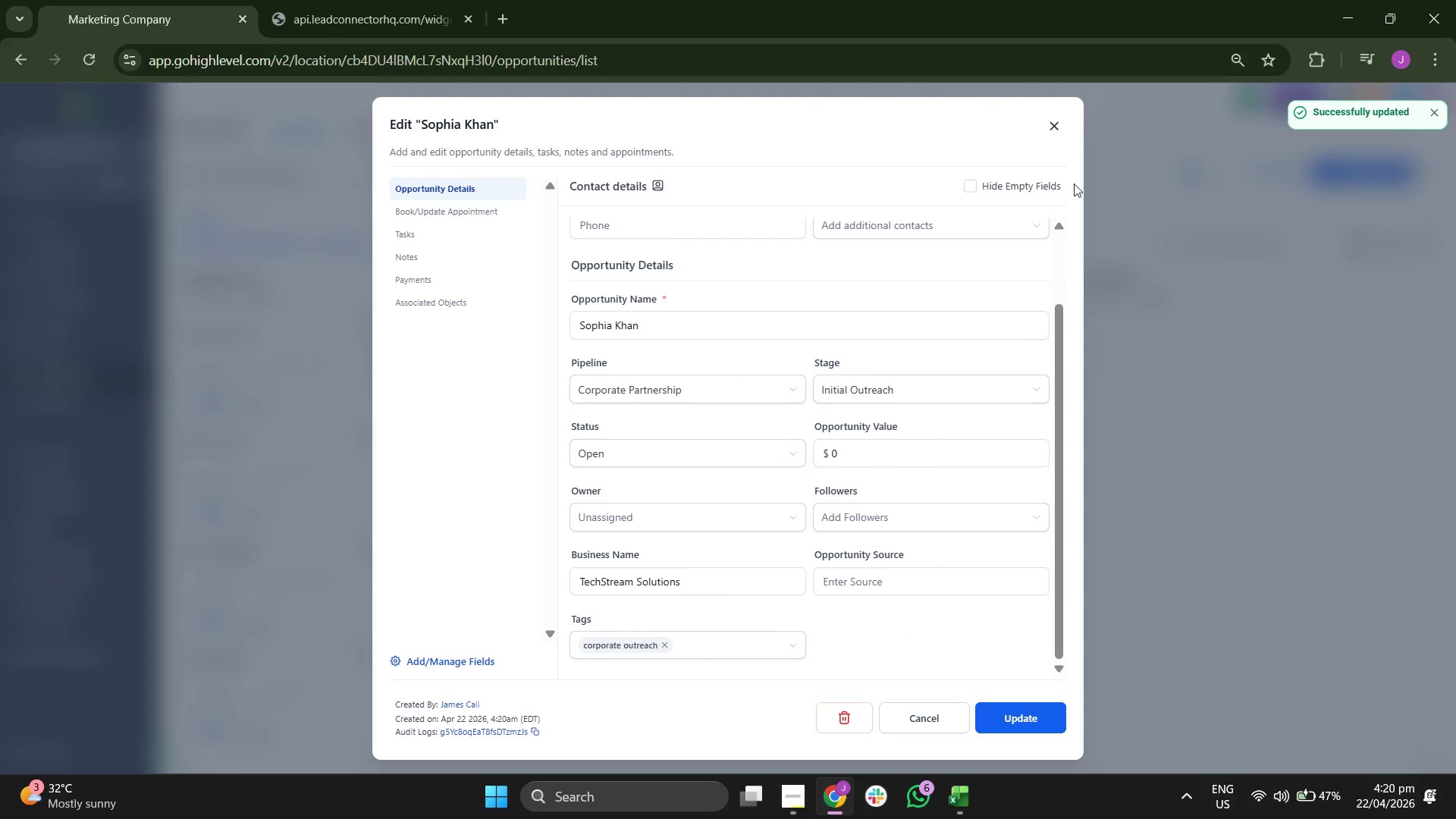 
left_click([1059, 120])
 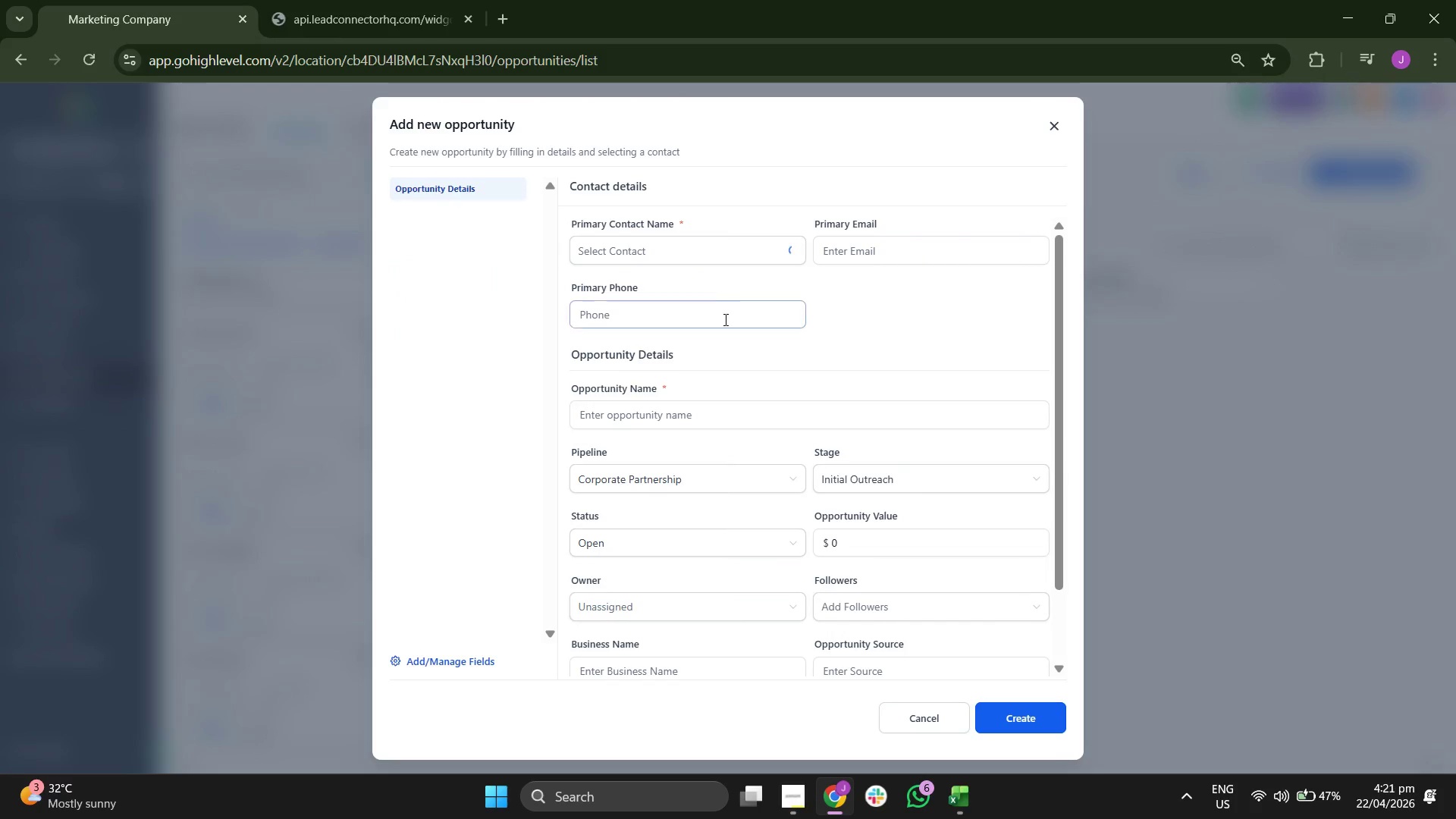 
left_click([699, 254])
 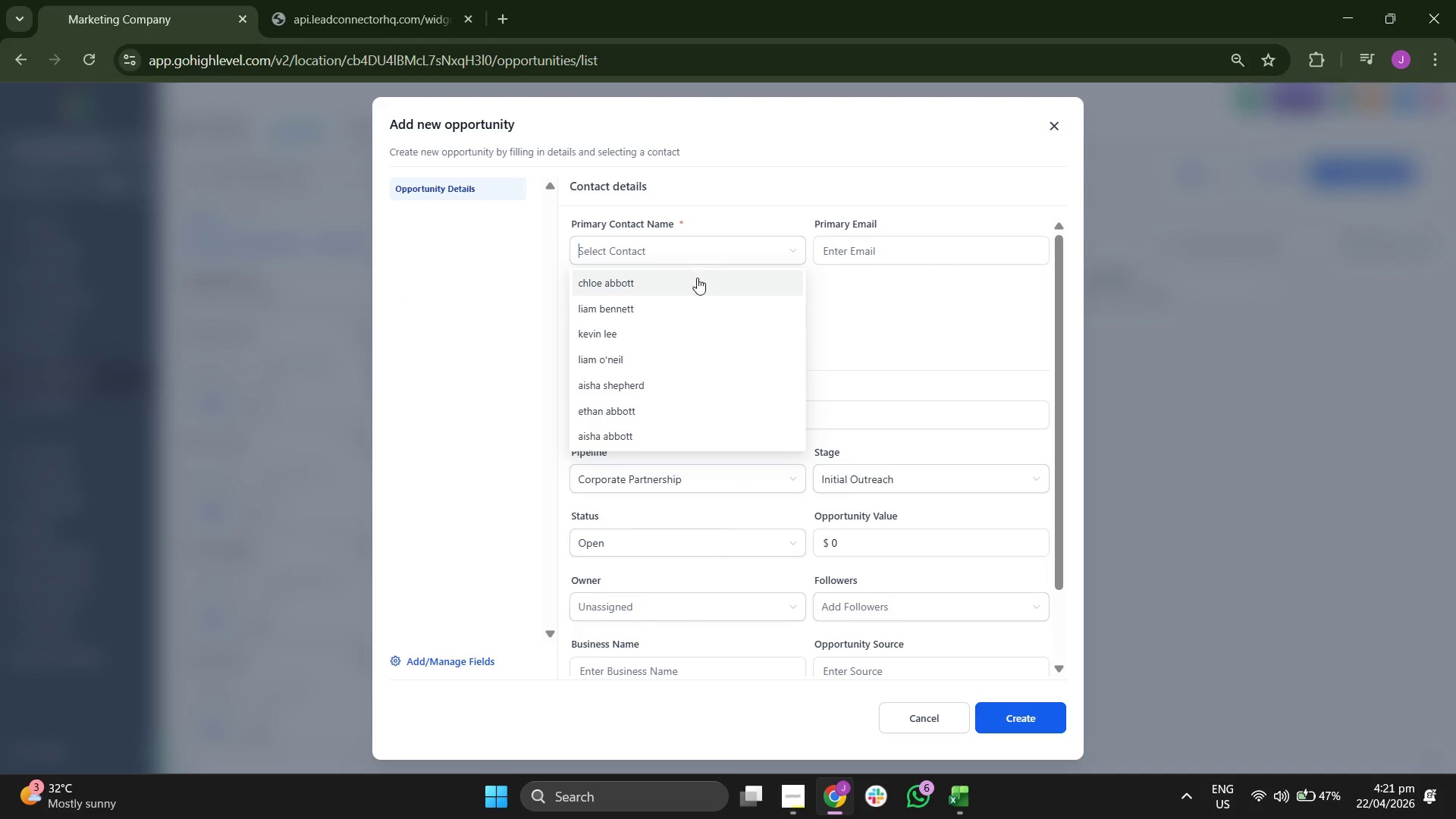 
scroll: coordinate [682, 332], scroll_direction: down, amount: 3.0
 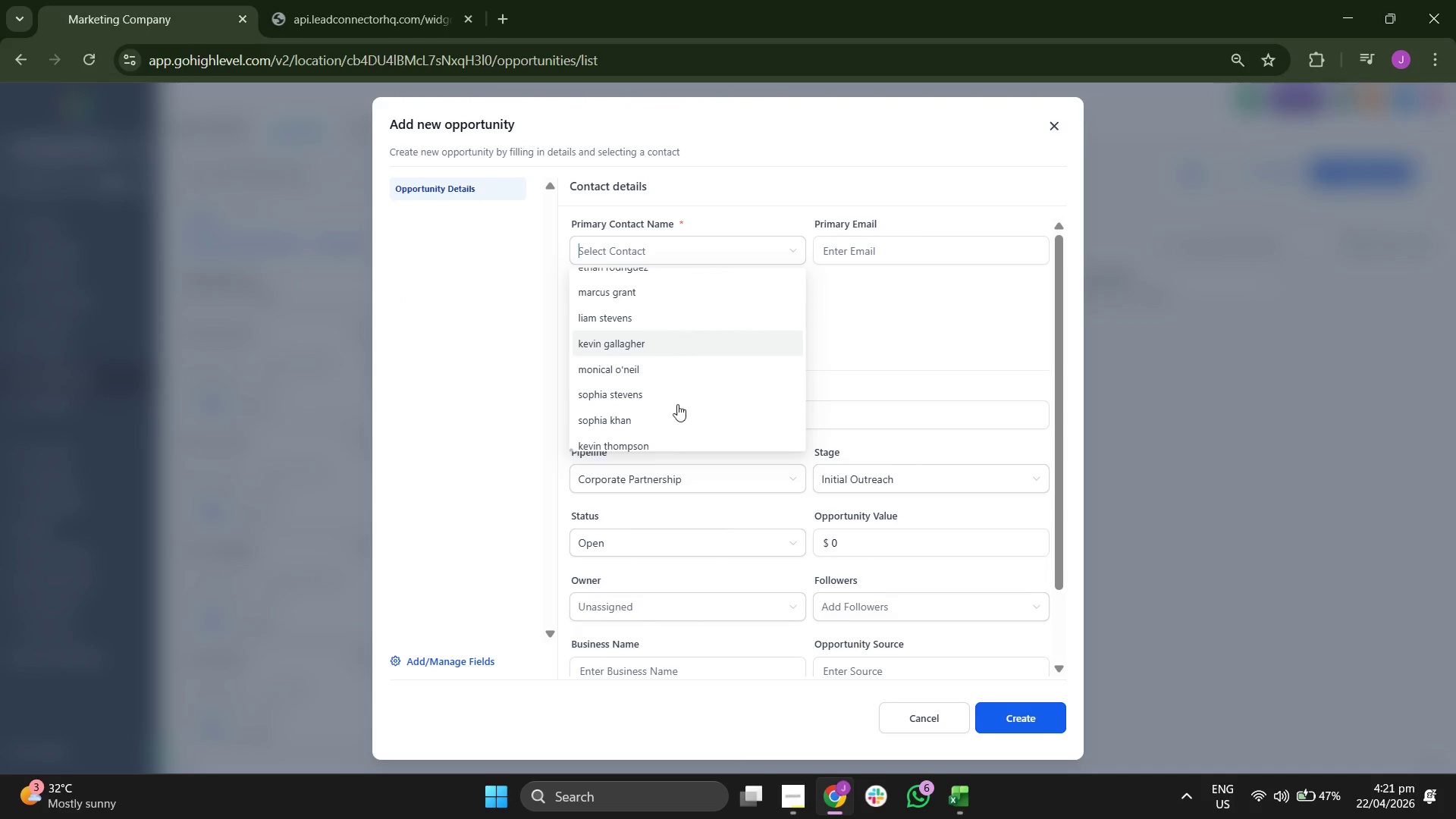 
left_click([670, 450])
 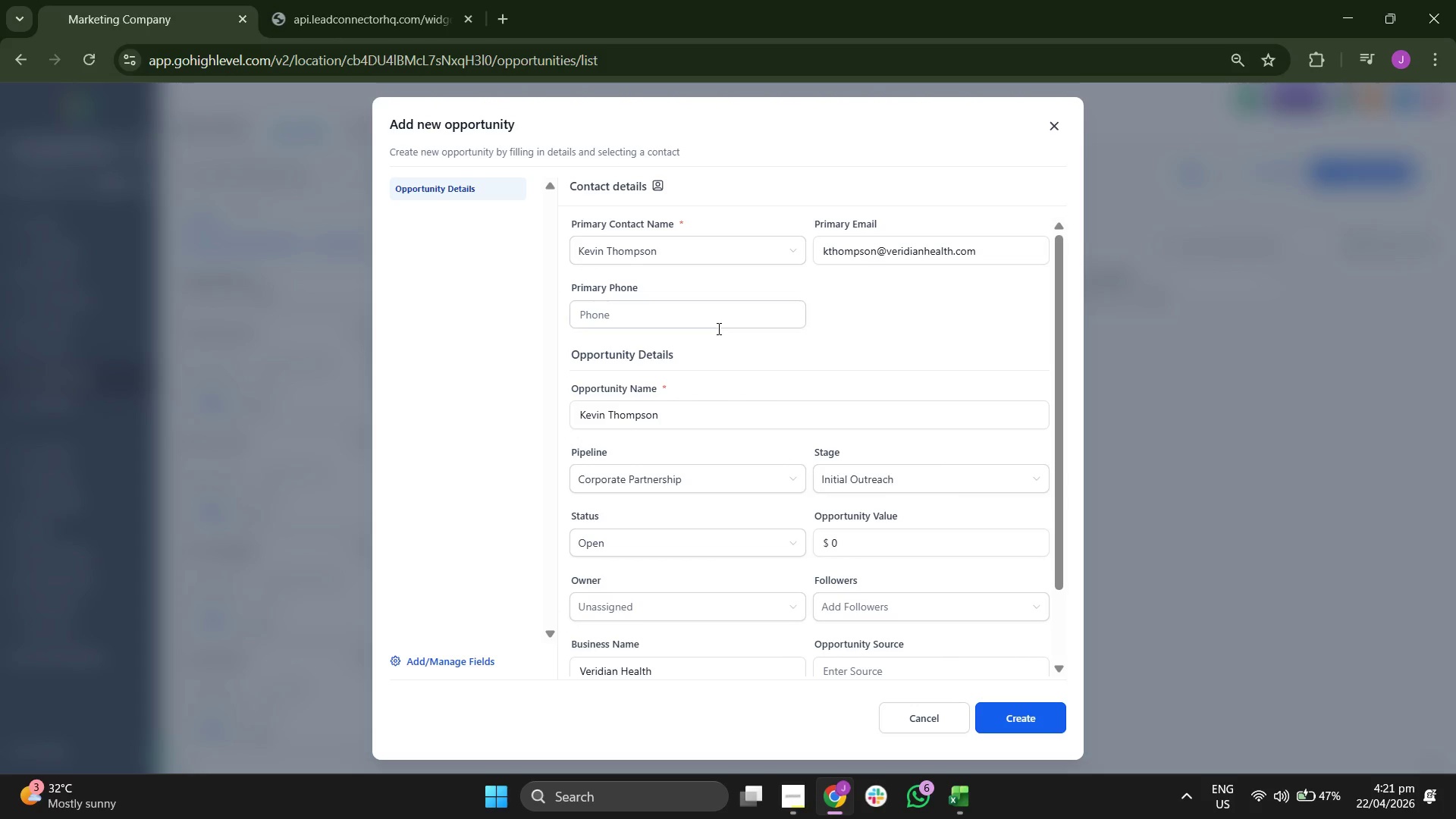 
scroll: coordinate [858, 393], scroll_direction: down, amount: 4.0
 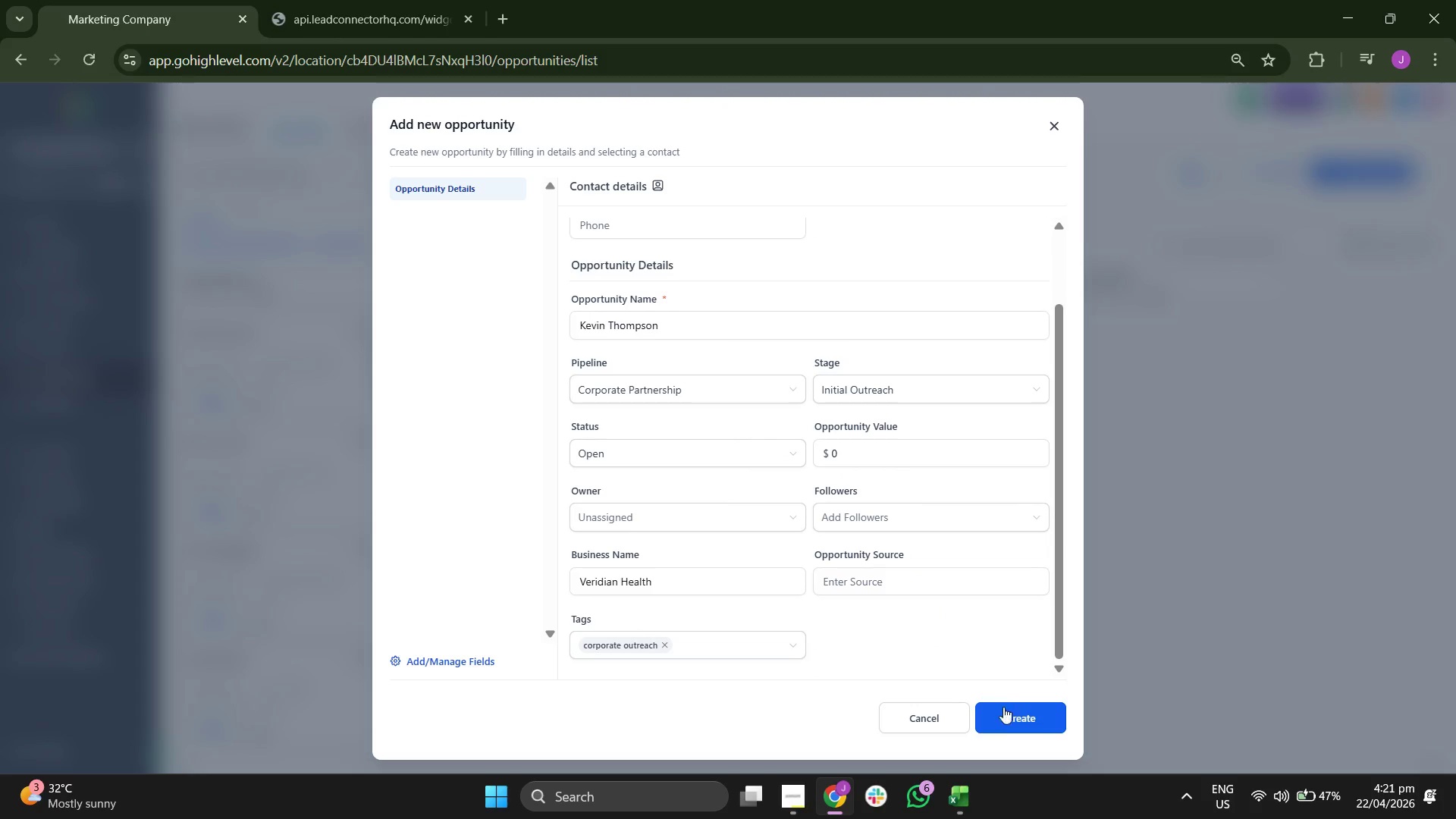 
scroll: coordinate [932, 505], scroll_direction: up, amount: 2.0
 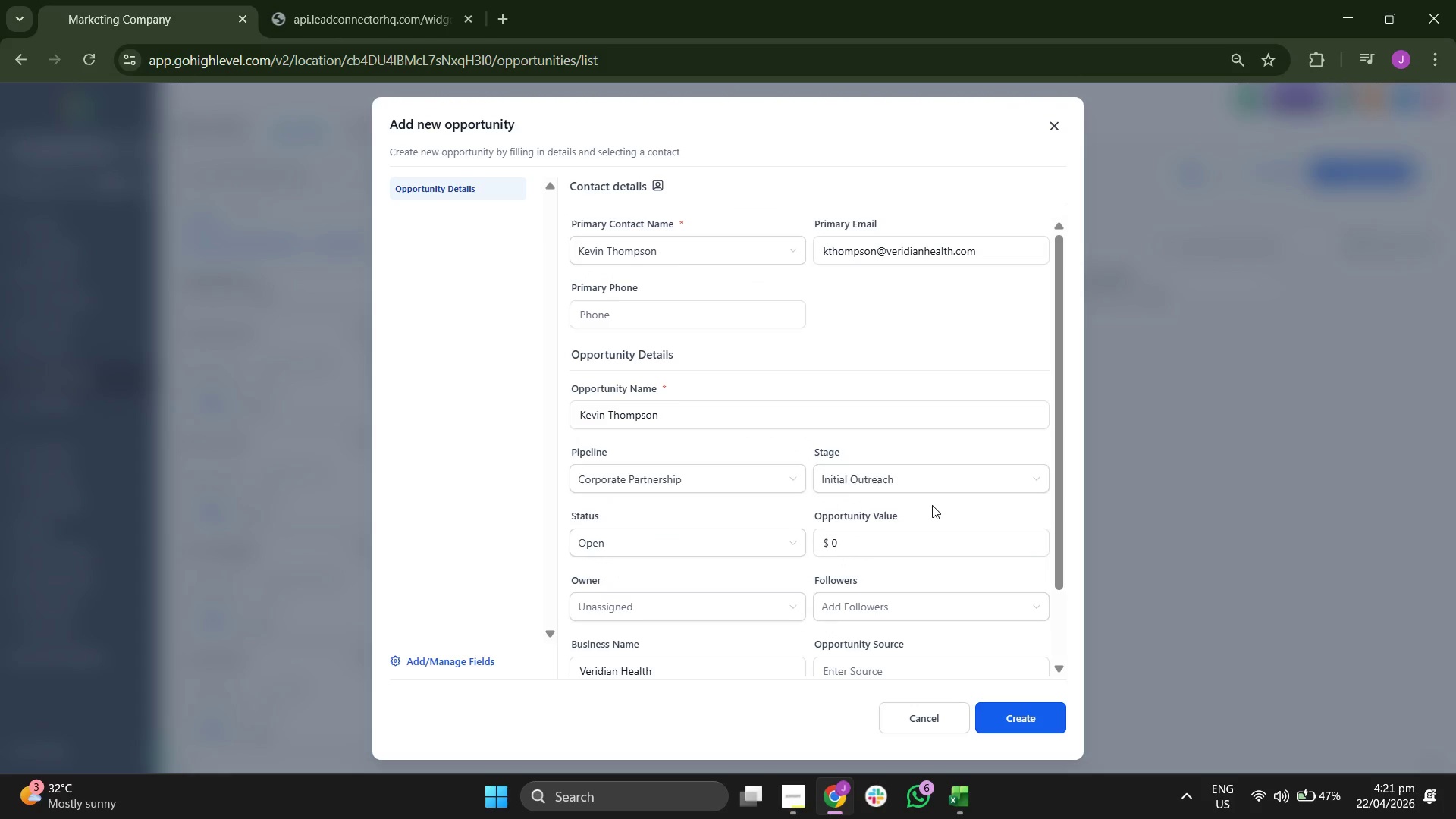 
scroll: coordinate [932, 505], scroll_direction: down, amount: 2.0
 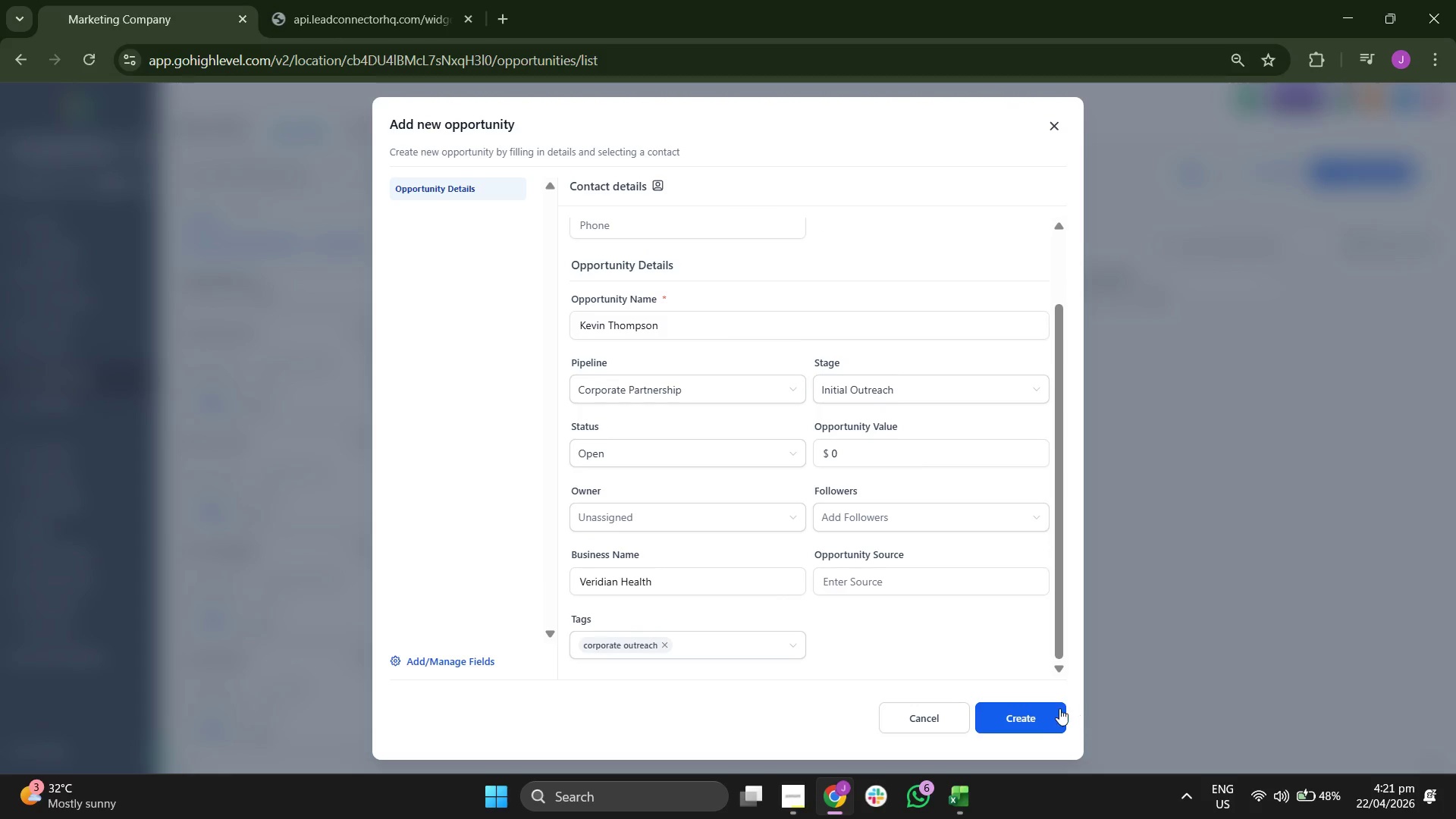 
left_click([1048, 707])
 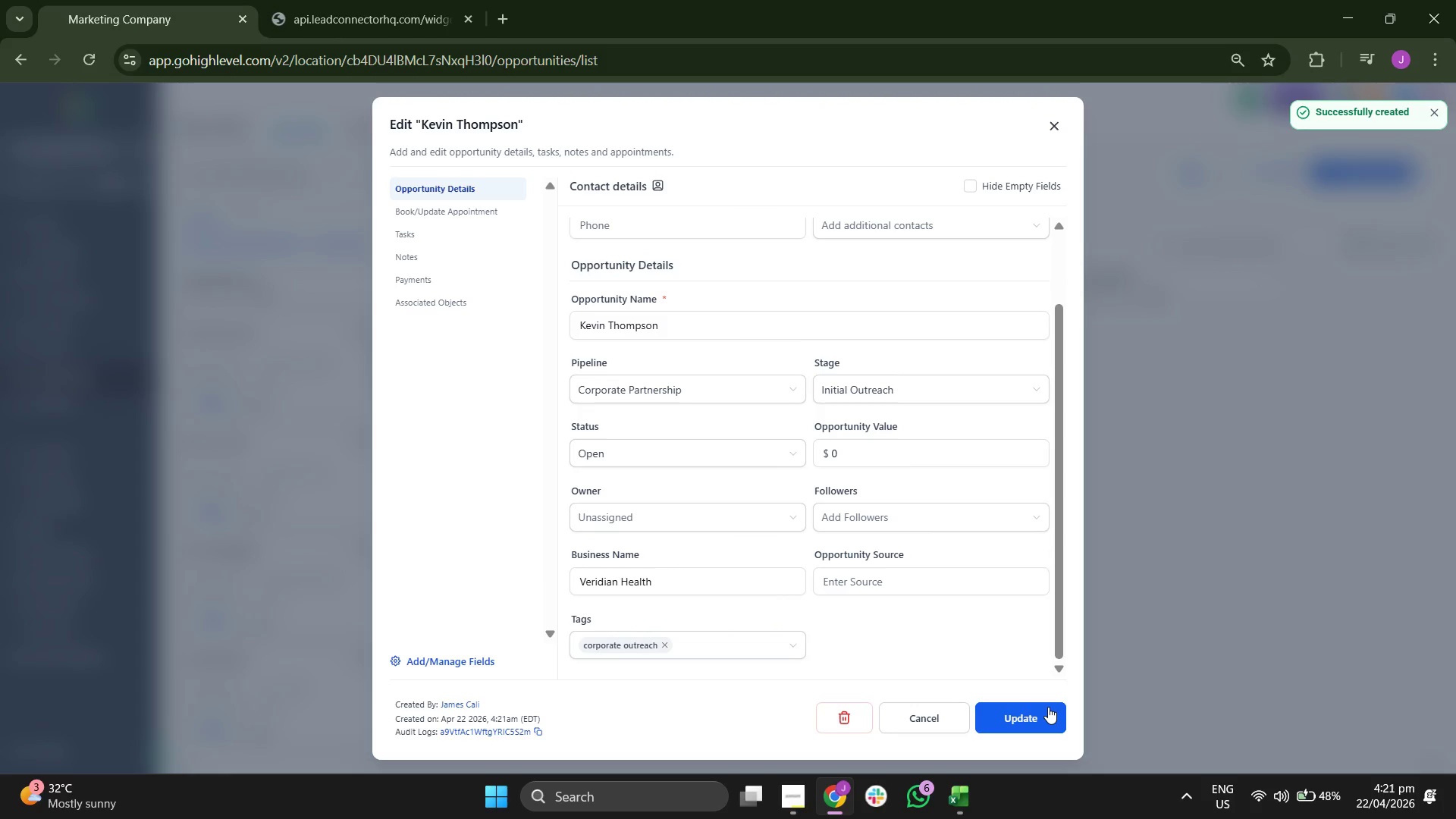 
left_click([1048, 707])
 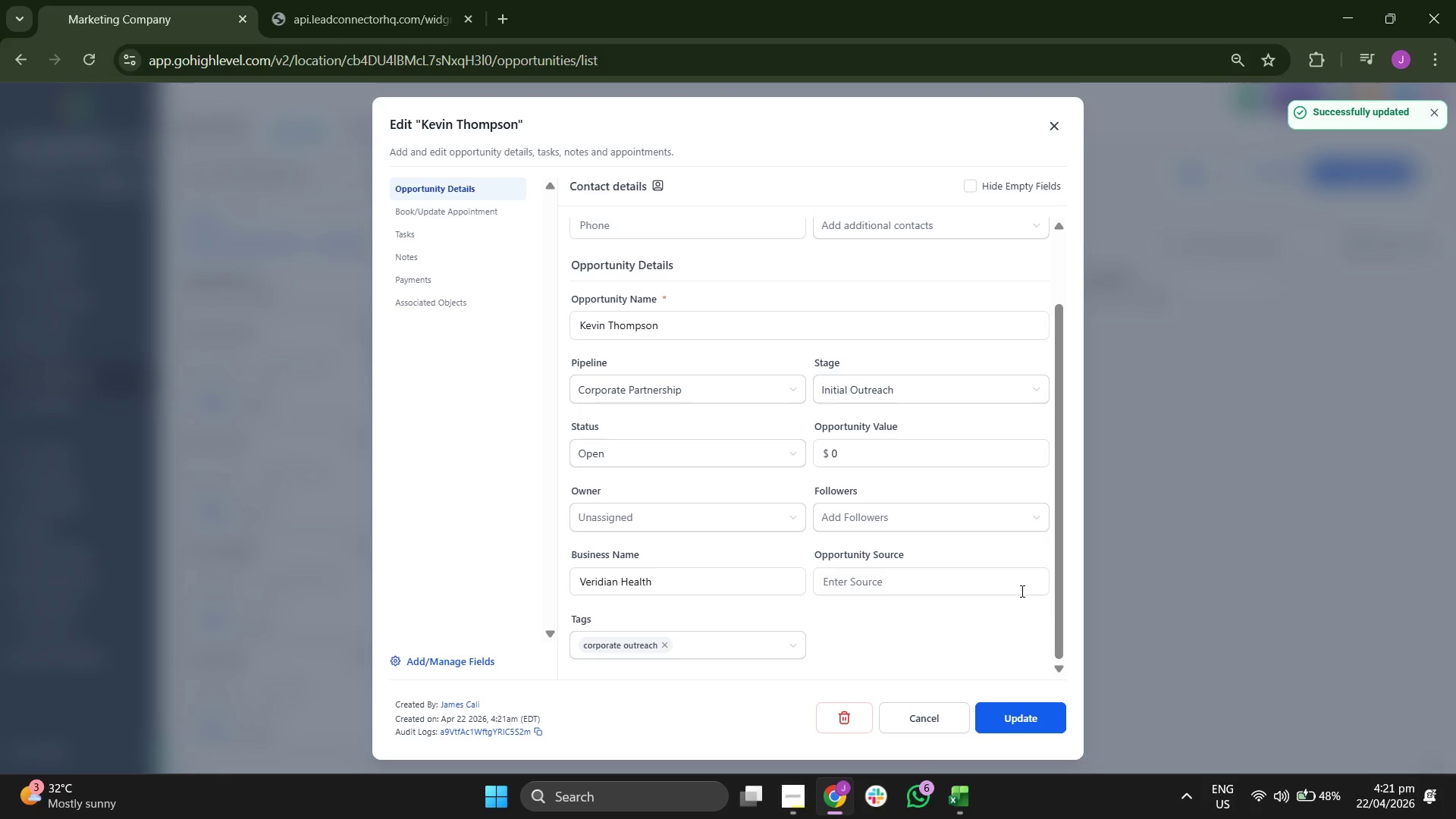 
scroll: coordinate [952, 364], scroll_direction: up, amount: 2.0
 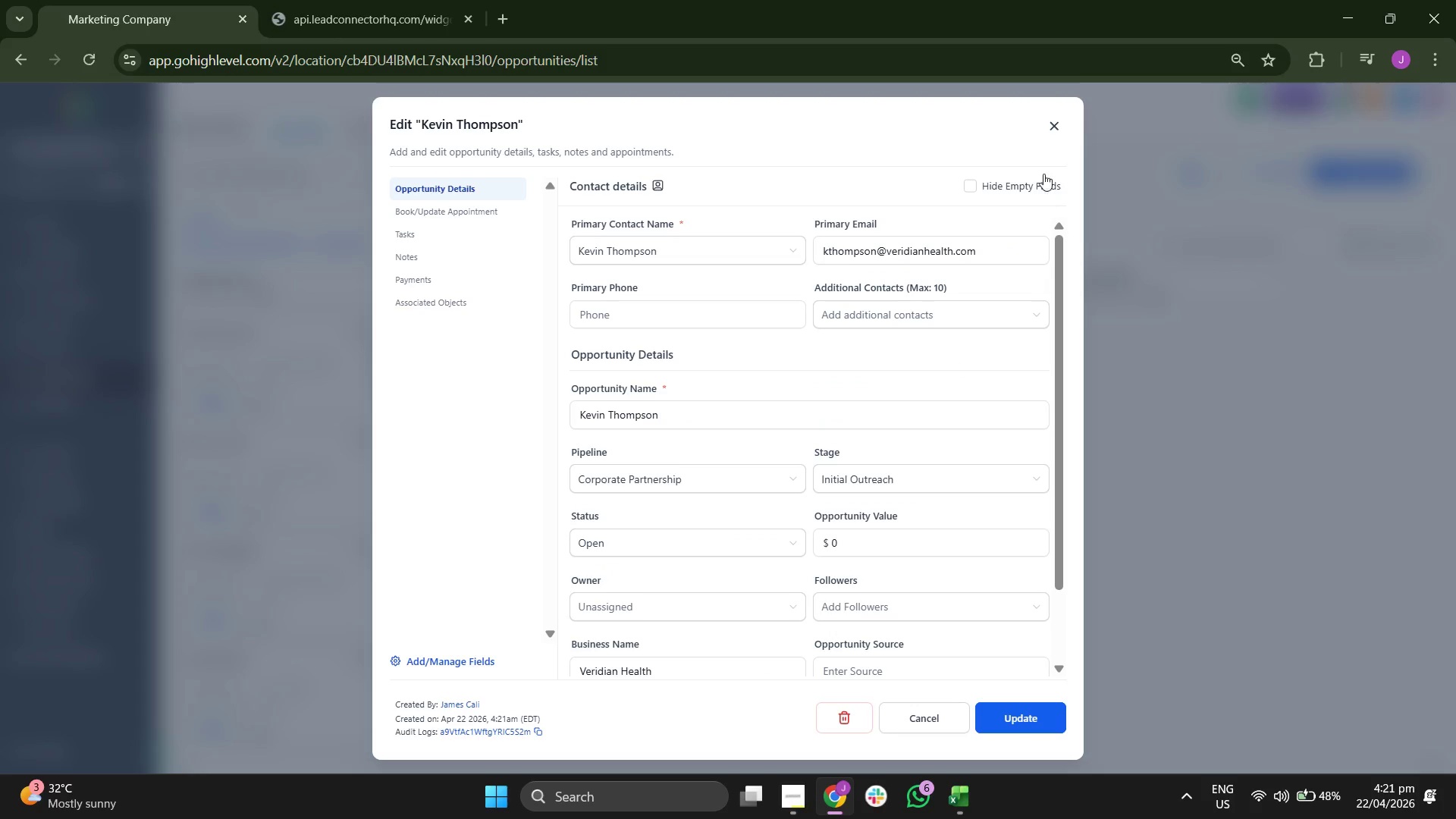 
left_click([1059, 136])
 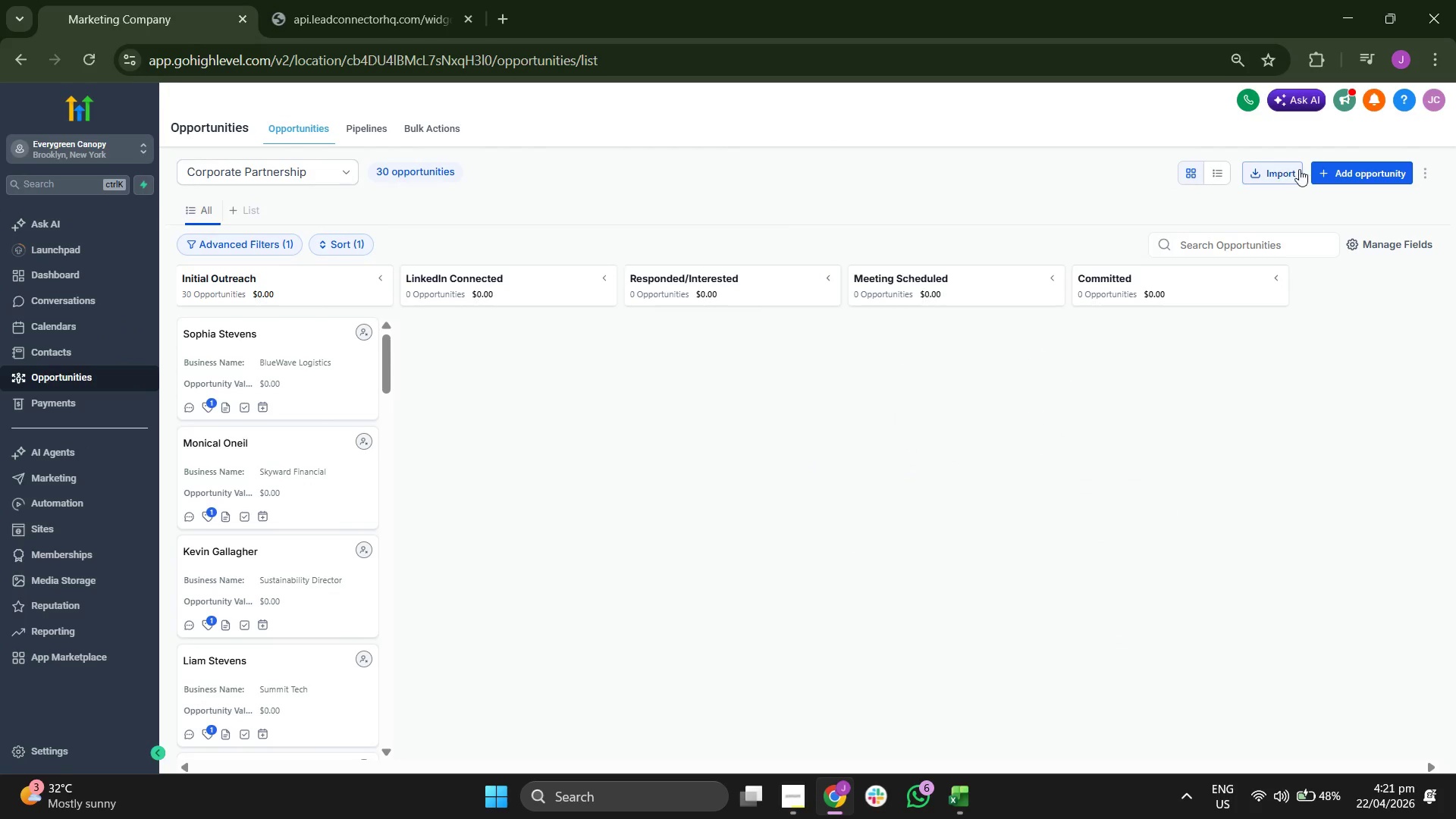 
left_click([1323, 168])
 